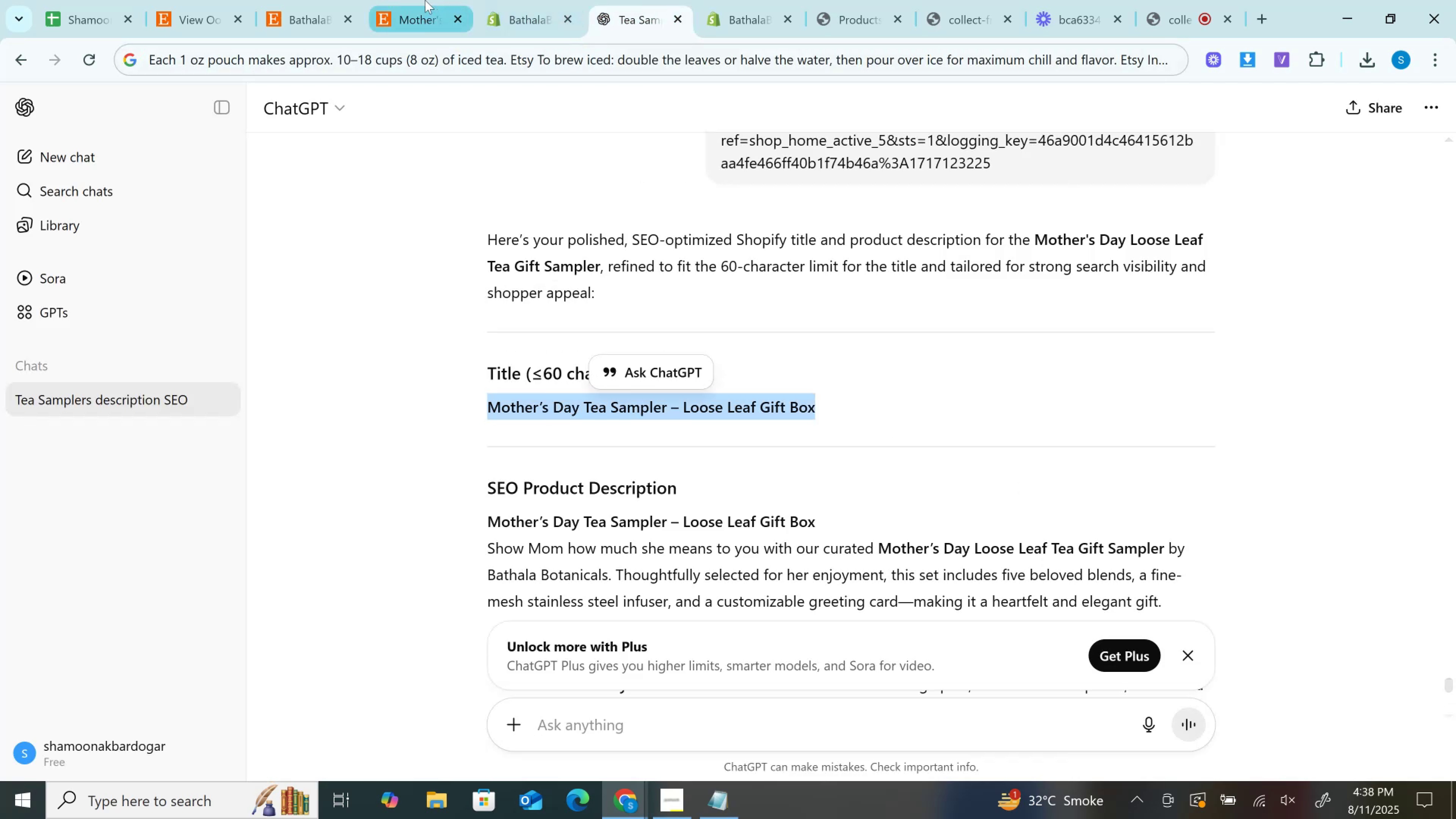 
left_click([425, 0])
 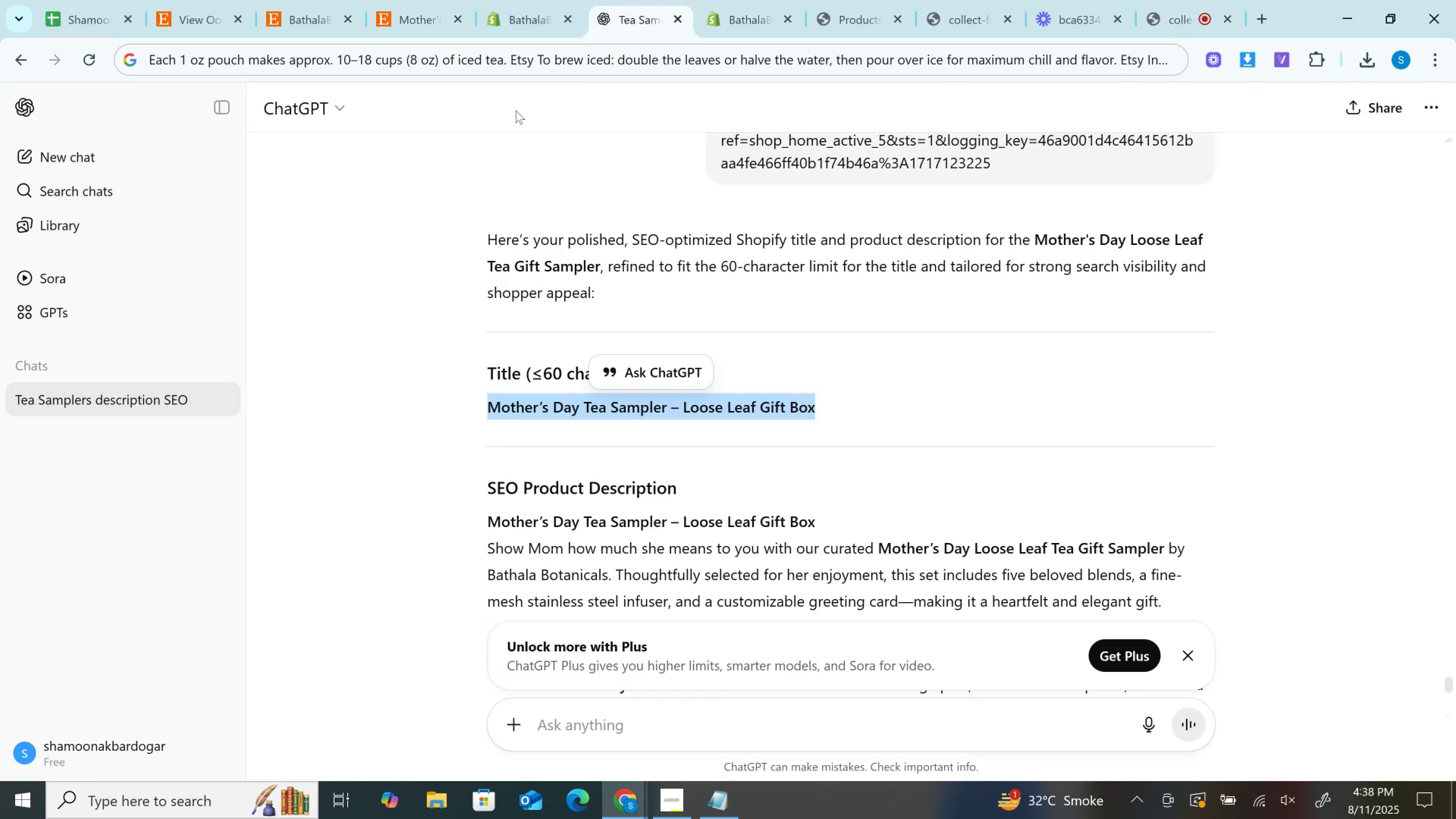 
left_click([526, 0])
 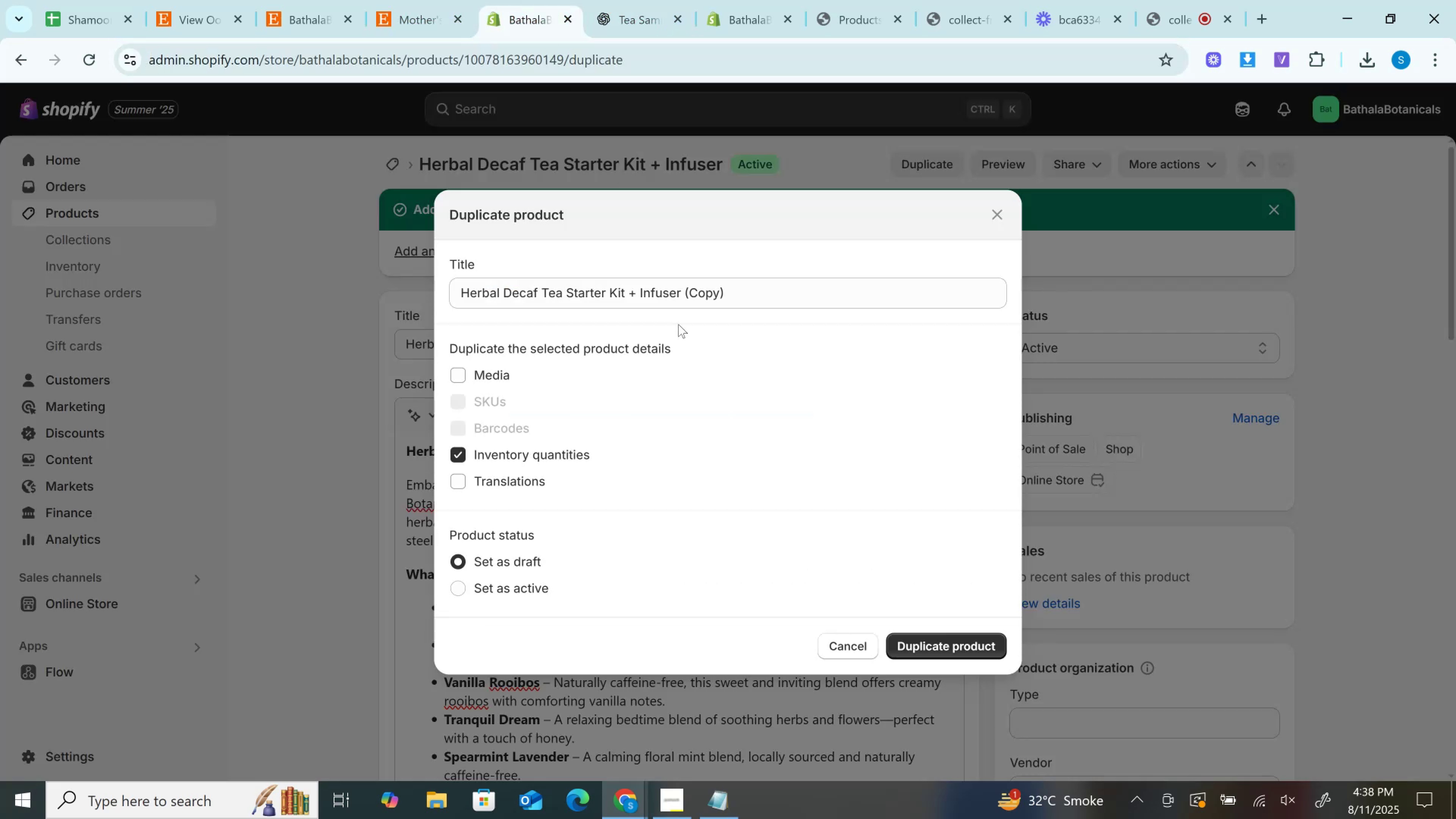 
left_click([670, 292])
 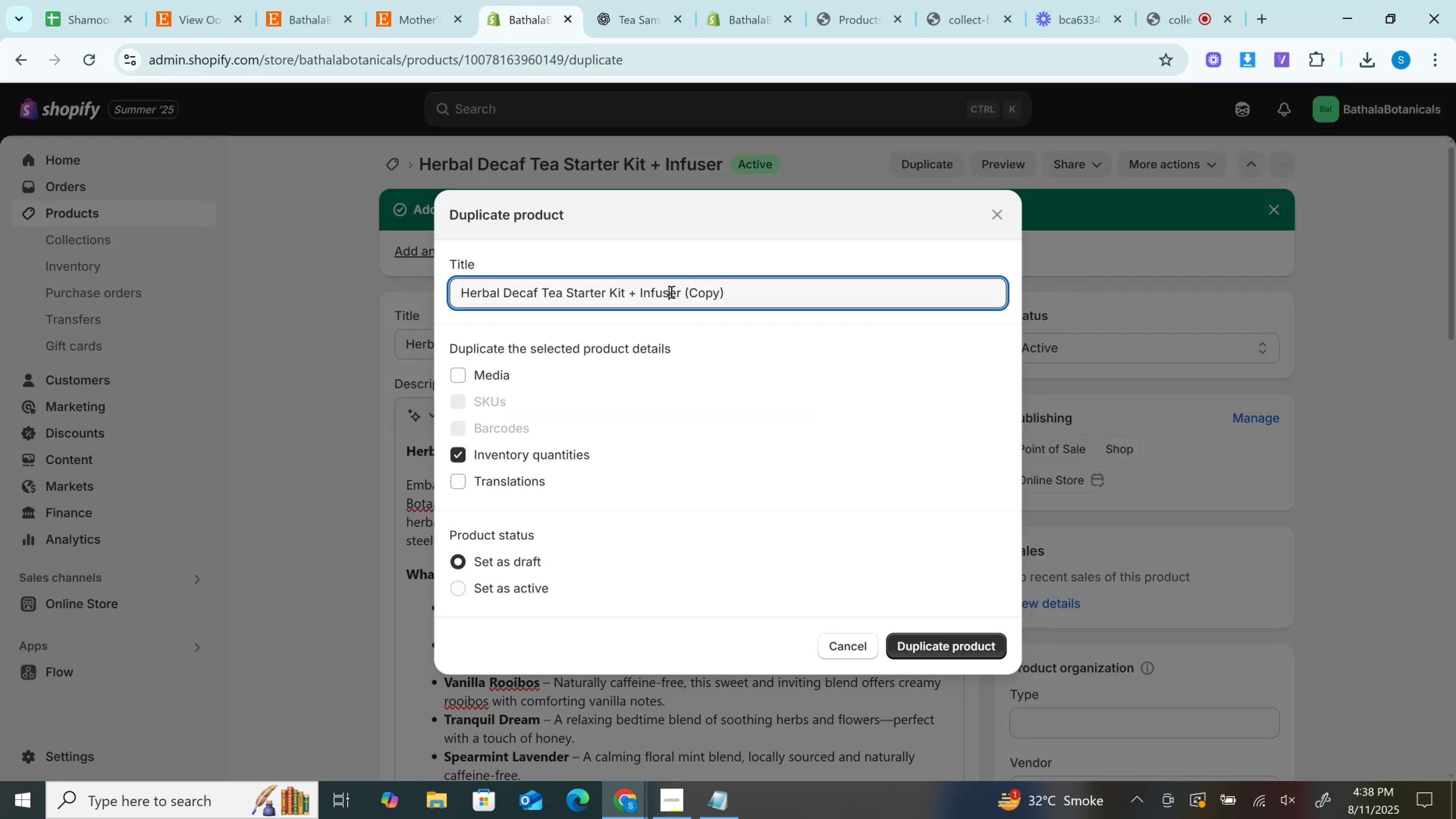 
key(Control+A)
 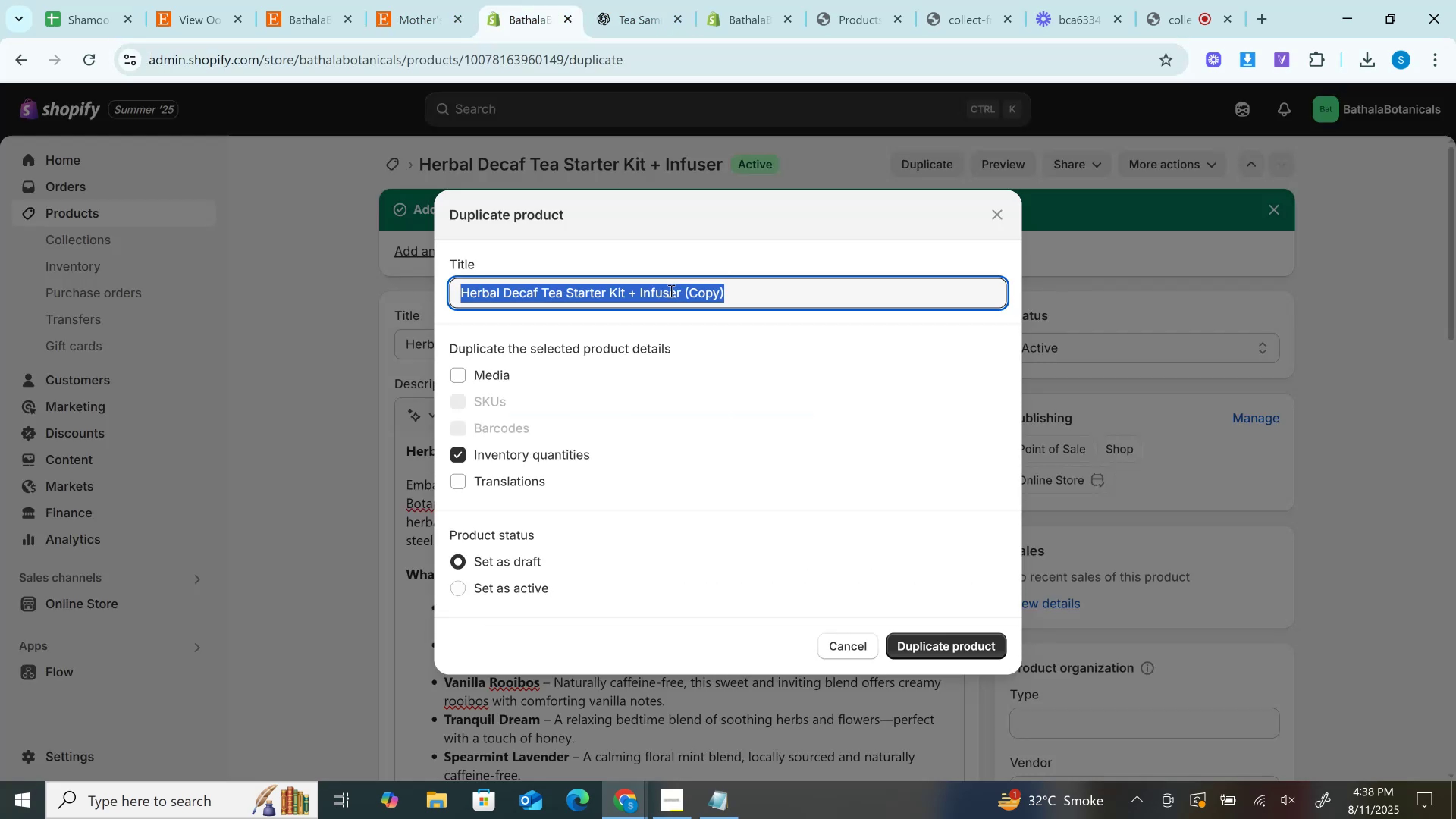 
key(Control+V)
 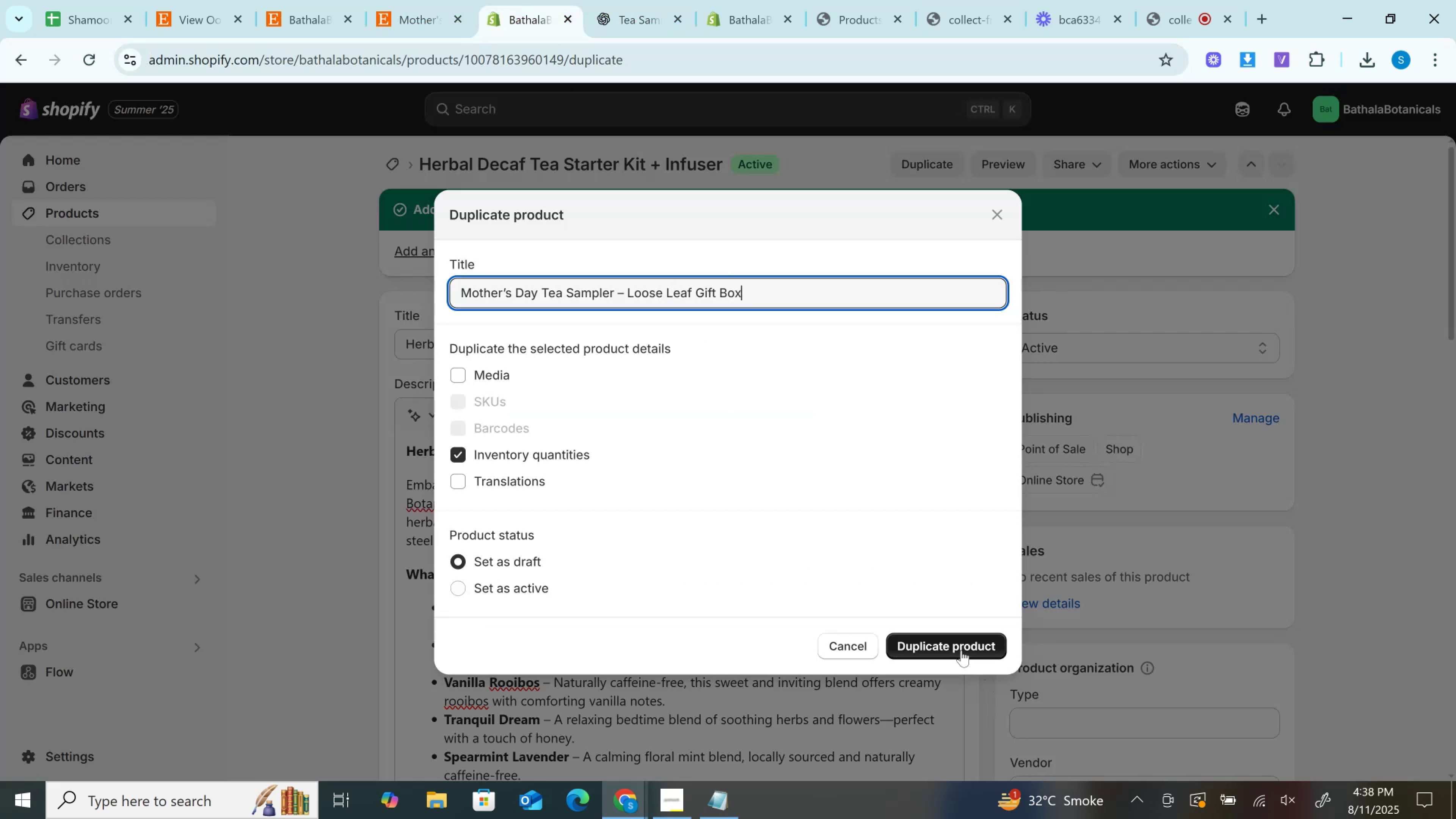 
left_click([961, 650])
 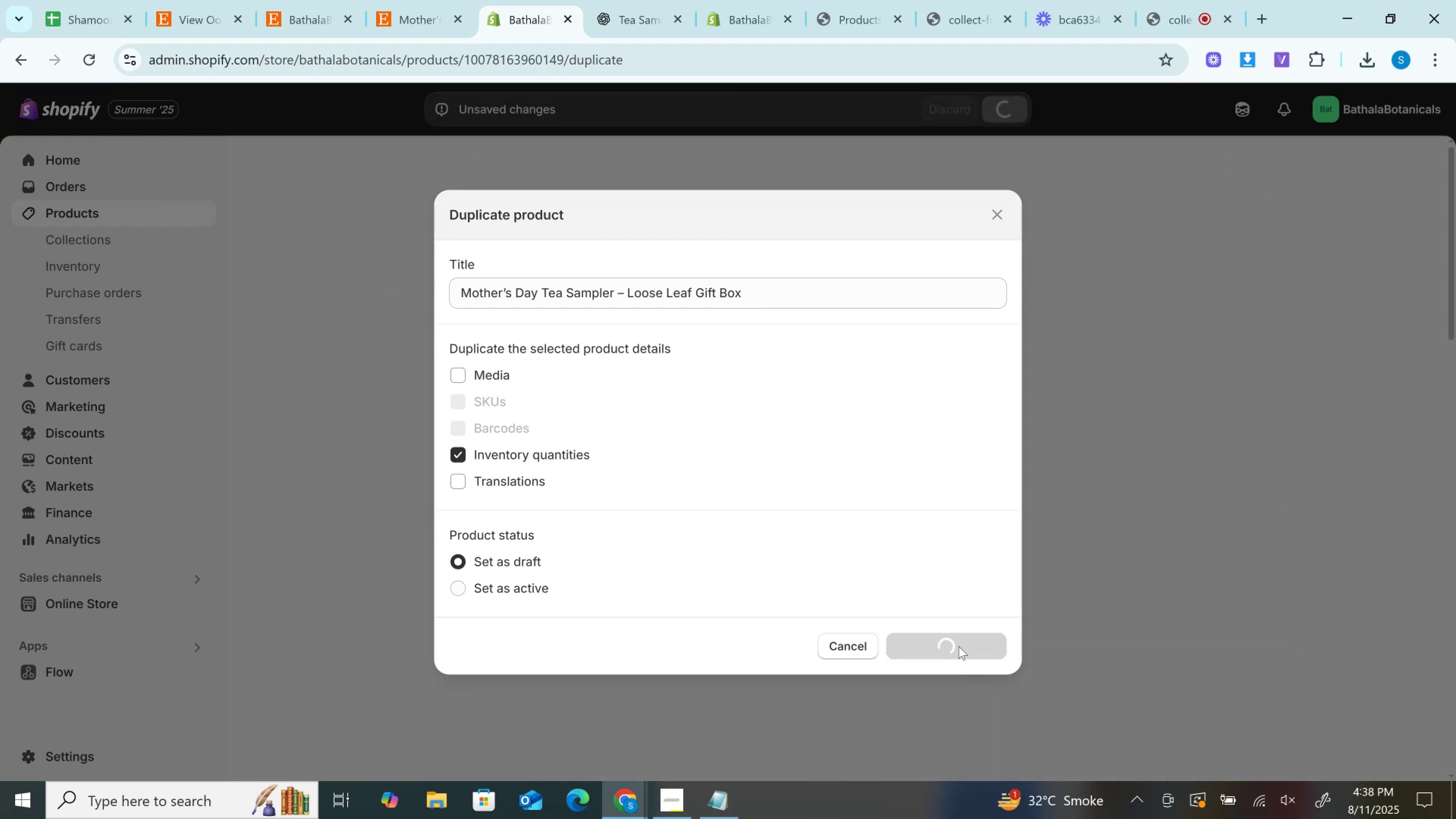 
left_click([645, 0])
 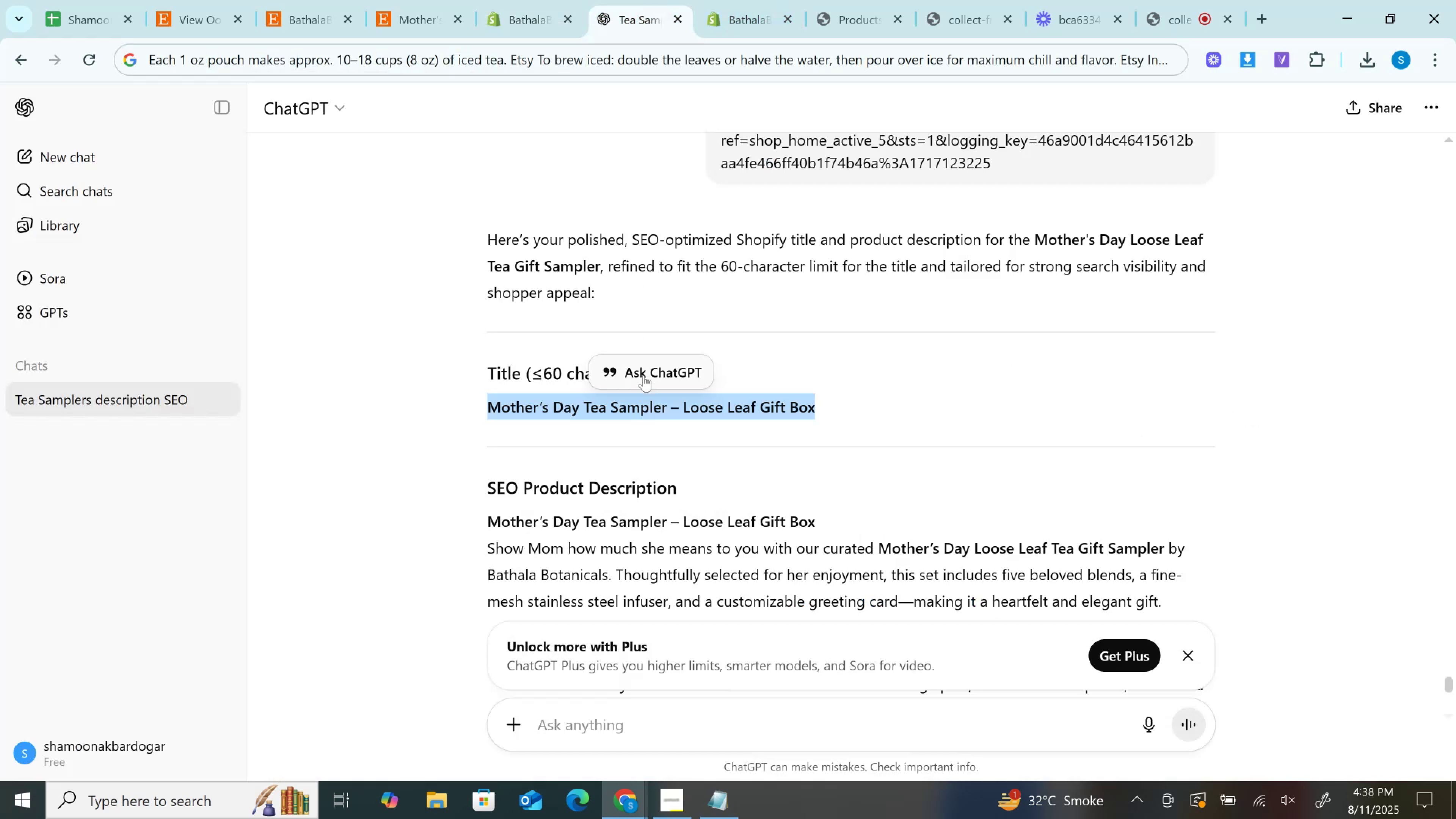 
scroll: coordinate [643, 375], scroll_direction: down, amount: 1.0
 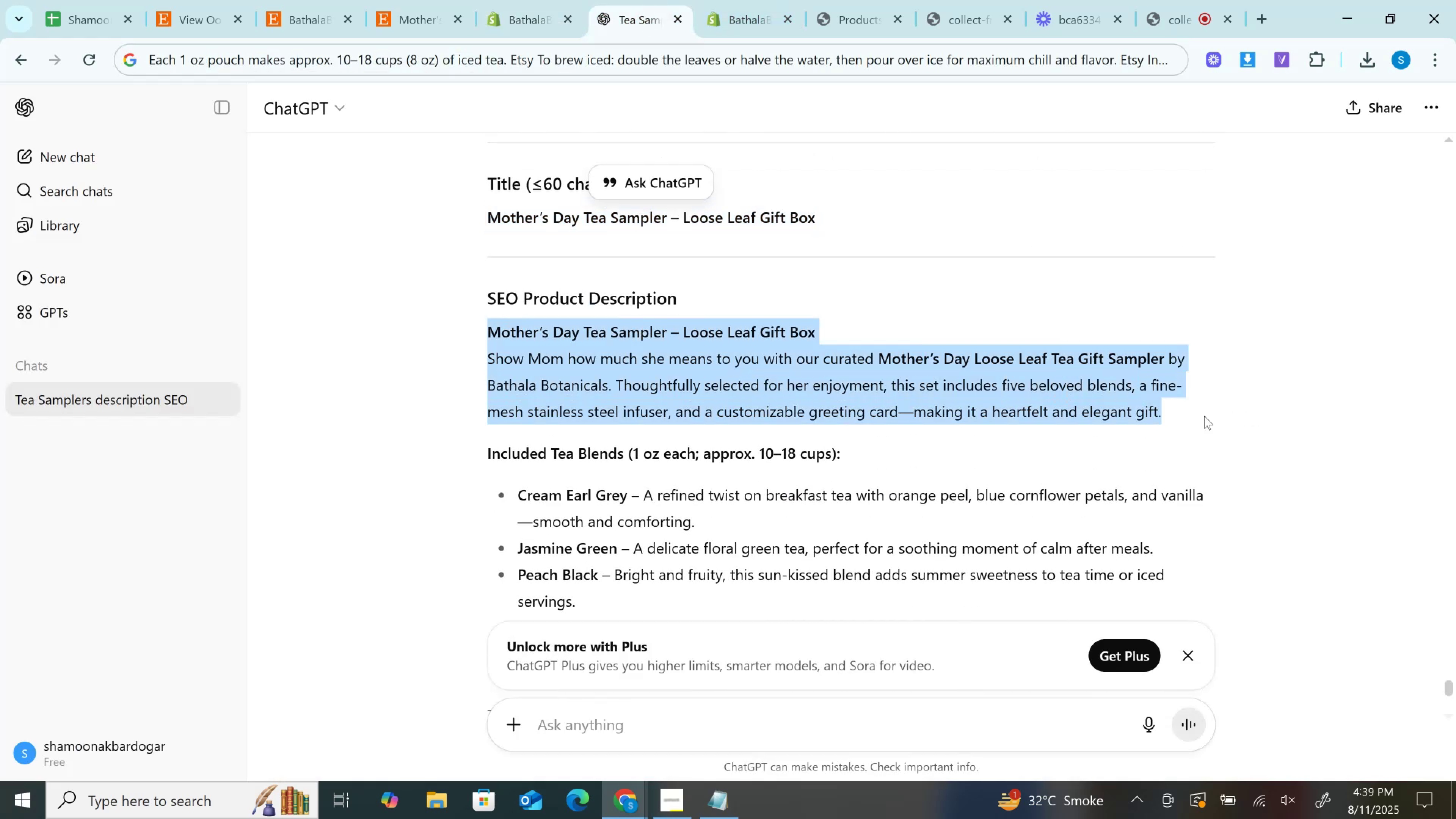 
key(Control+C)
 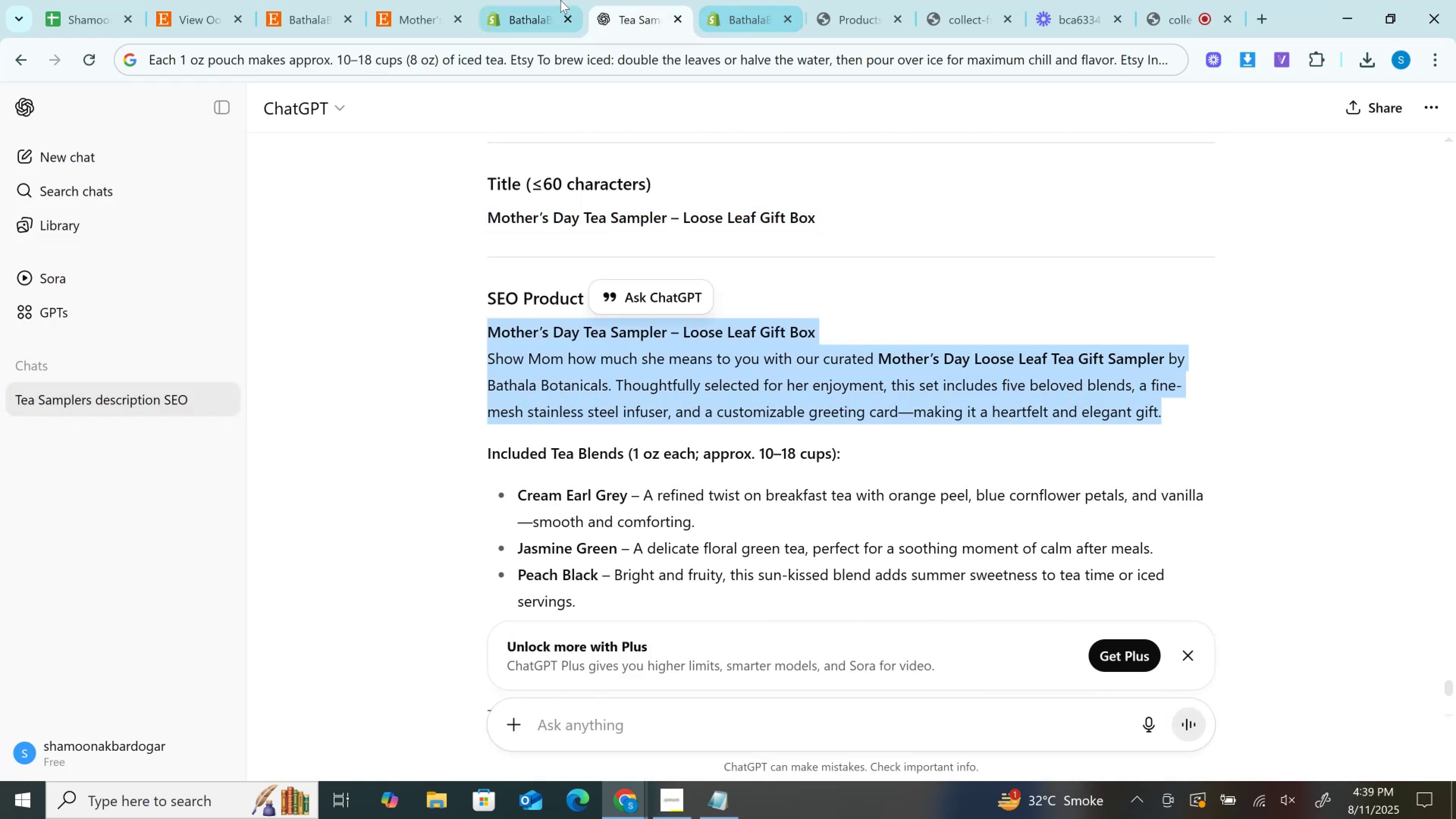 
left_click([560, 0])
 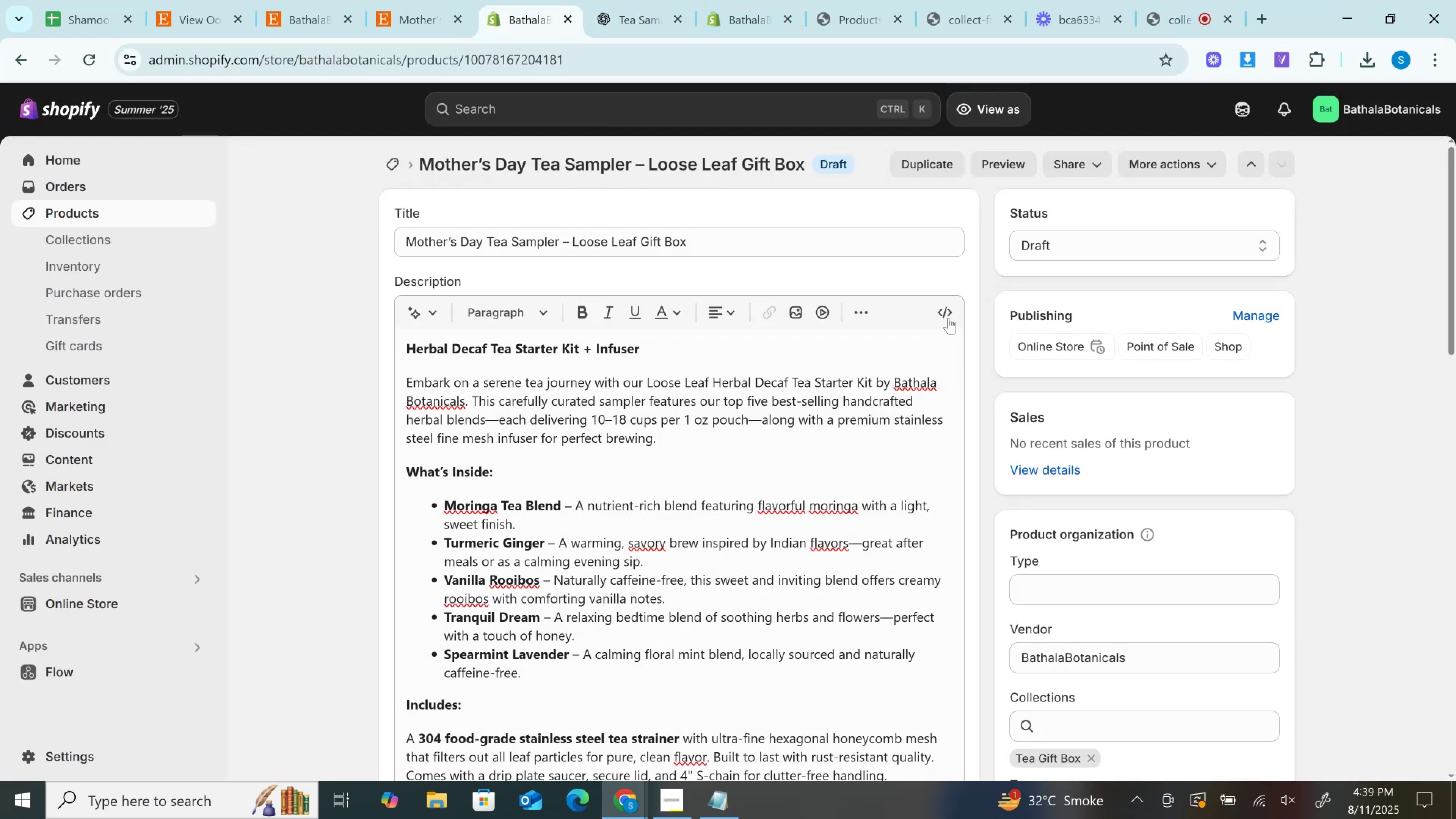 
left_click([942, 311])
 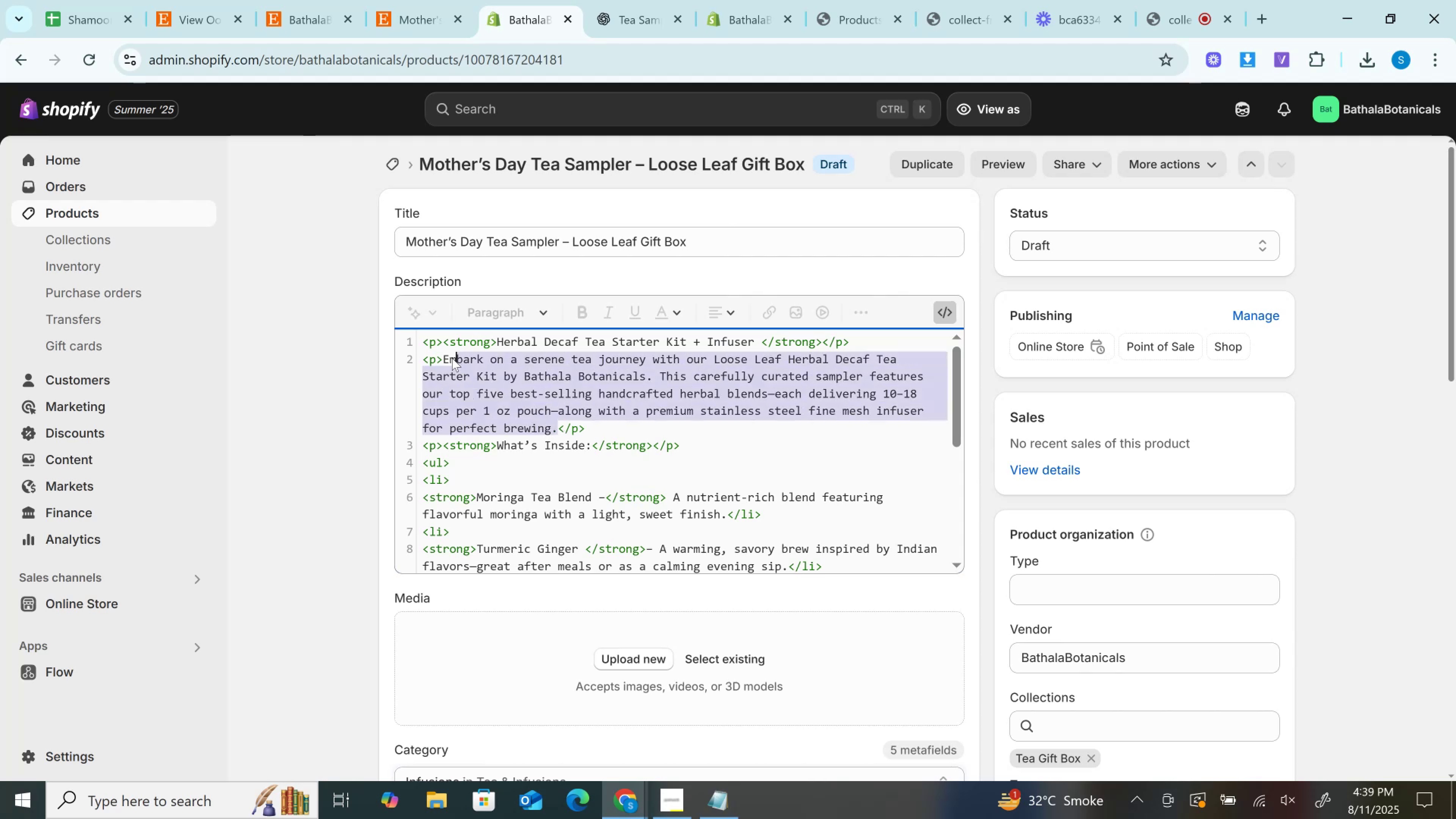 
key(Control+V)
 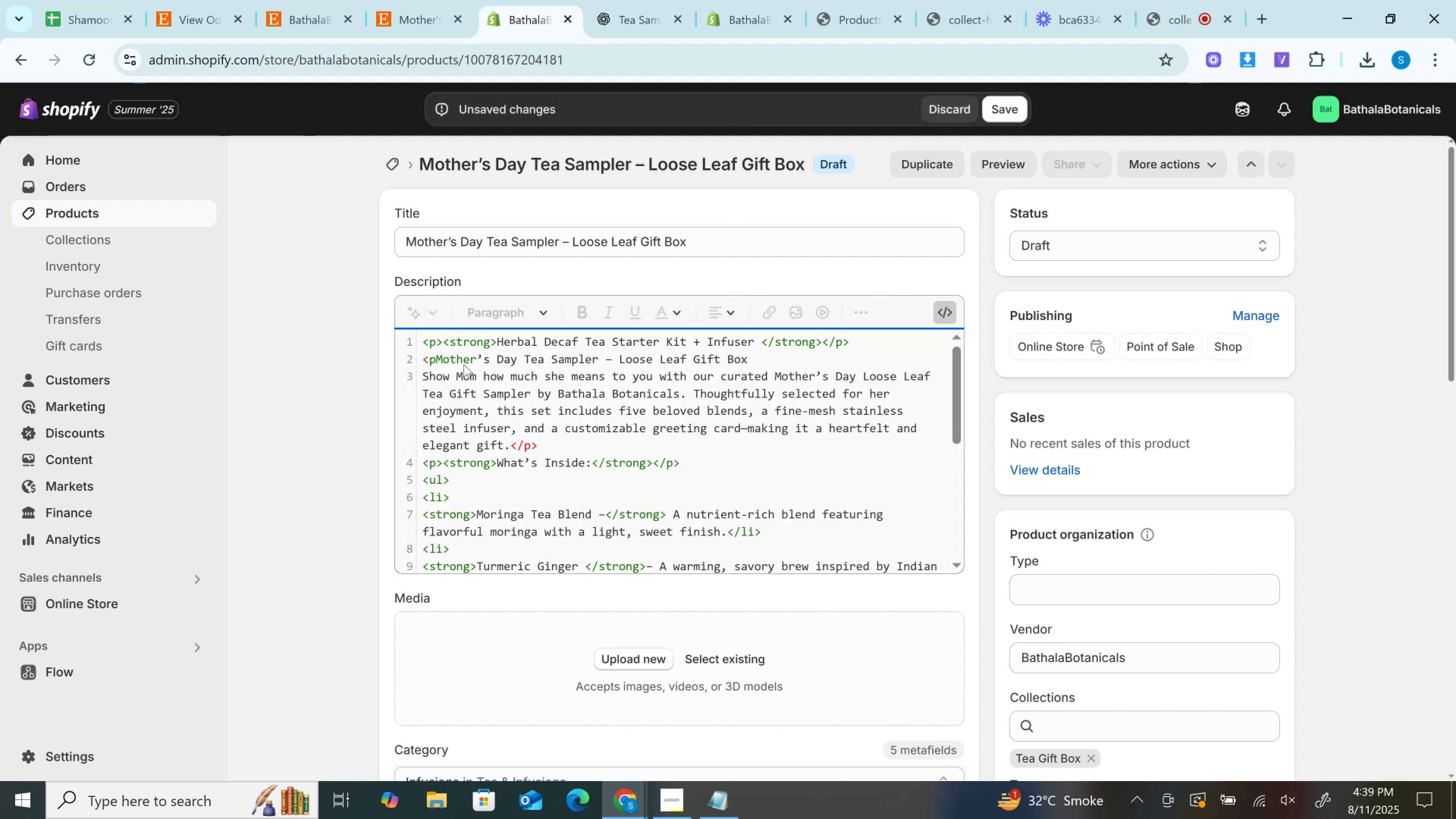 
wait(5.21)
 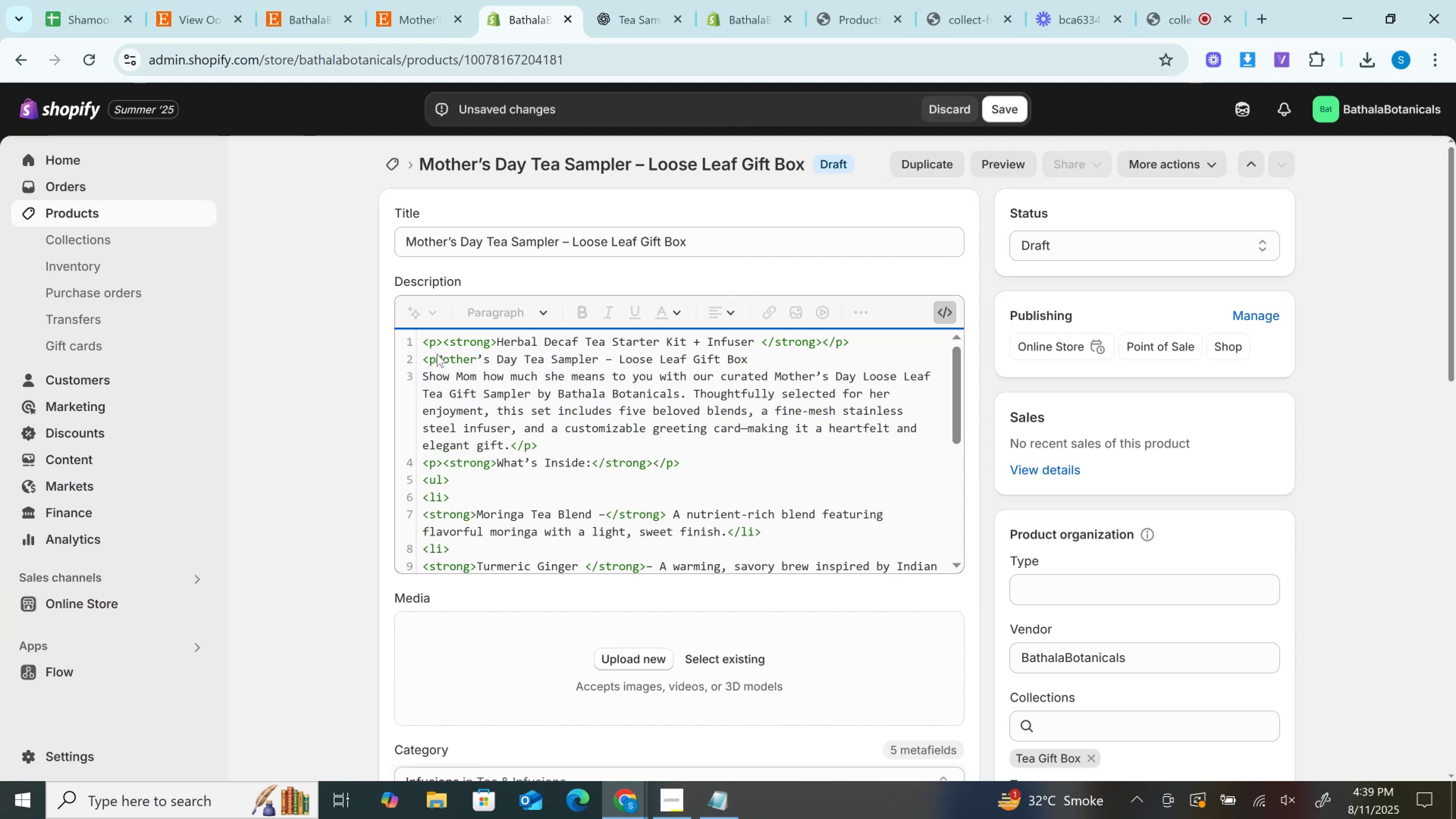 
key(Shift+Period)
 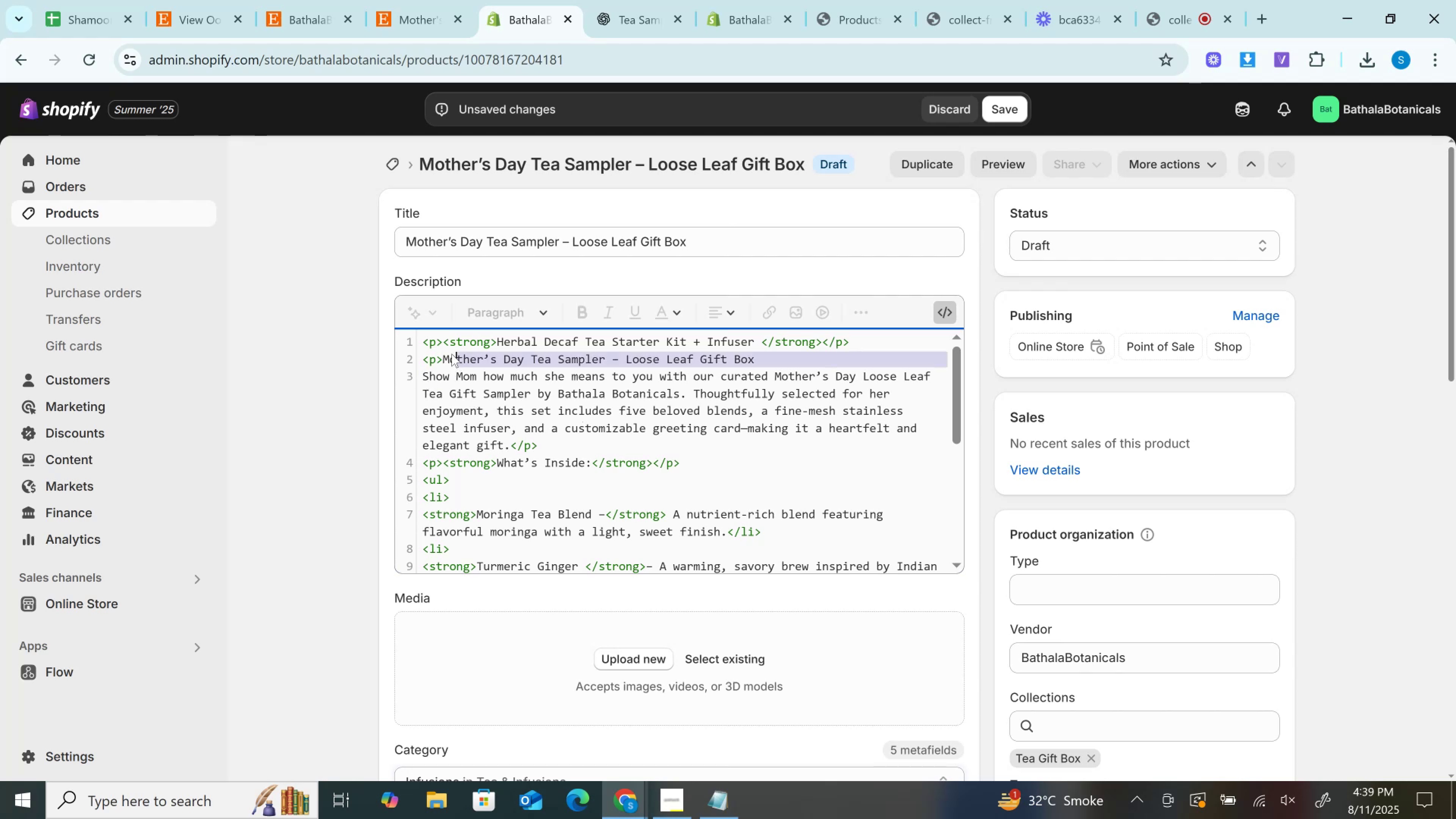 
wait(5.5)
 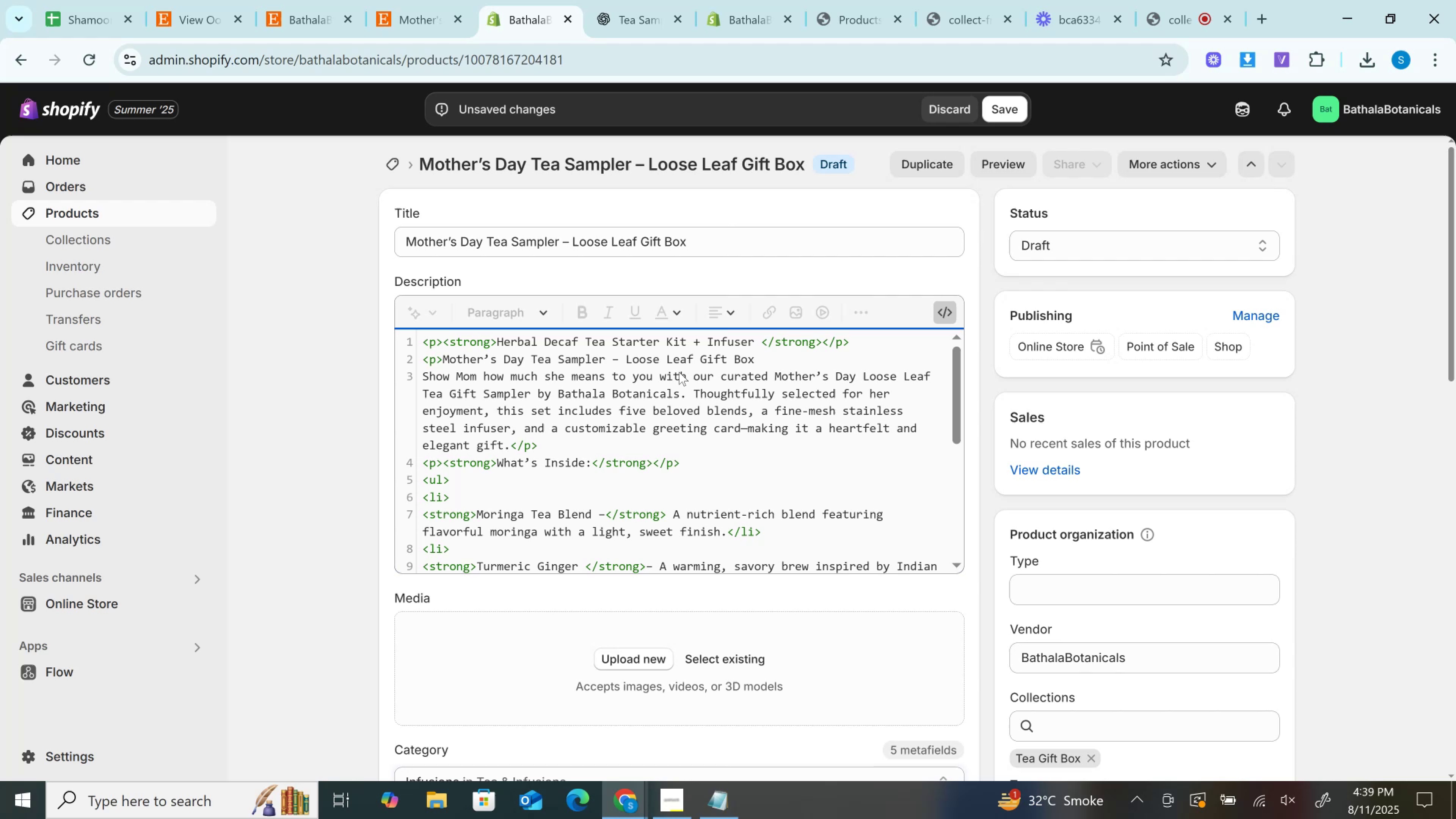 
key(Control+X)
 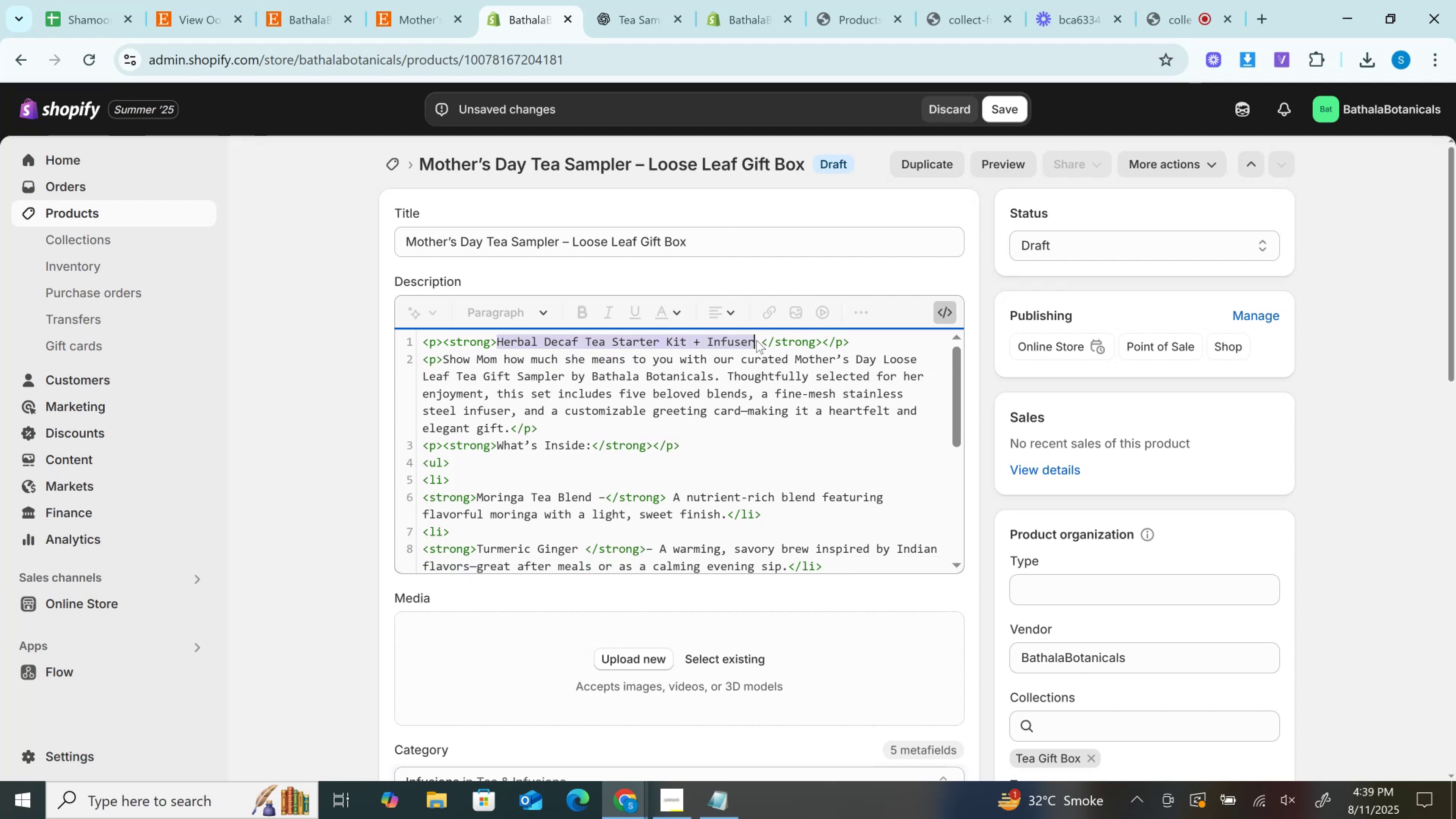 
hold_key(key=ControlLeft, duration=0.36)
 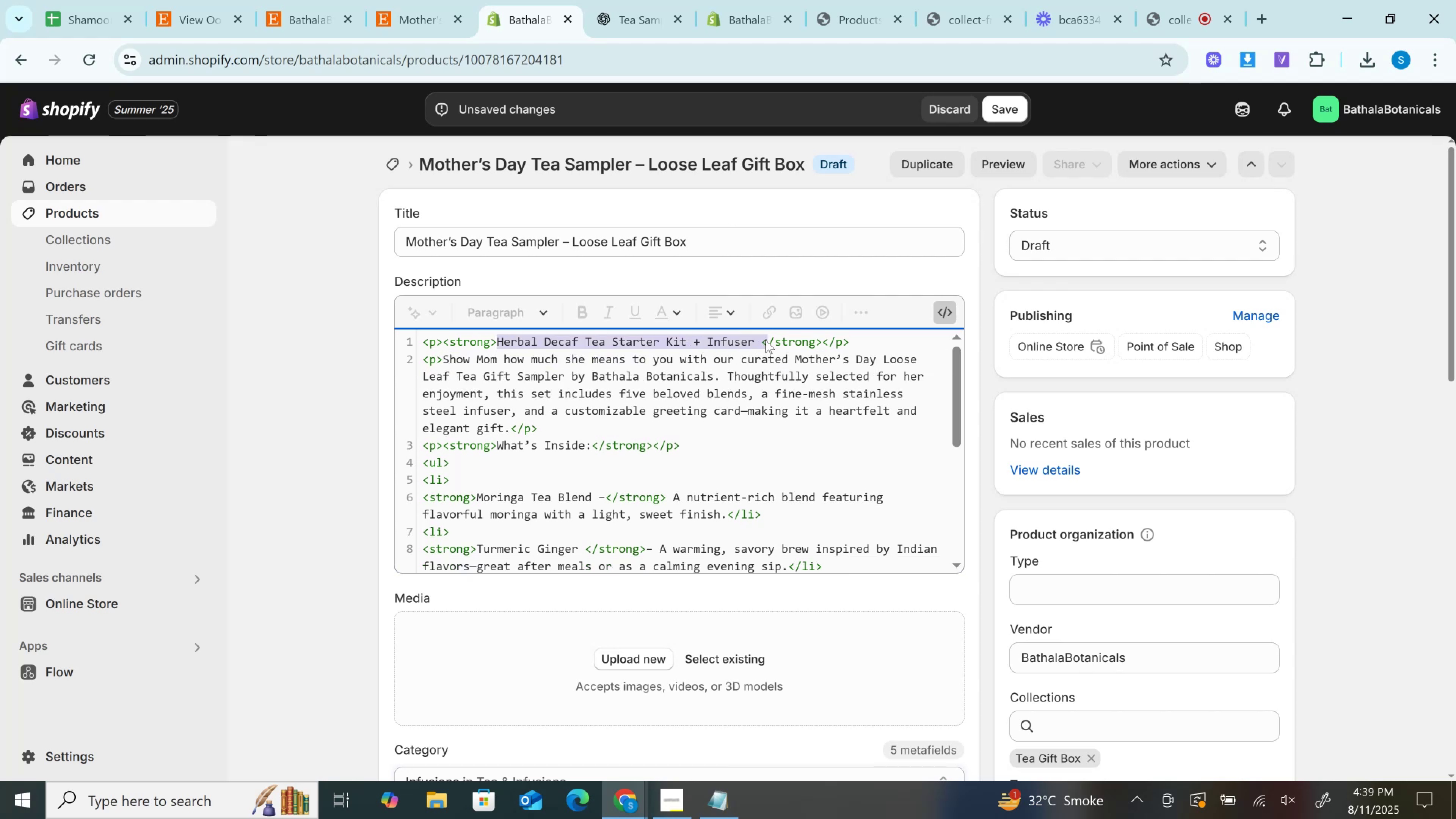 
key(Shift+ArrowLeft)
 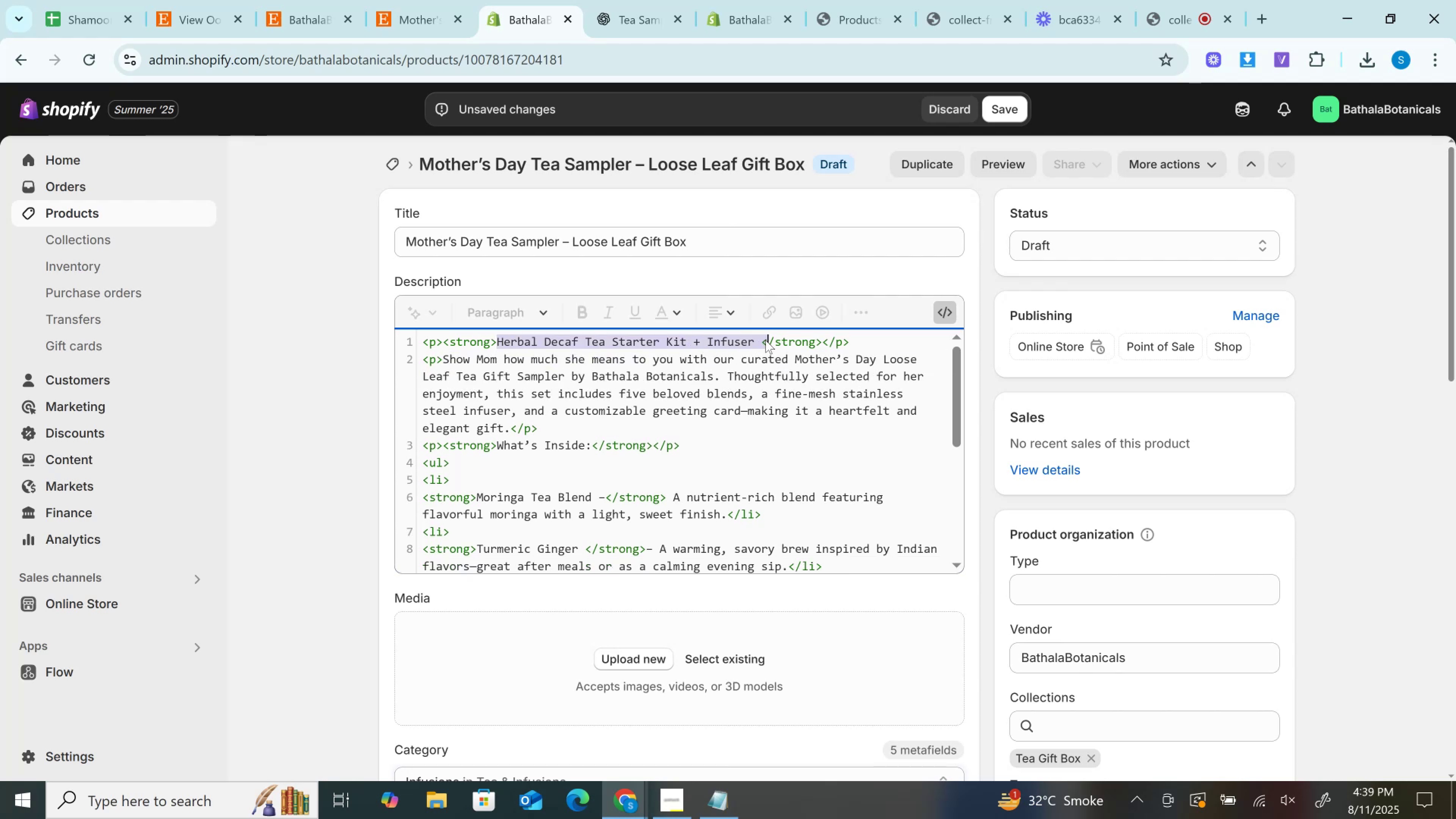 
key(Control+V)
 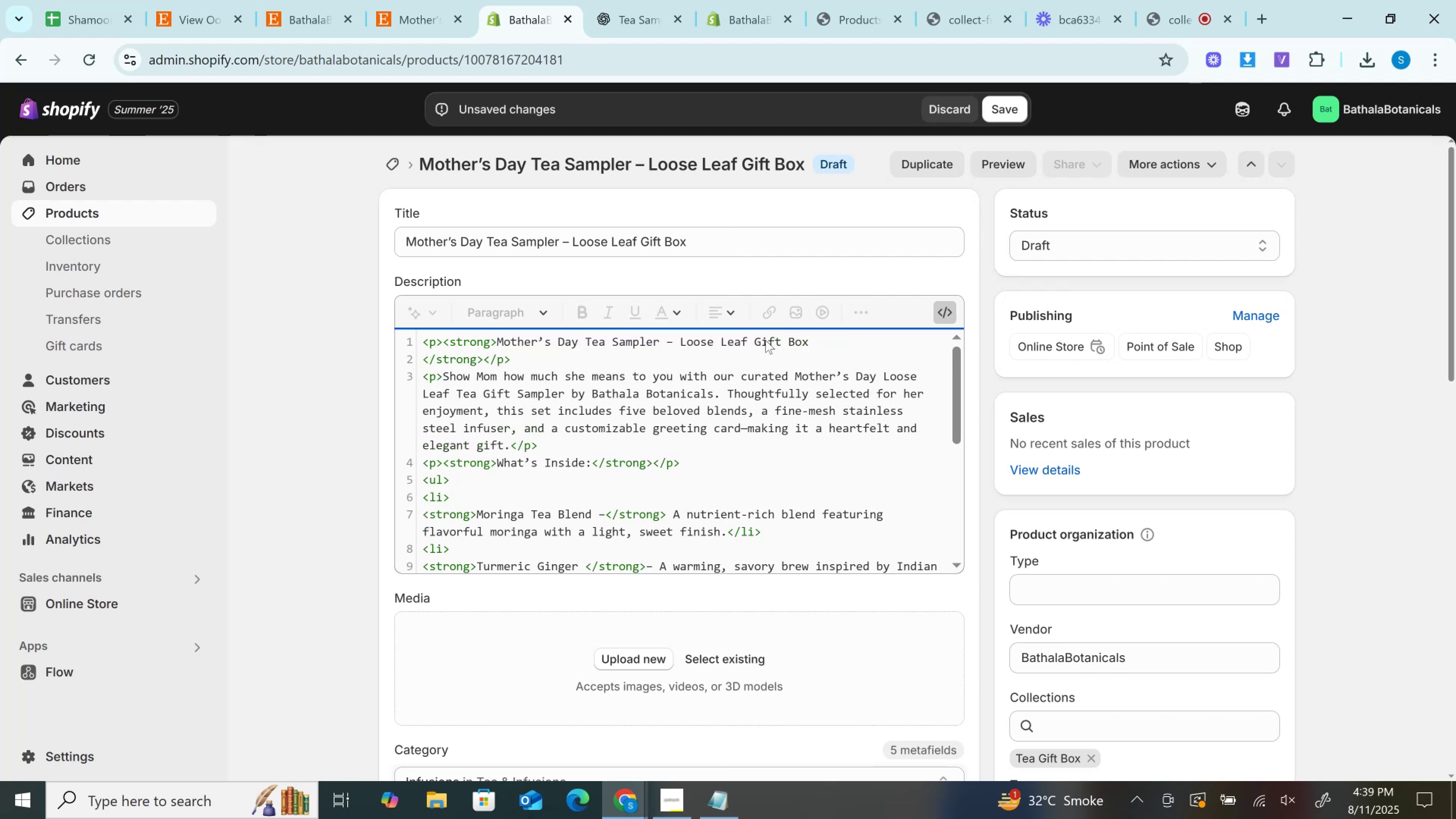 
key(Backspace)
 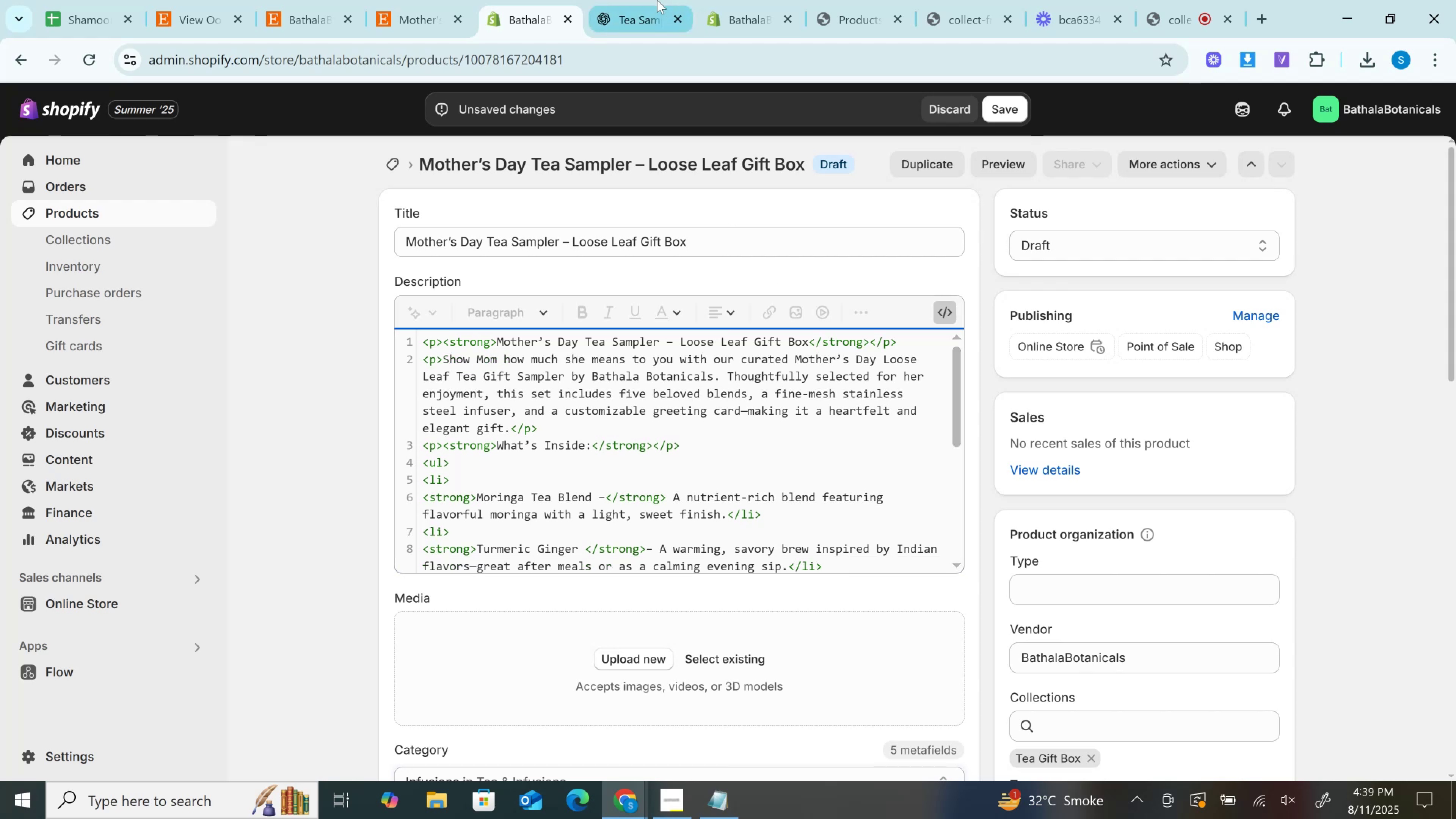 
left_click([651, 0])
 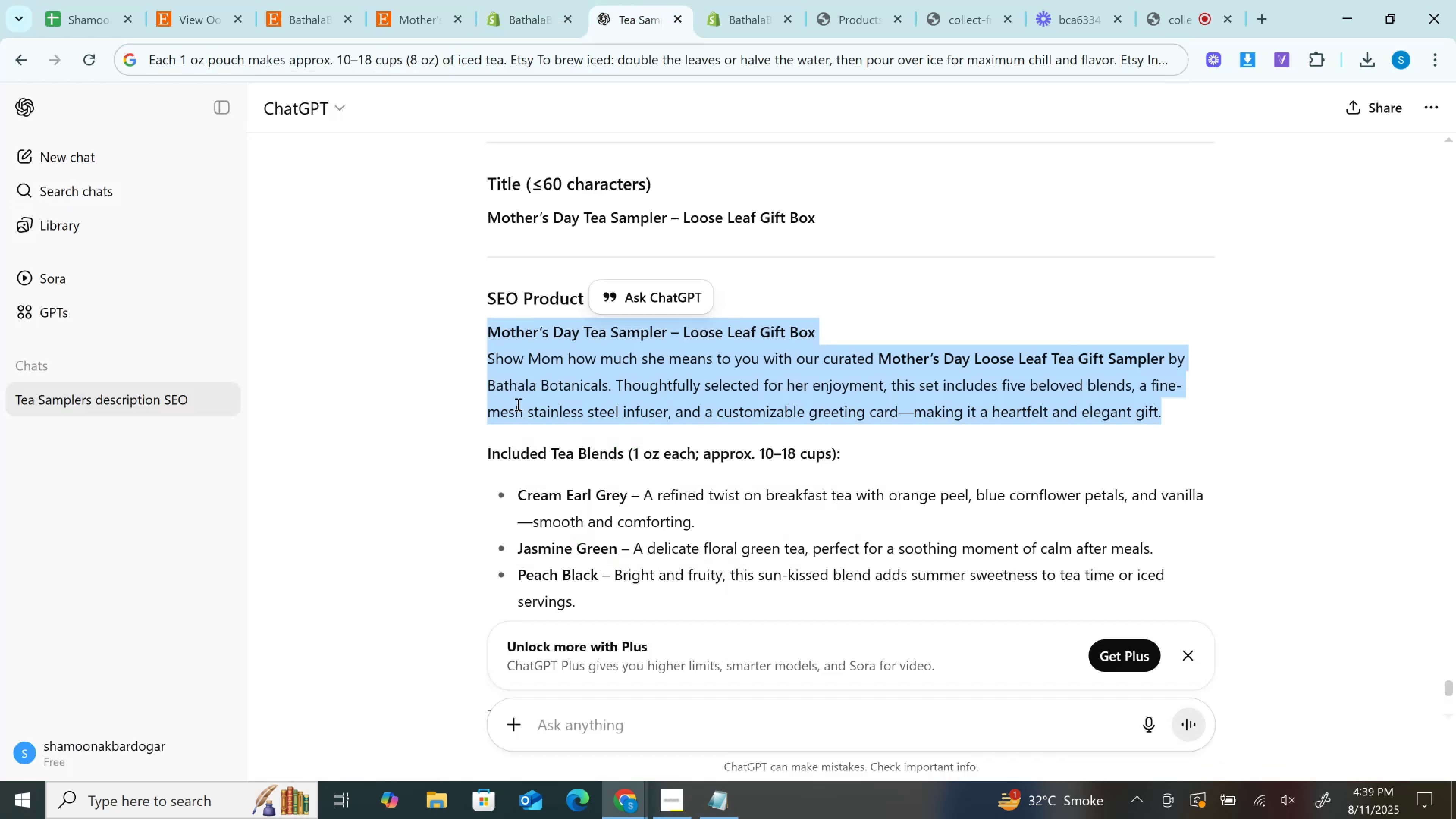 
scroll: coordinate [497, 428], scroll_direction: down, amount: 1.0
 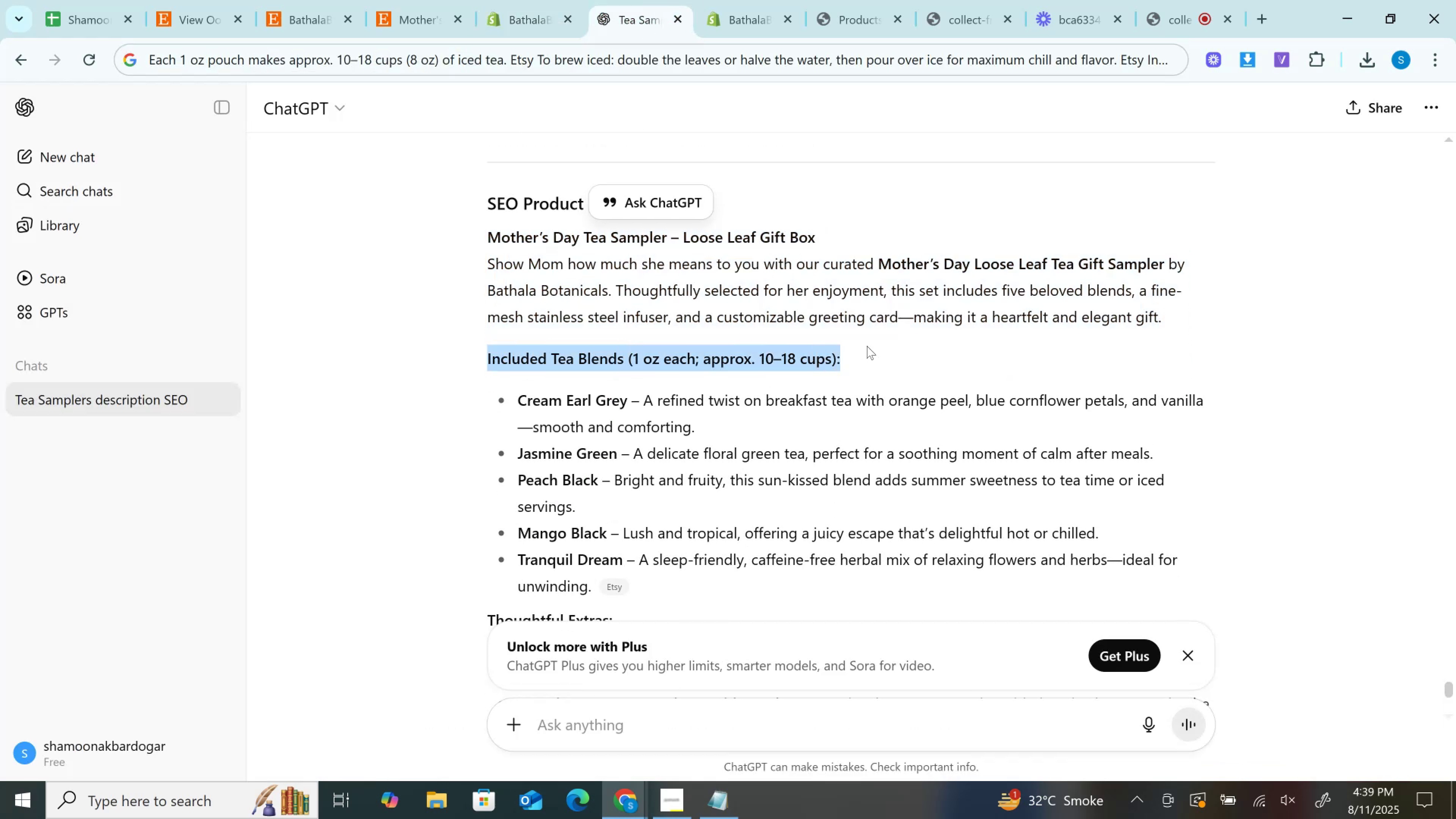 
key(Control+C)
 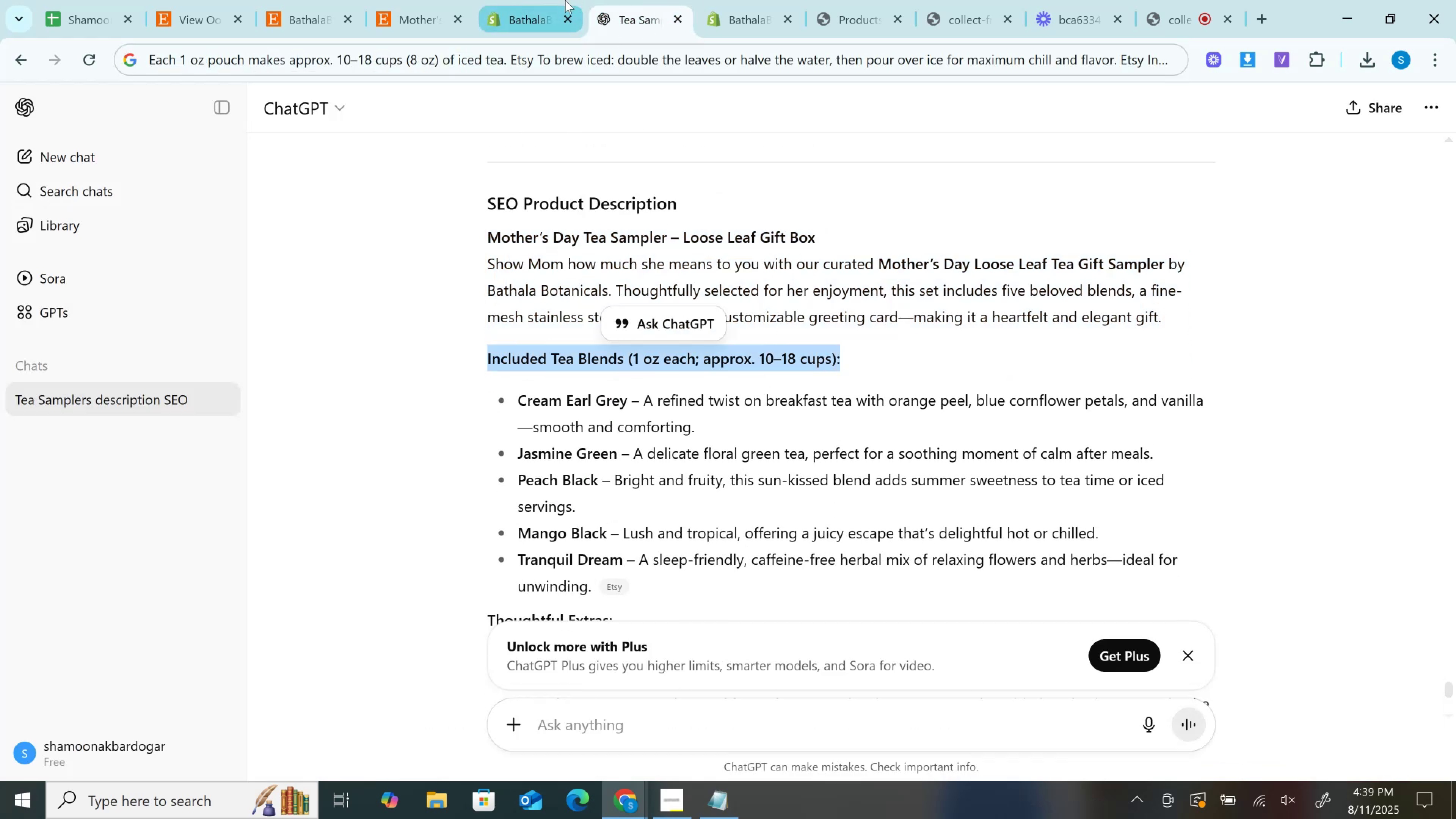 
left_click([552, 0])
 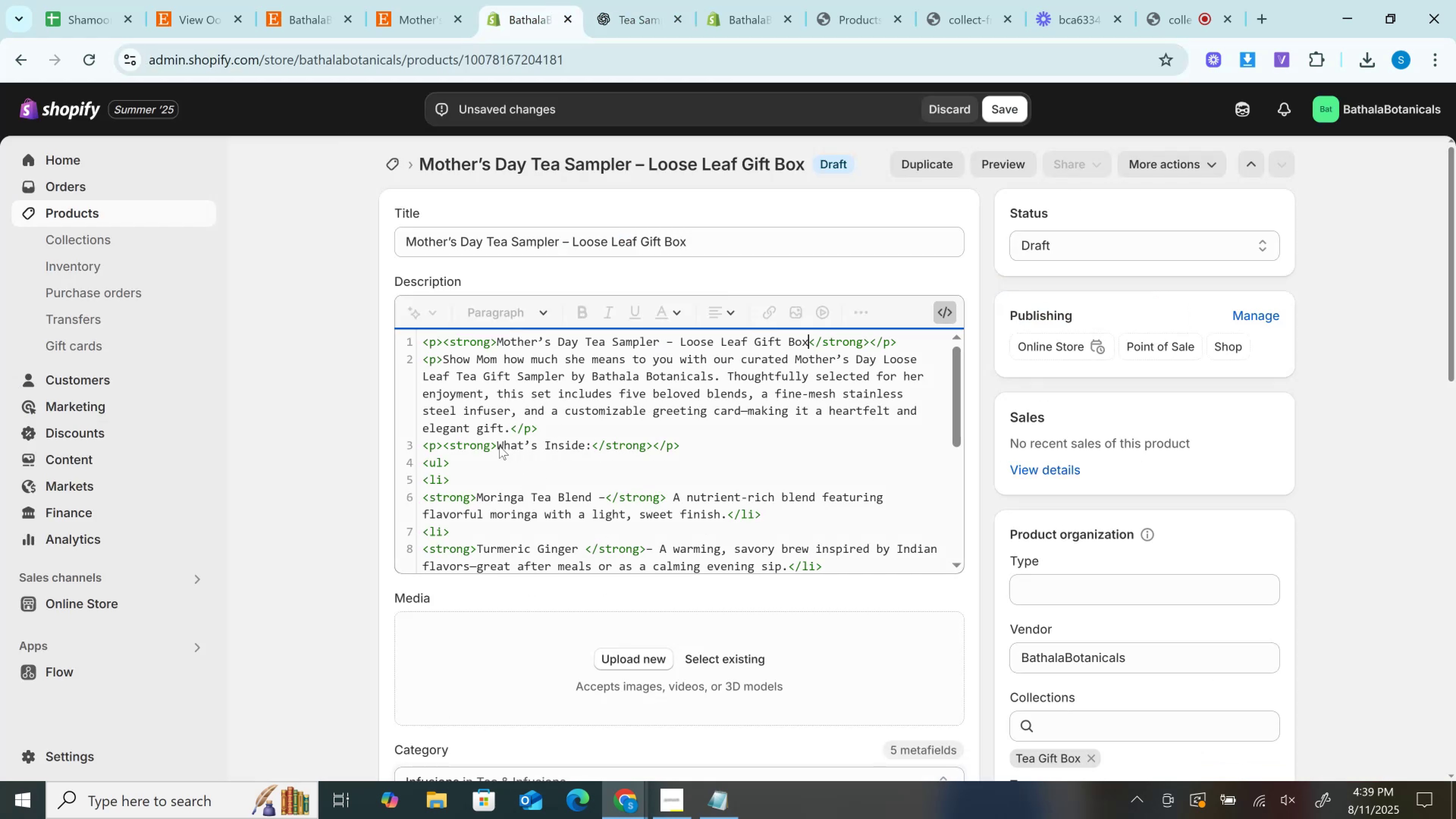 
key(Control+V)
 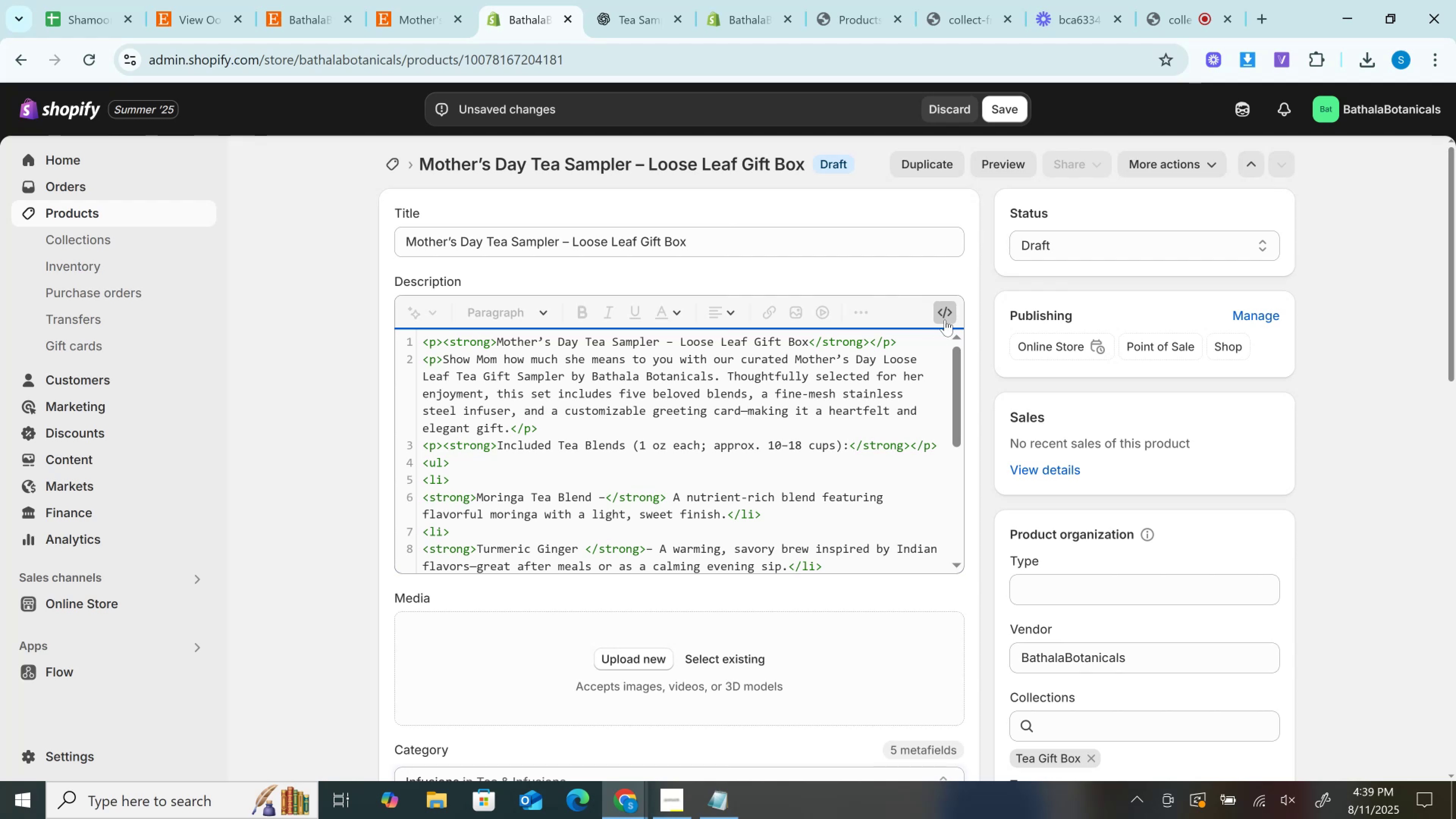 
left_click([946, 311])
 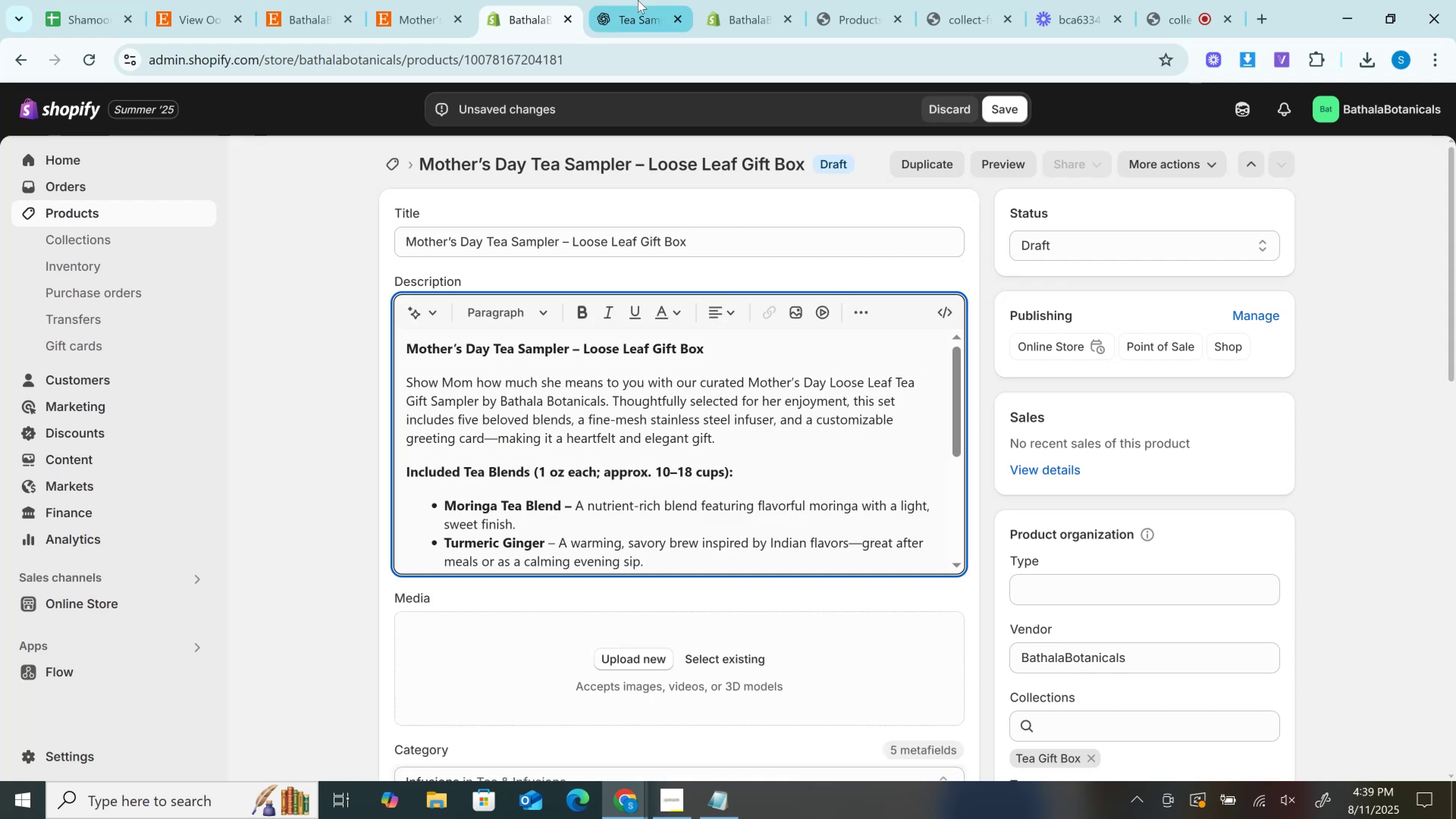 
left_click([615, 0])
 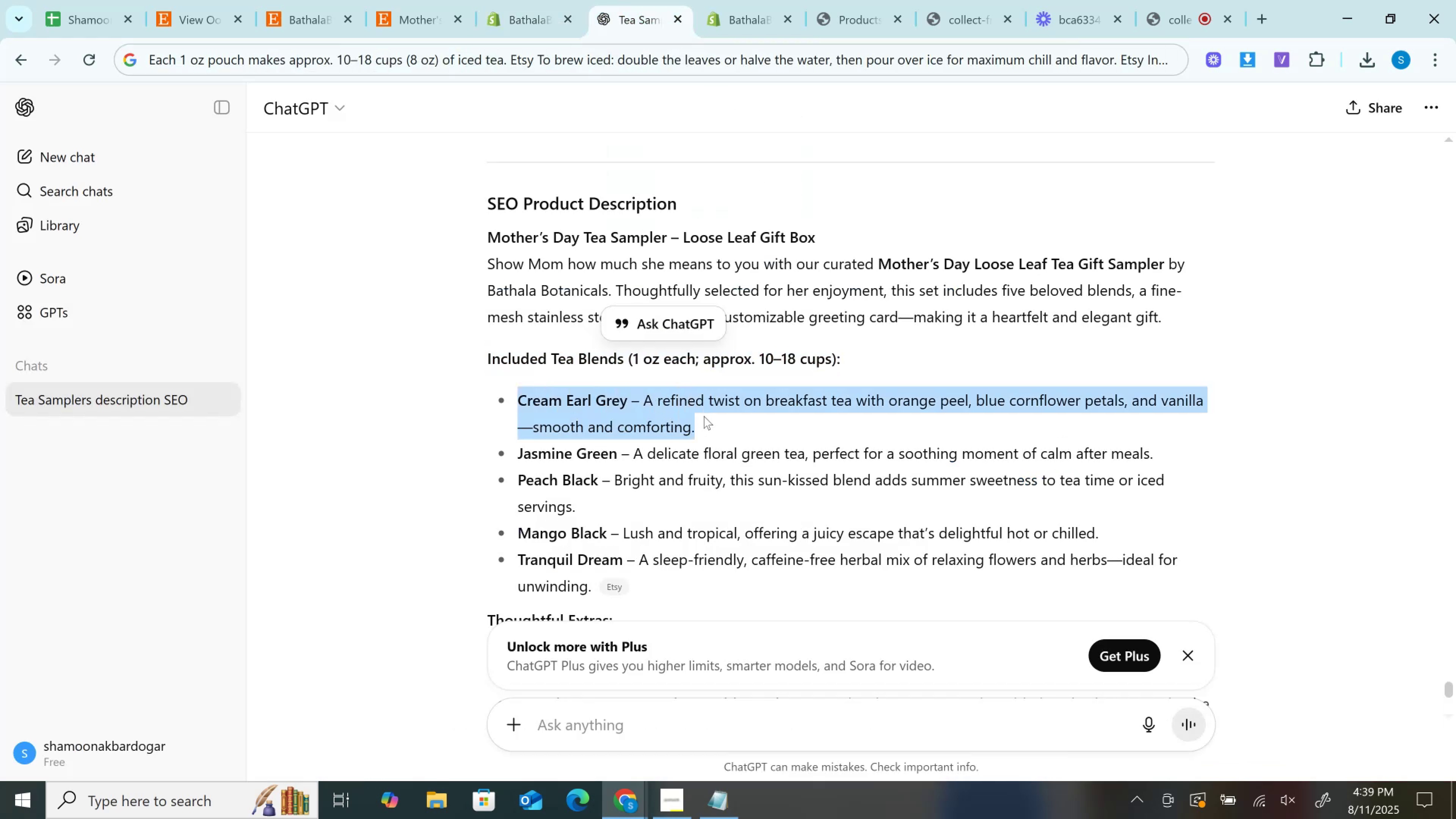 
key(Control+C)
 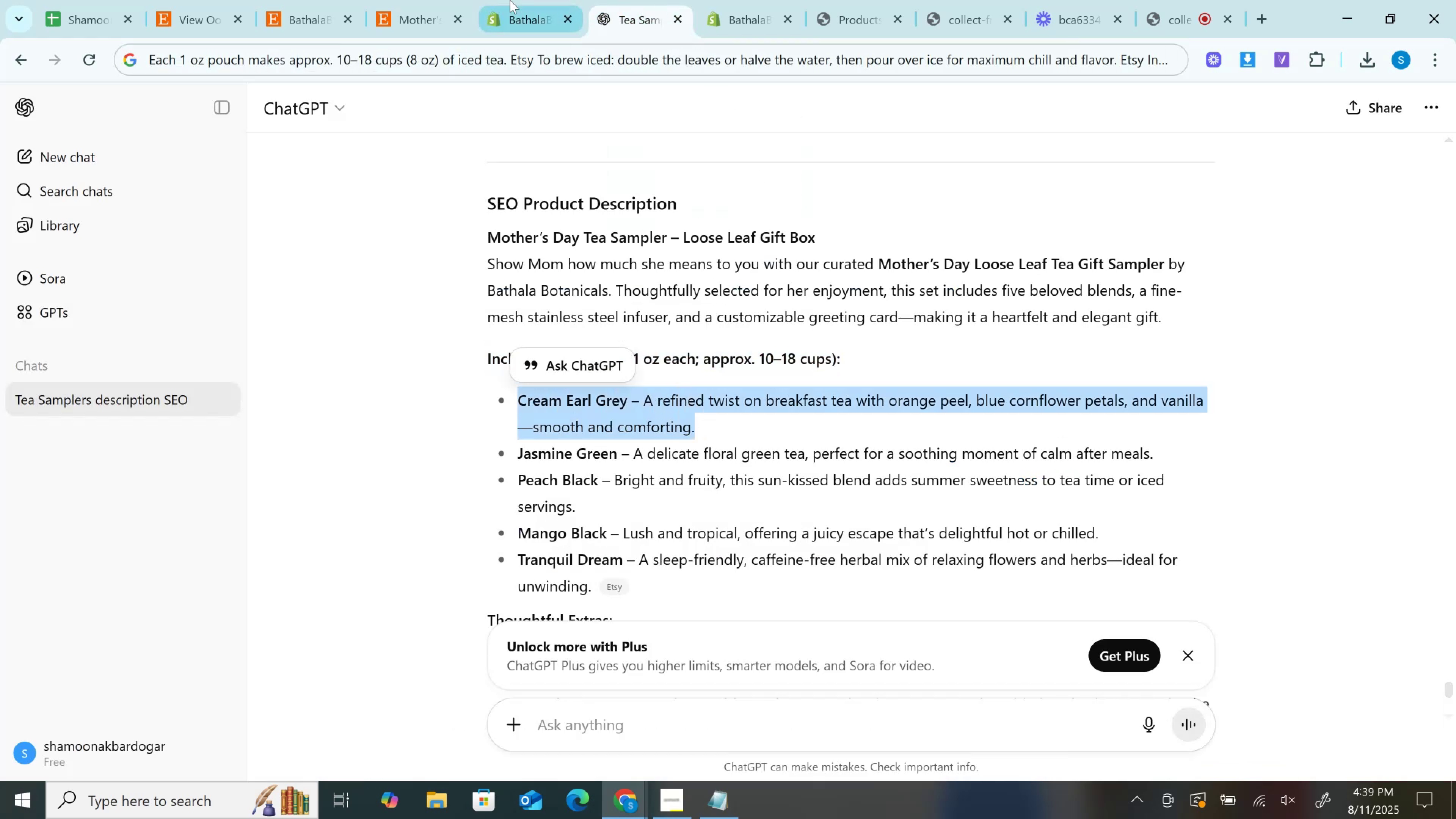 
left_click([510, 0])
 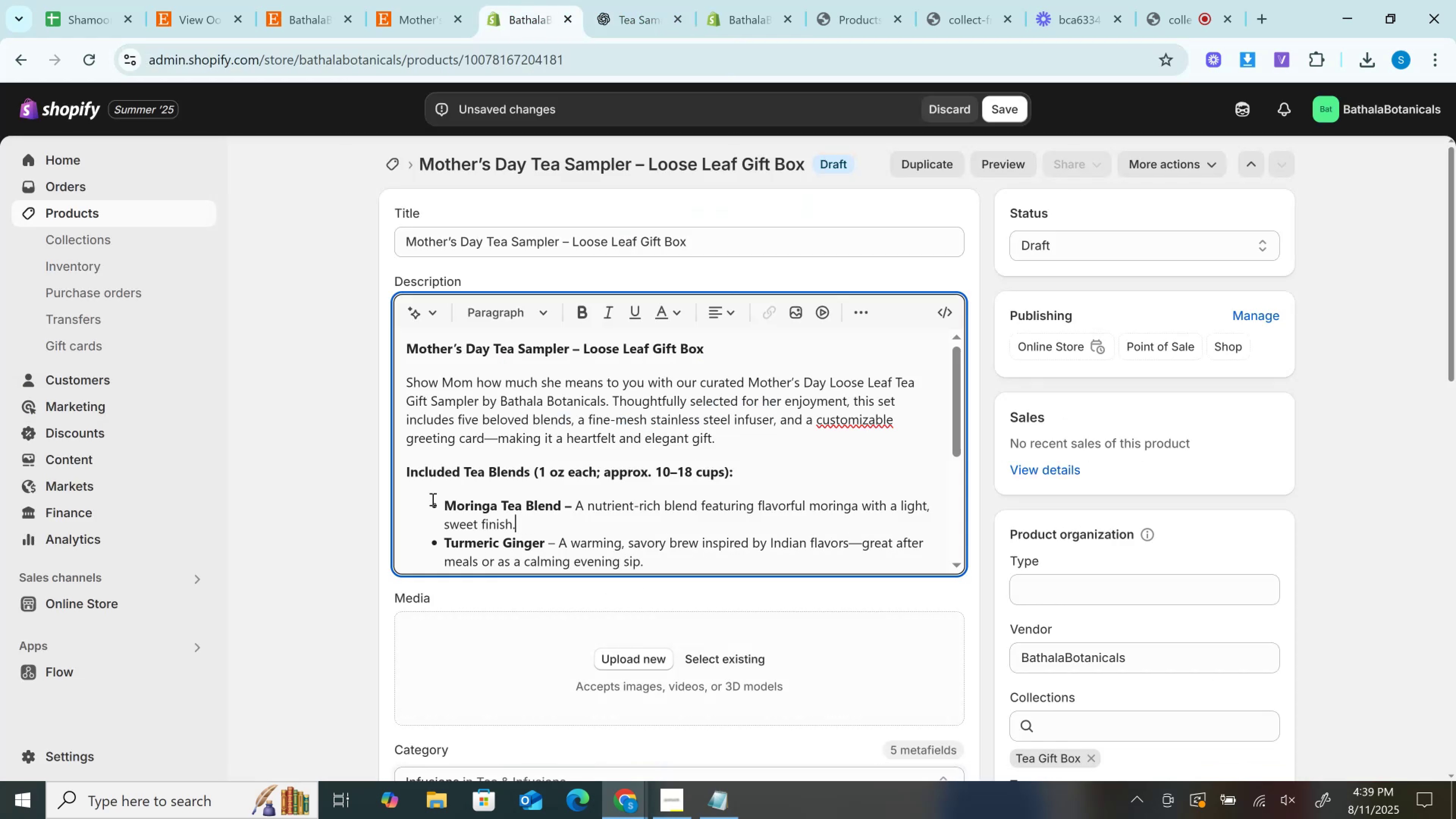 
key(Control+V)
 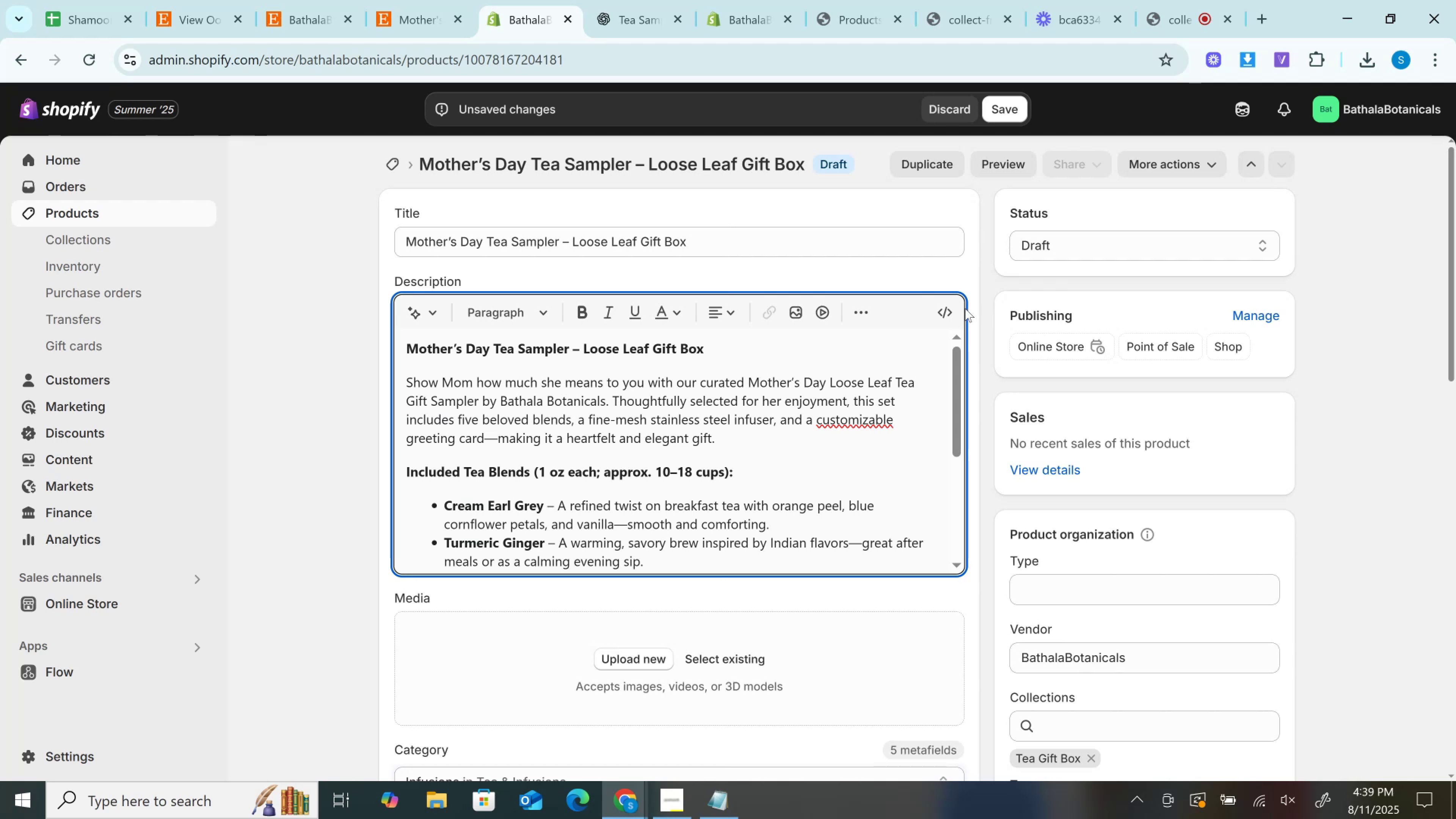 
left_click([950, 308])
 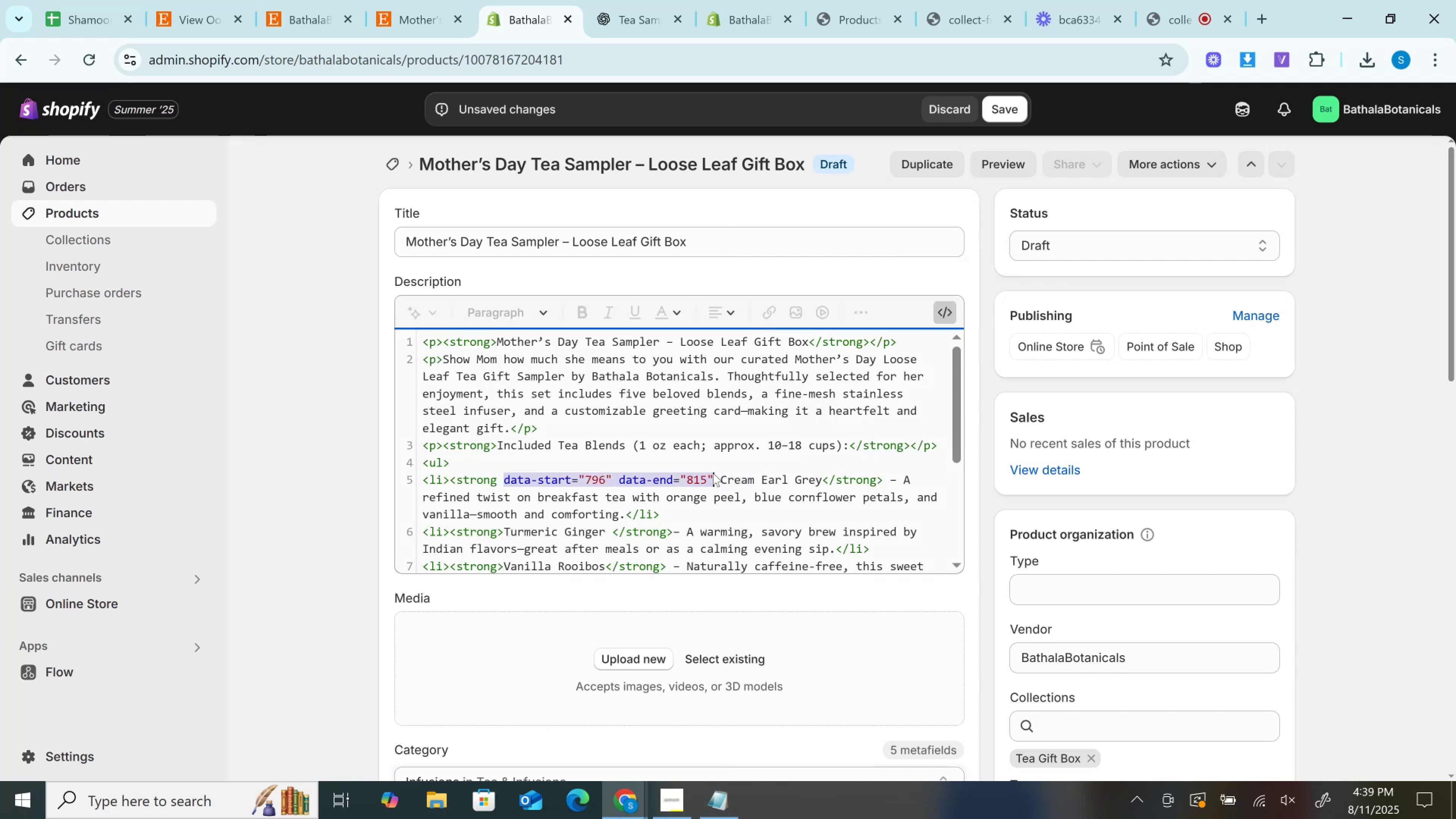 
key(Backspace)
 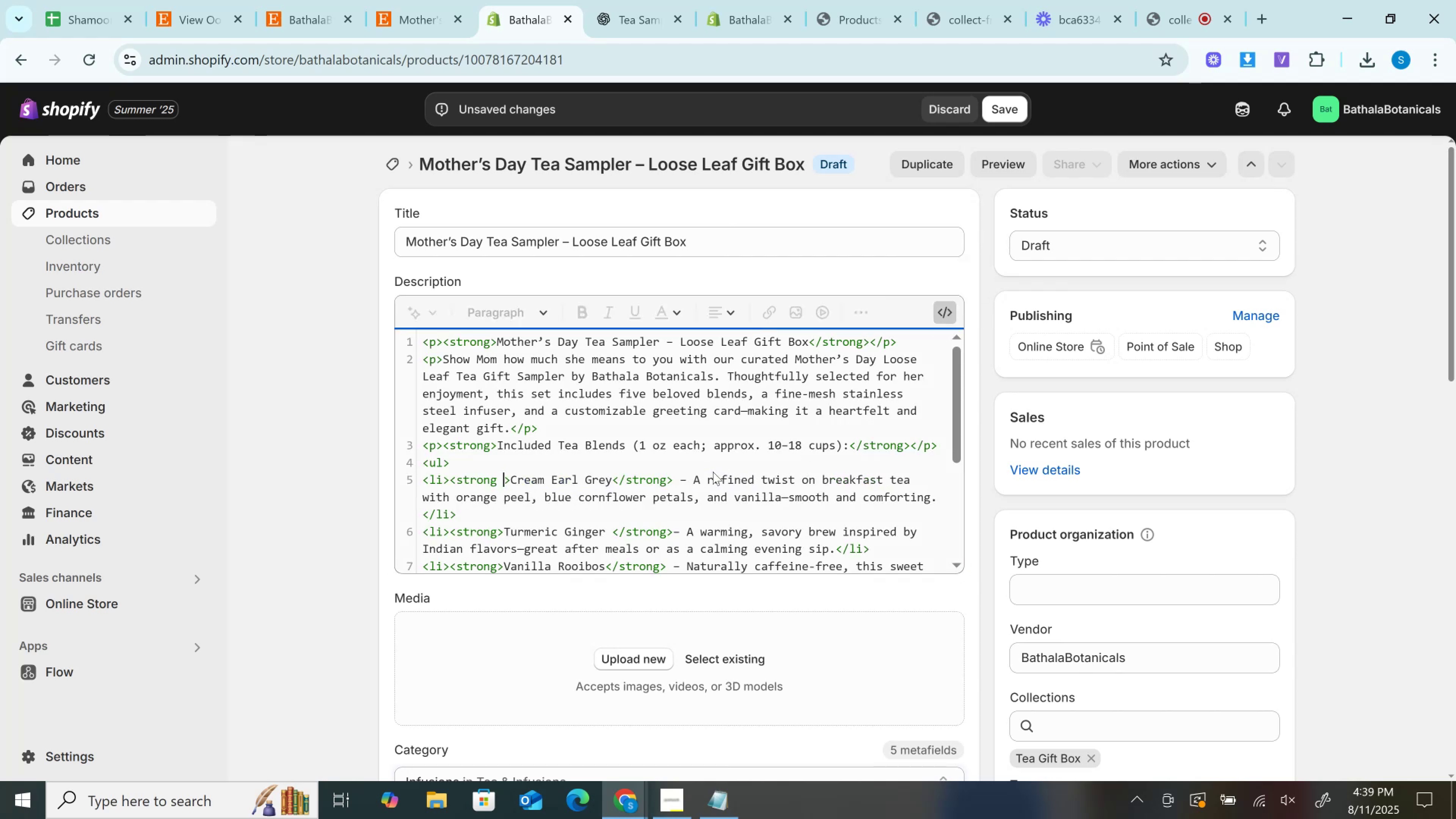 
key(Backspace)
 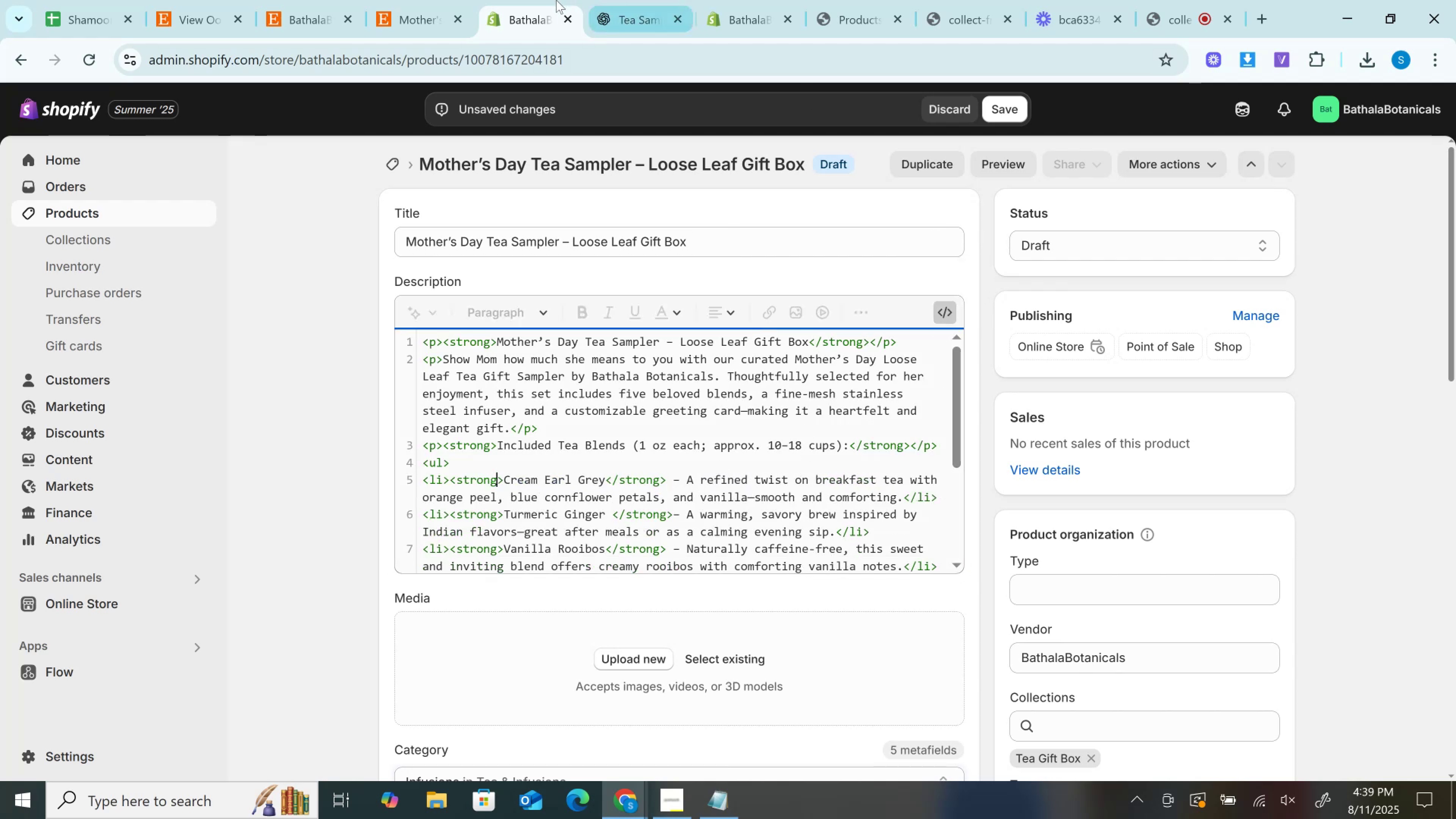 
left_click([433, 0])
 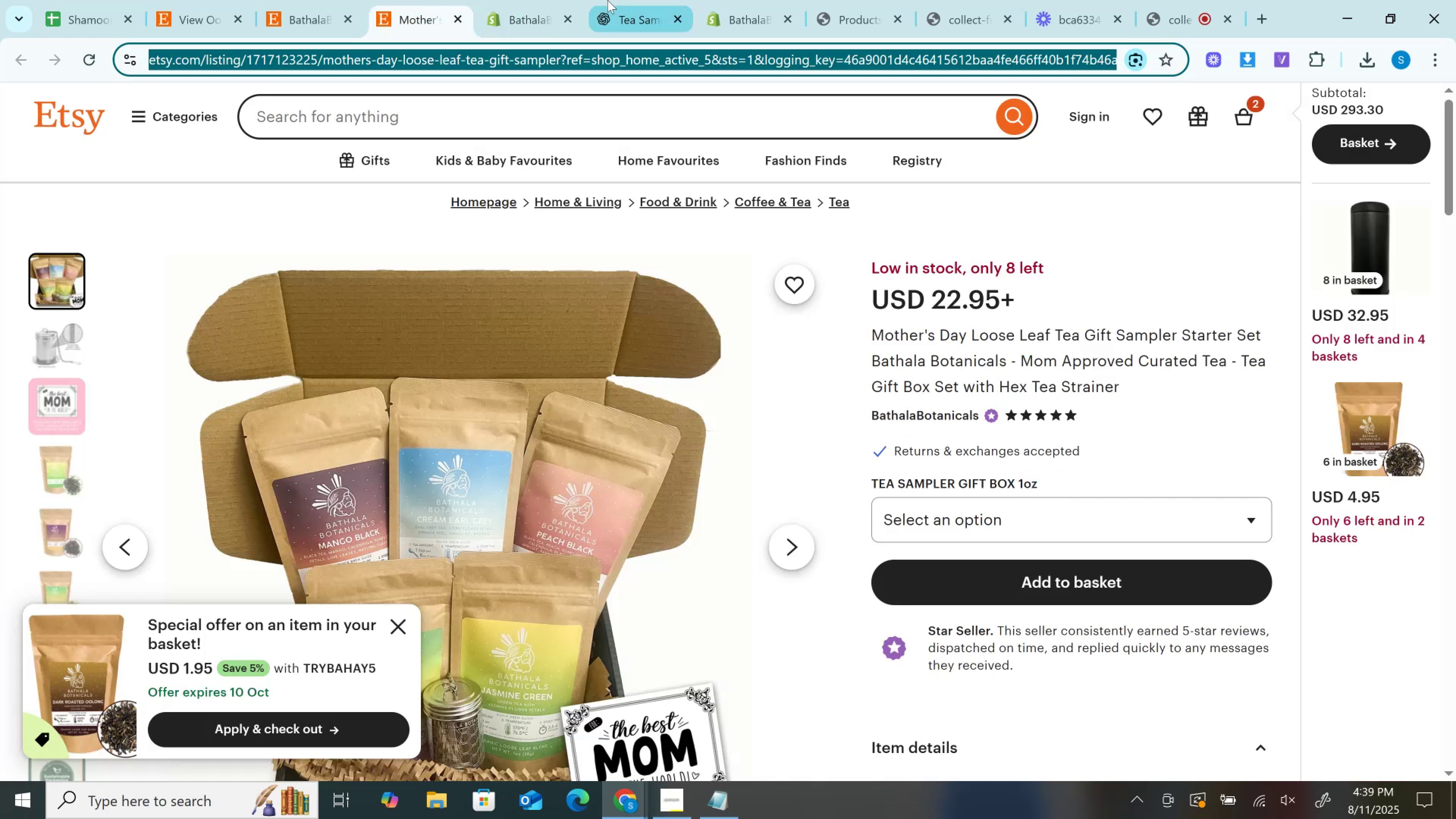 
left_click([607, 0])
 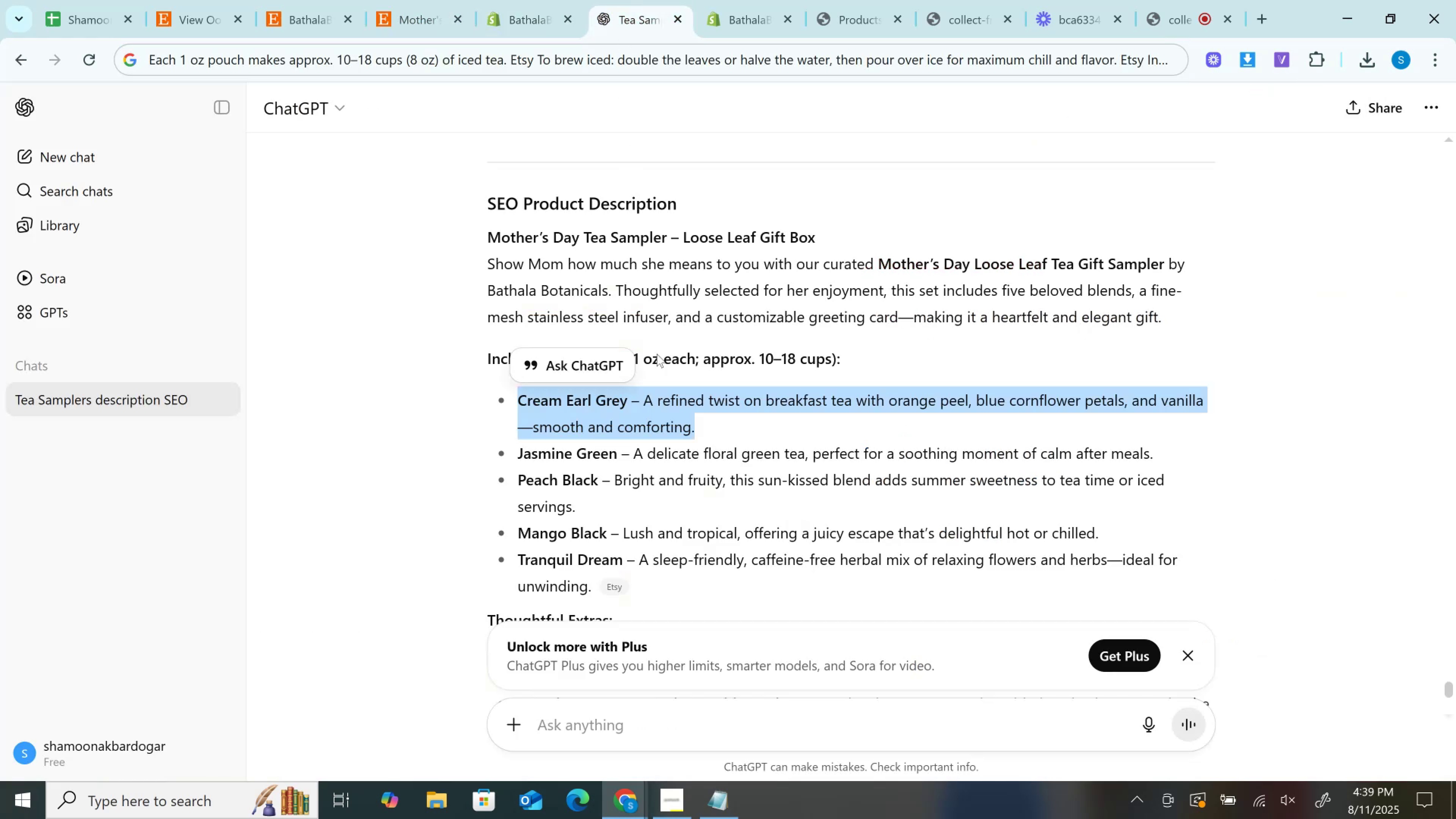 
scroll: coordinate [668, 431], scroll_direction: down, amount: 1.0
 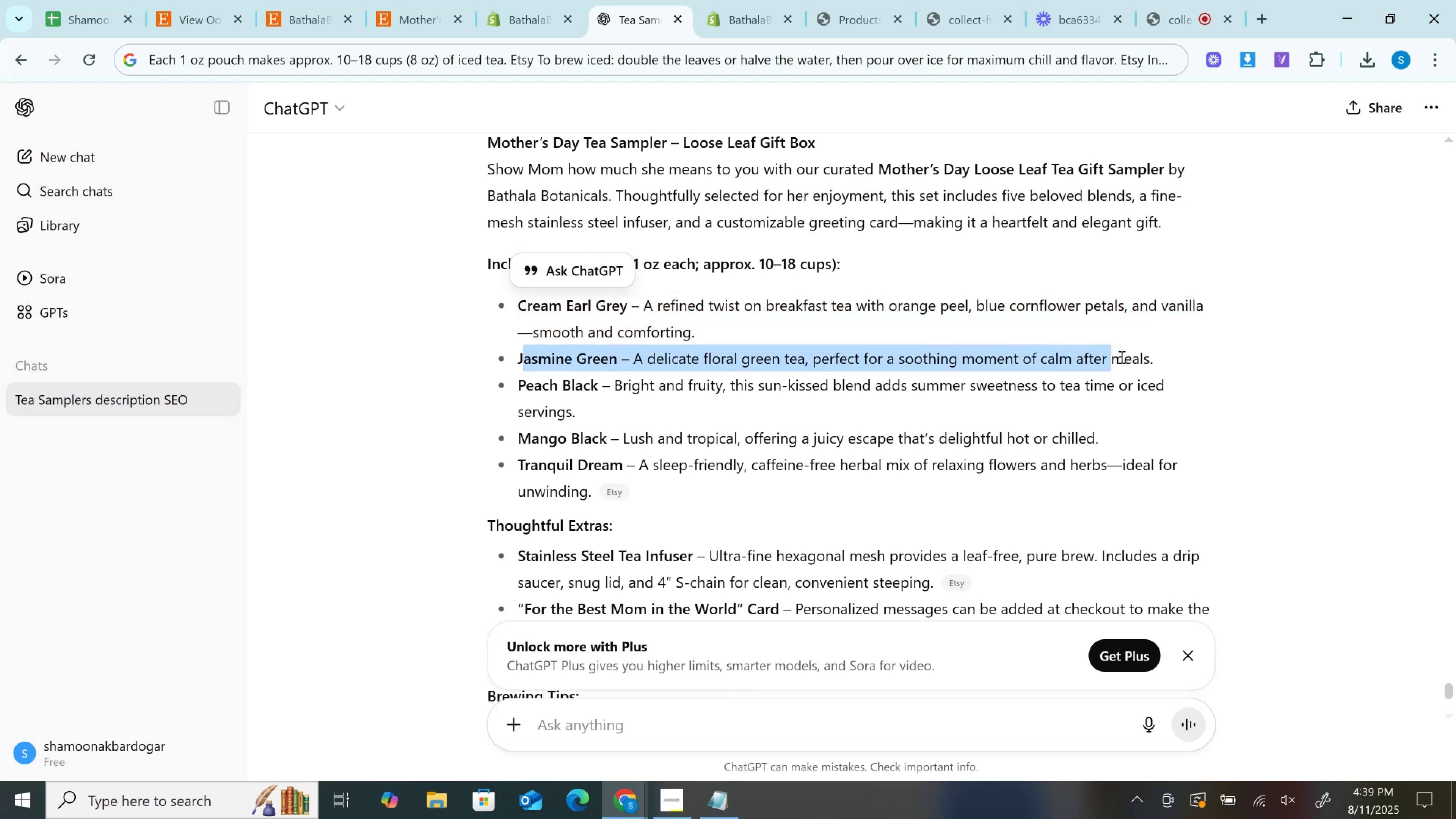 
left_click([1158, 355])
 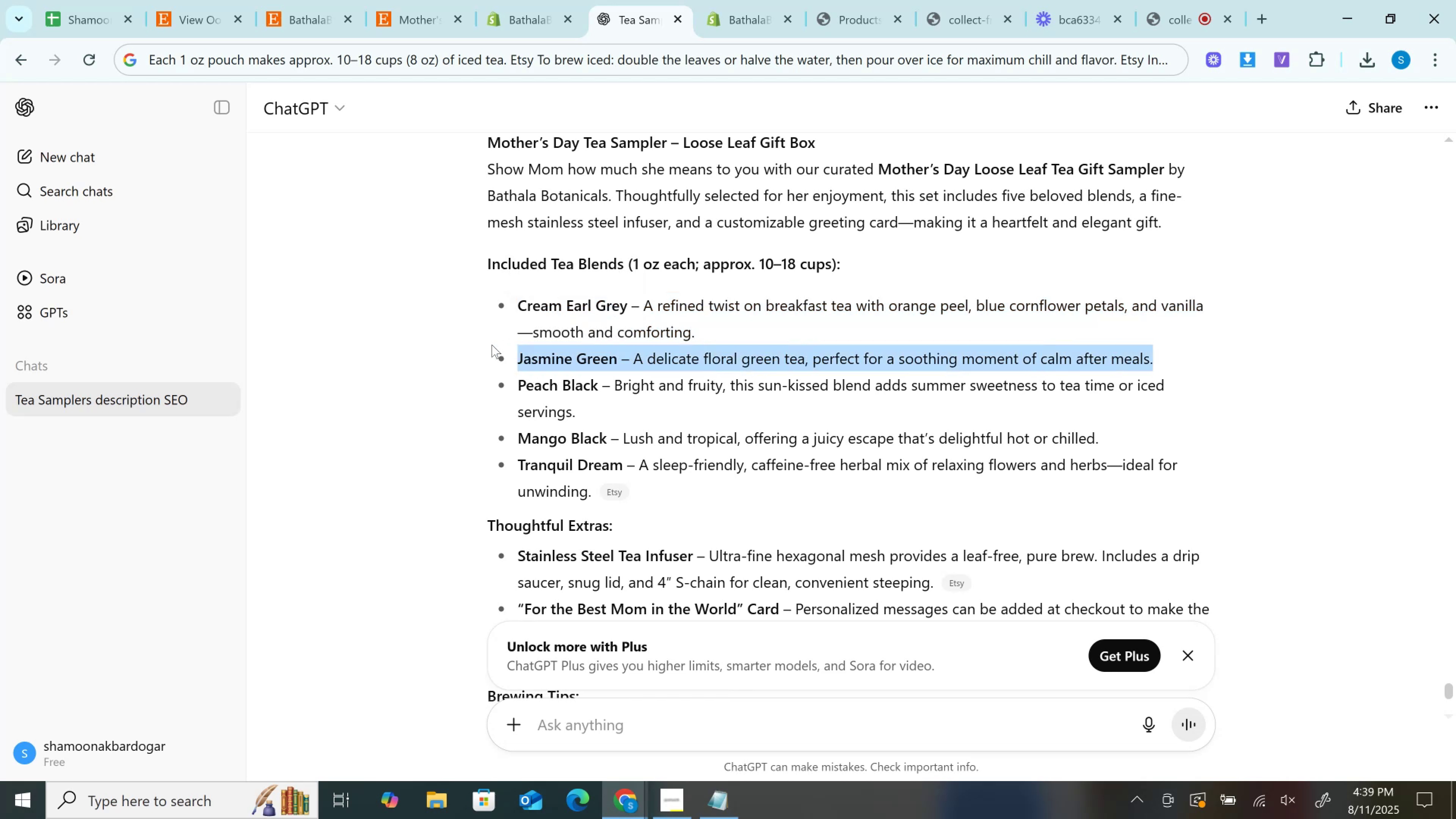 
key(Control+C)
 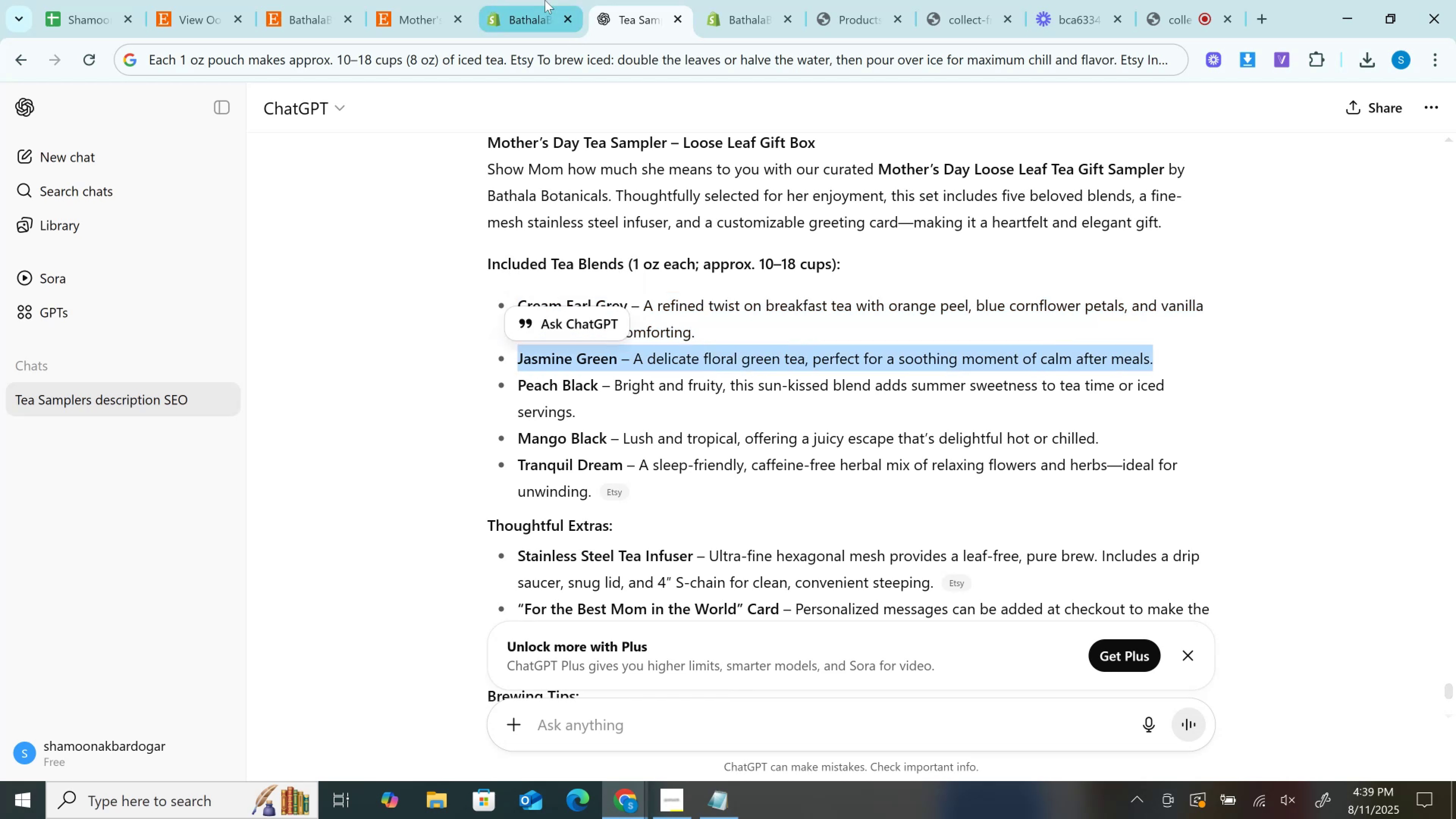 
left_click([545, 0])
 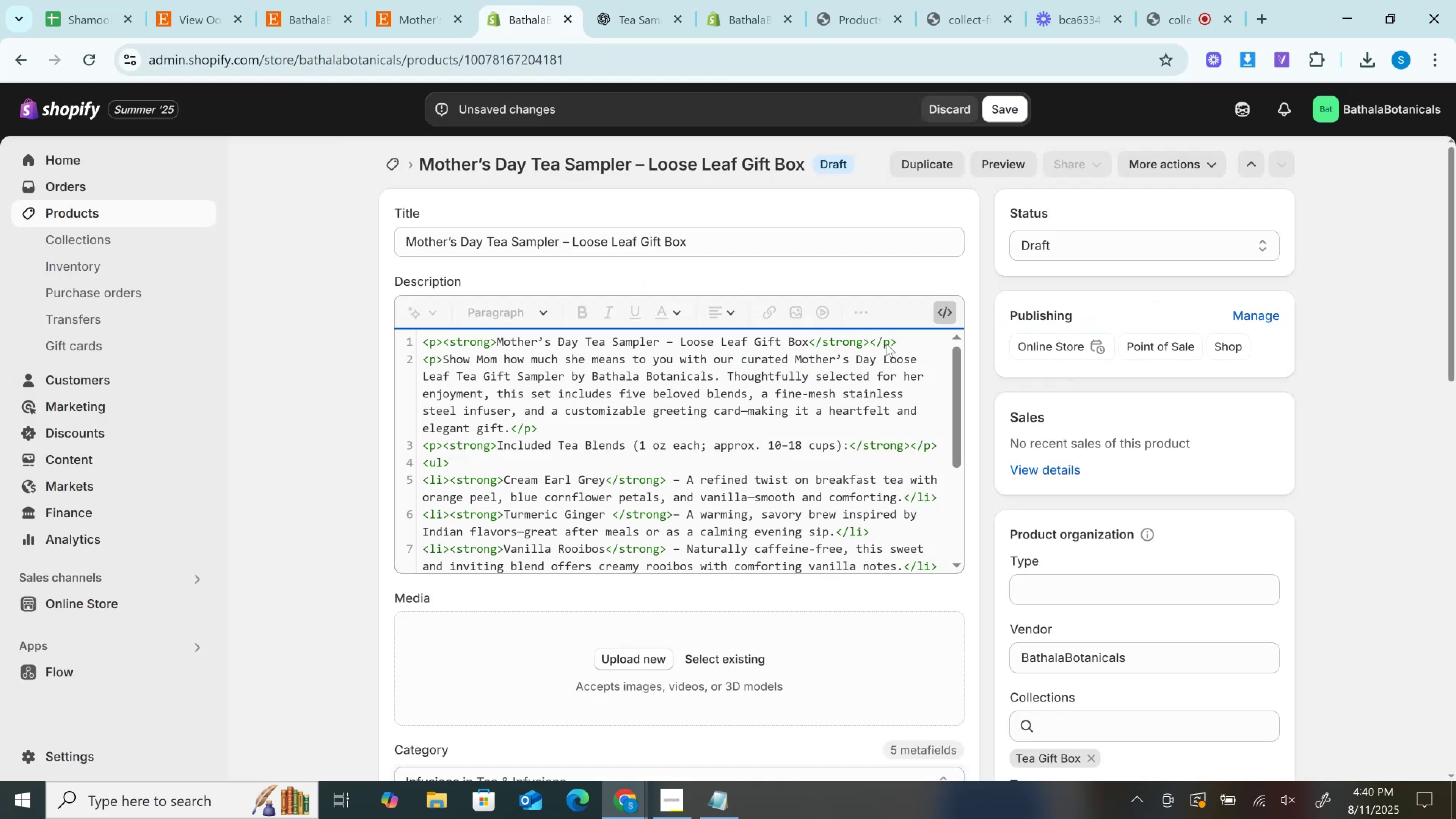 
left_click([944, 309])
 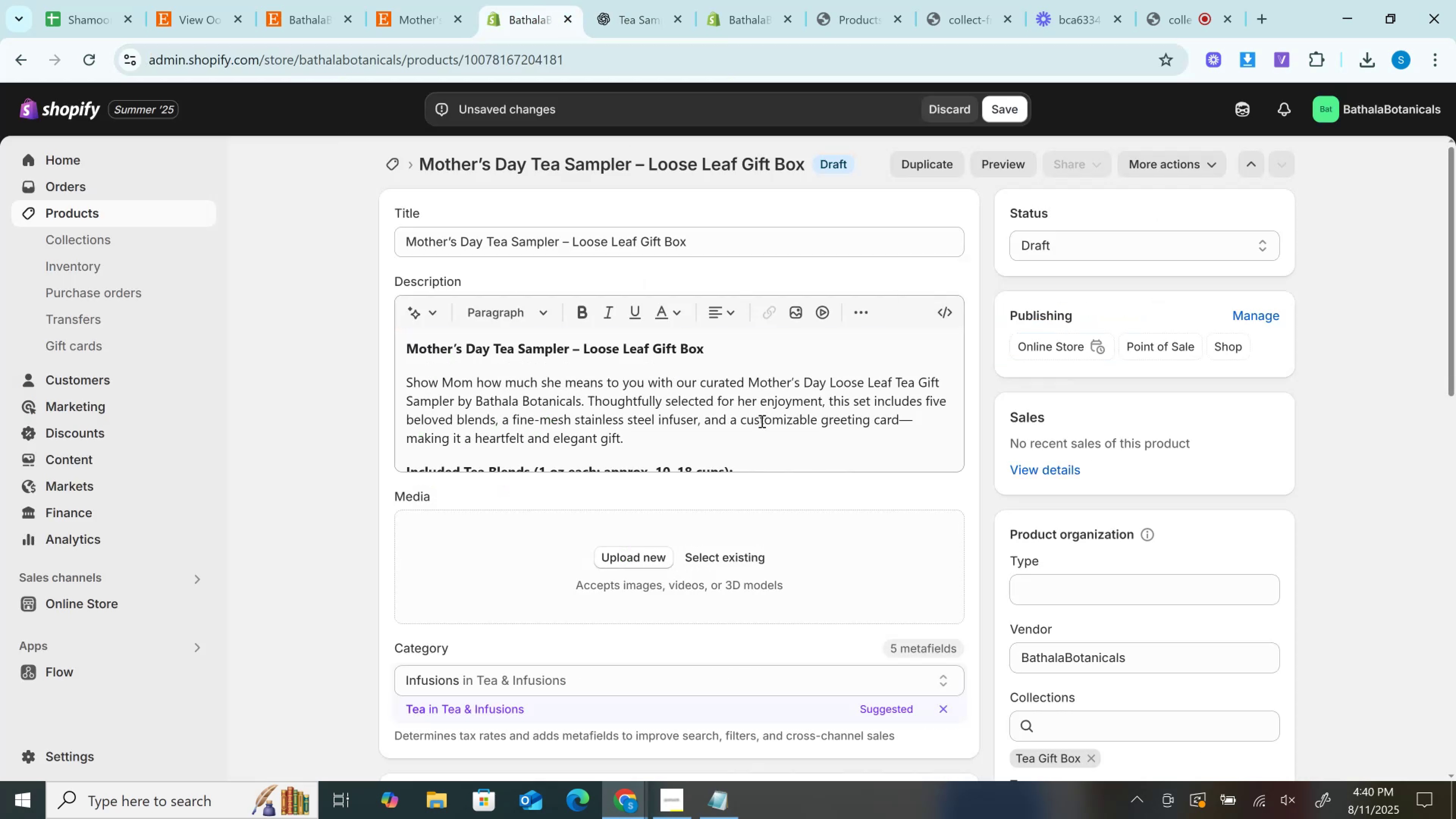 
left_click([760, 421])
 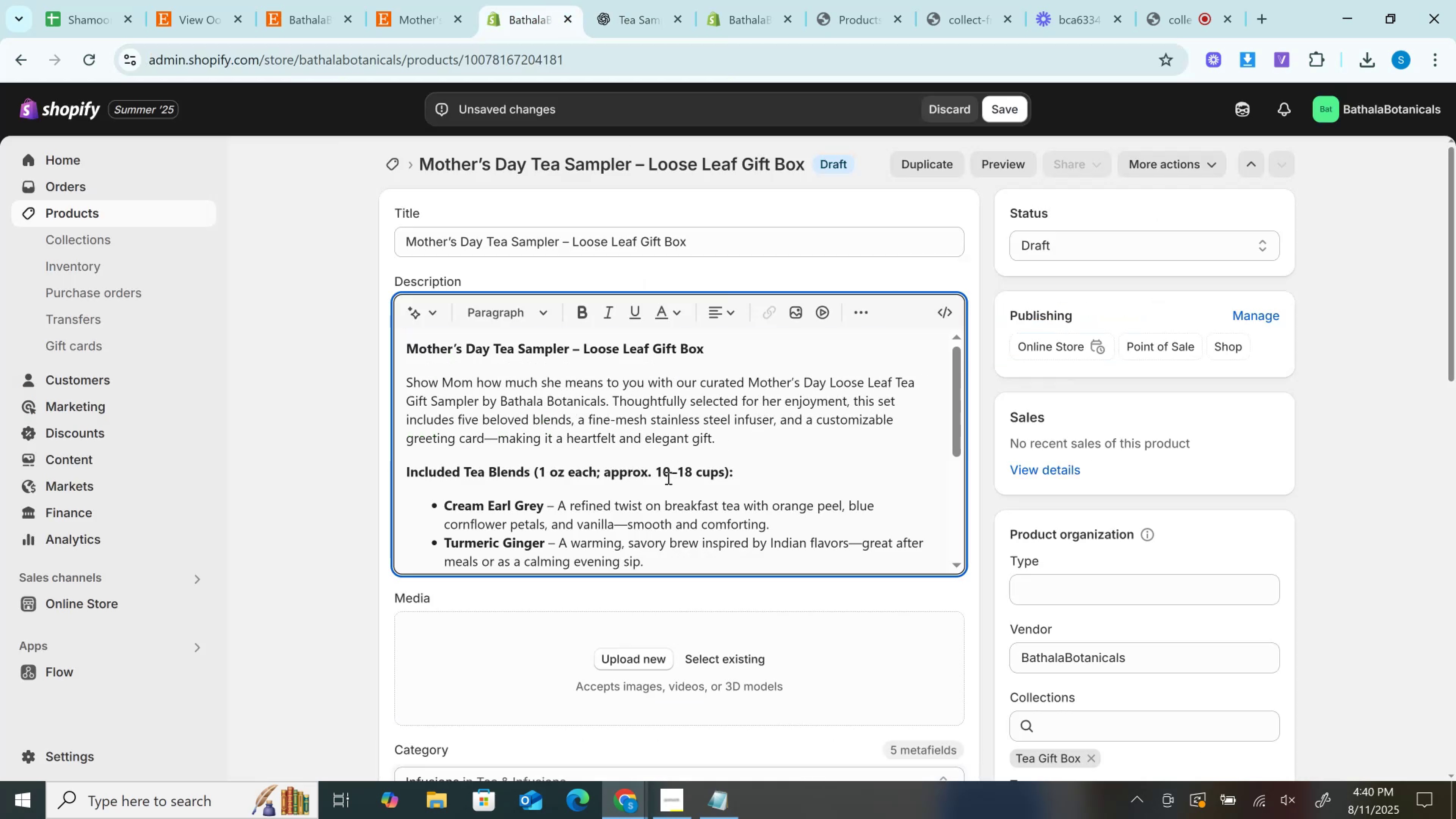 
scroll: coordinate [667, 478], scroll_direction: down, amount: 2.0
 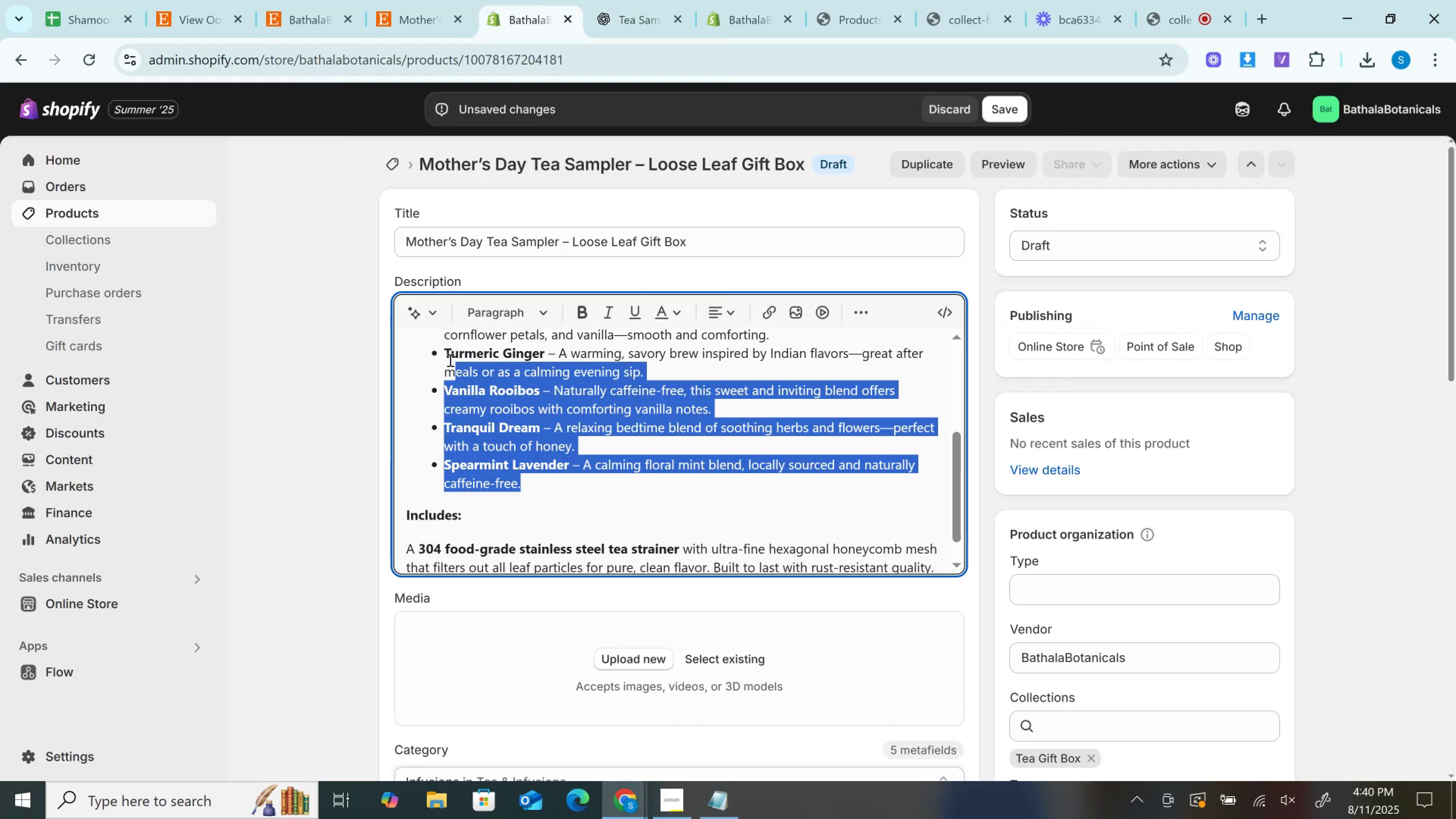 
key(Control+V)
 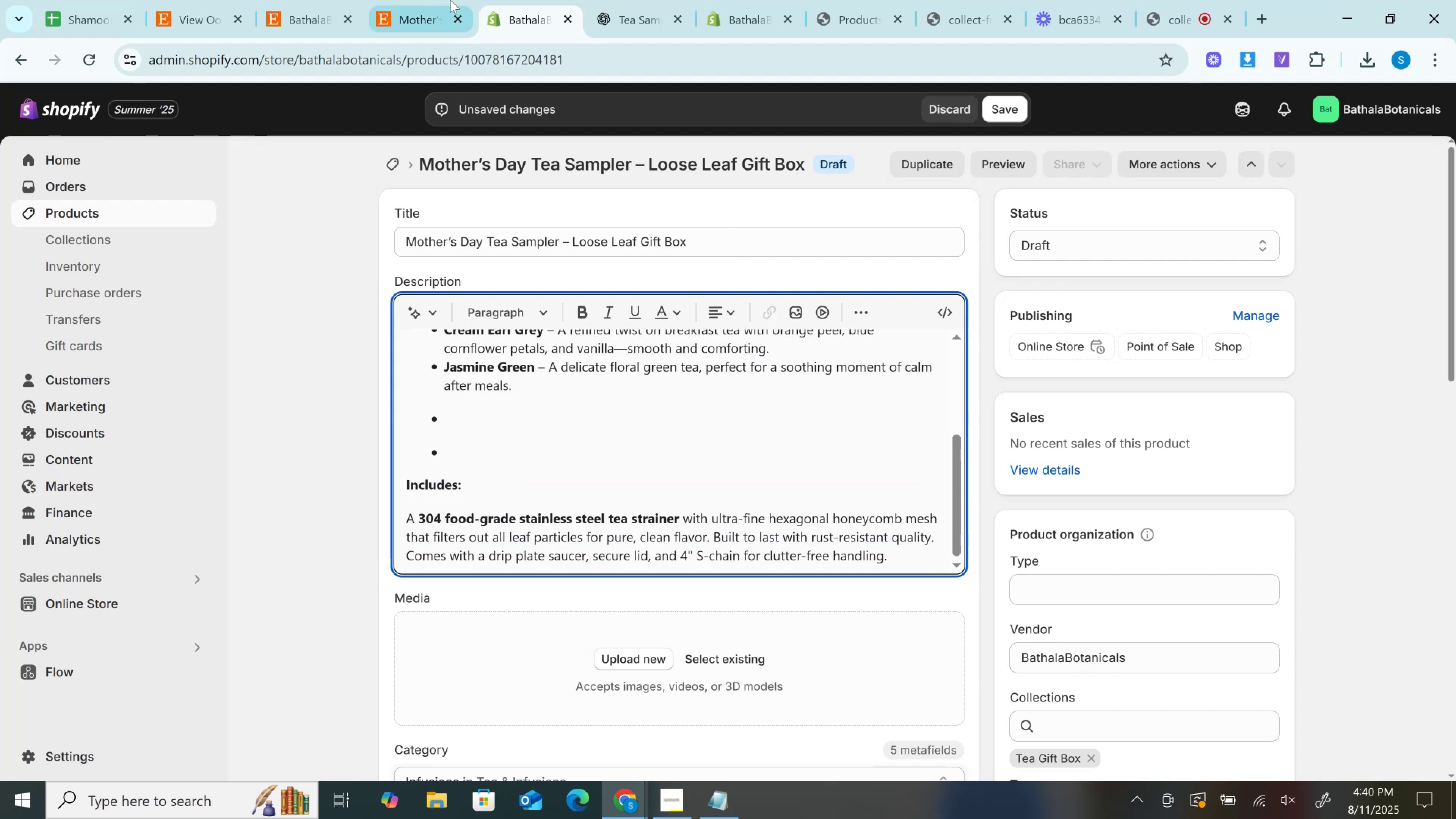 
left_click([455, 0])
 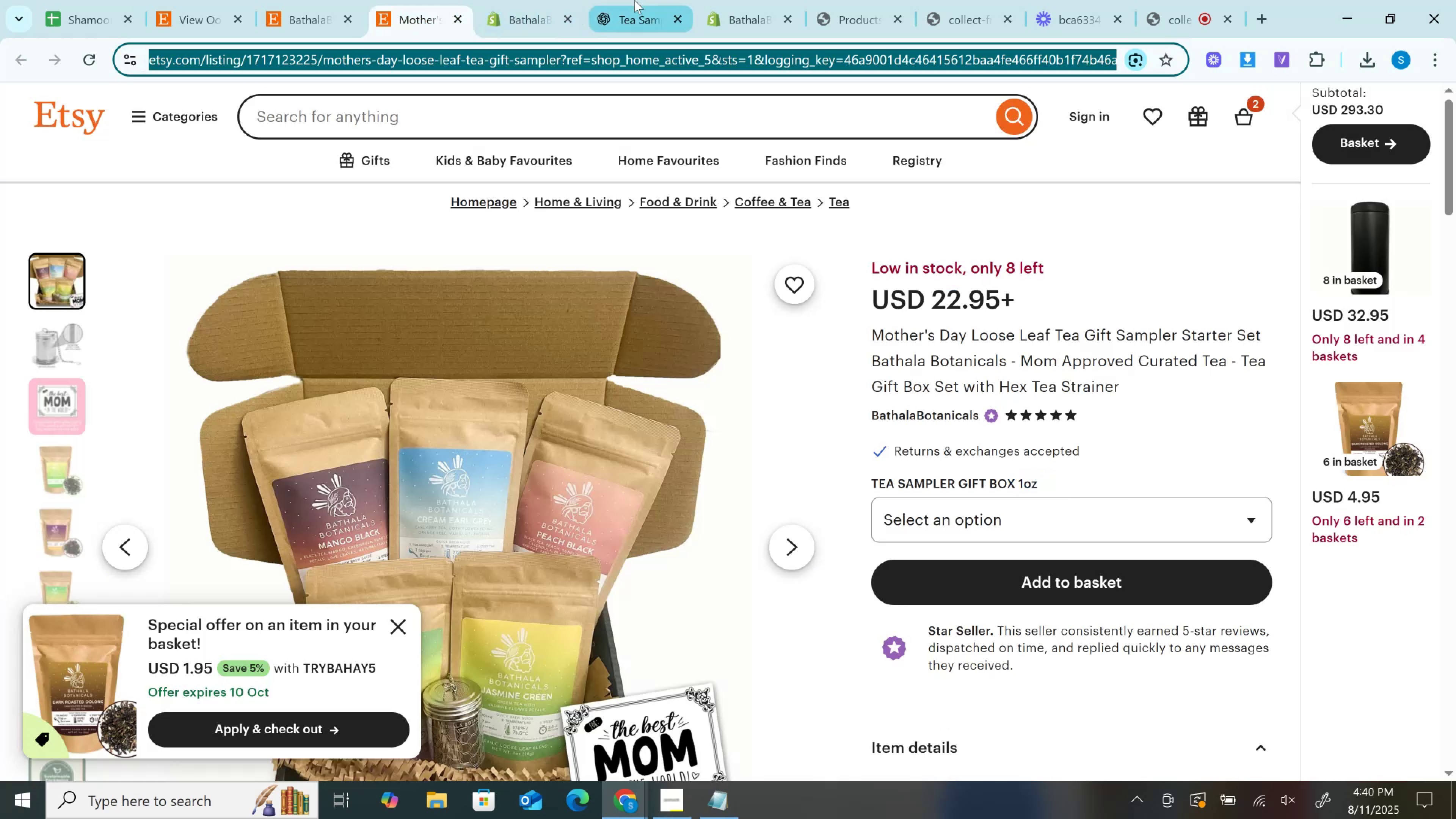 
left_click([634, 0])
 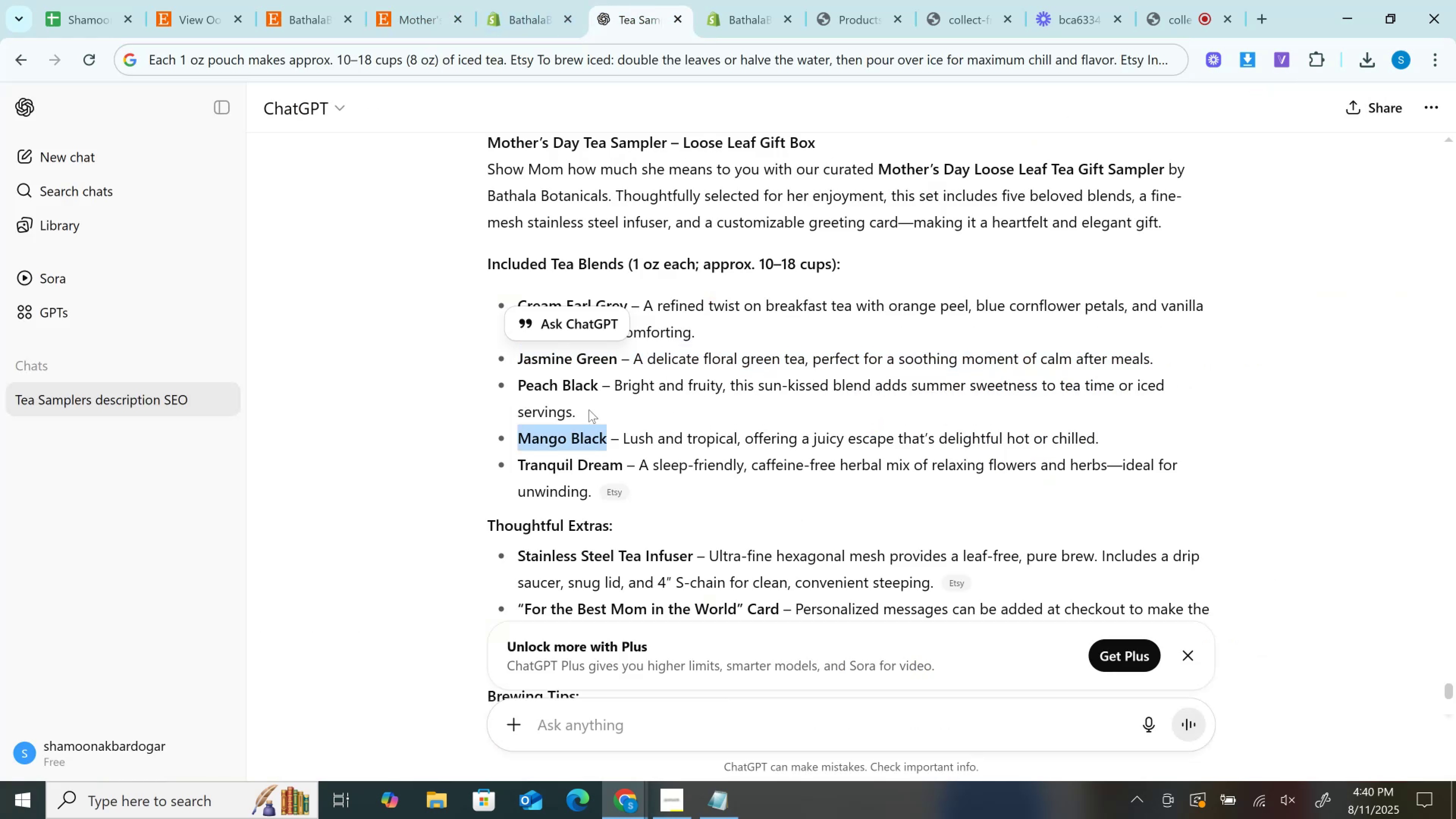 
left_click([555, 406])
 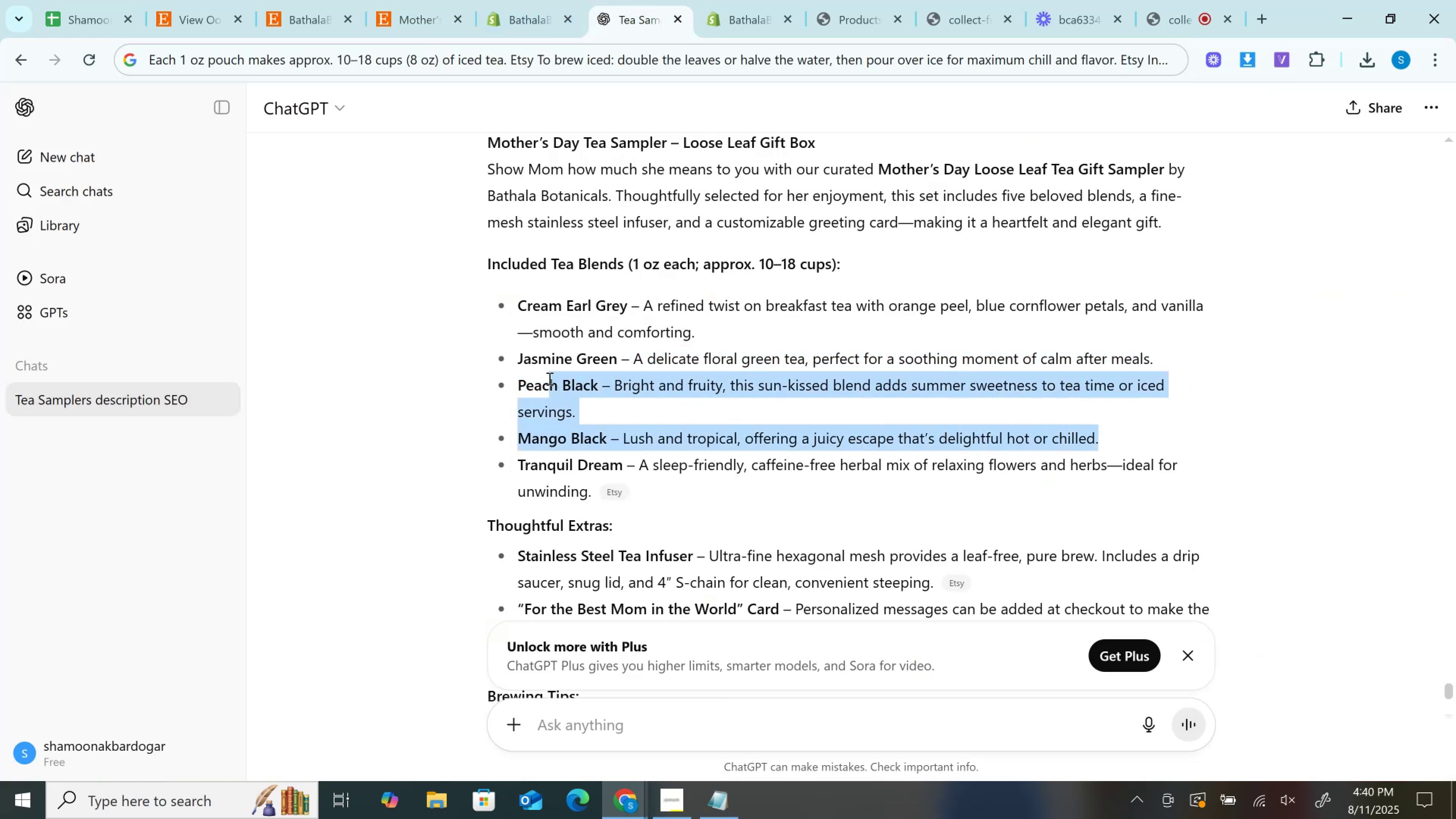 
left_click([574, 424])
 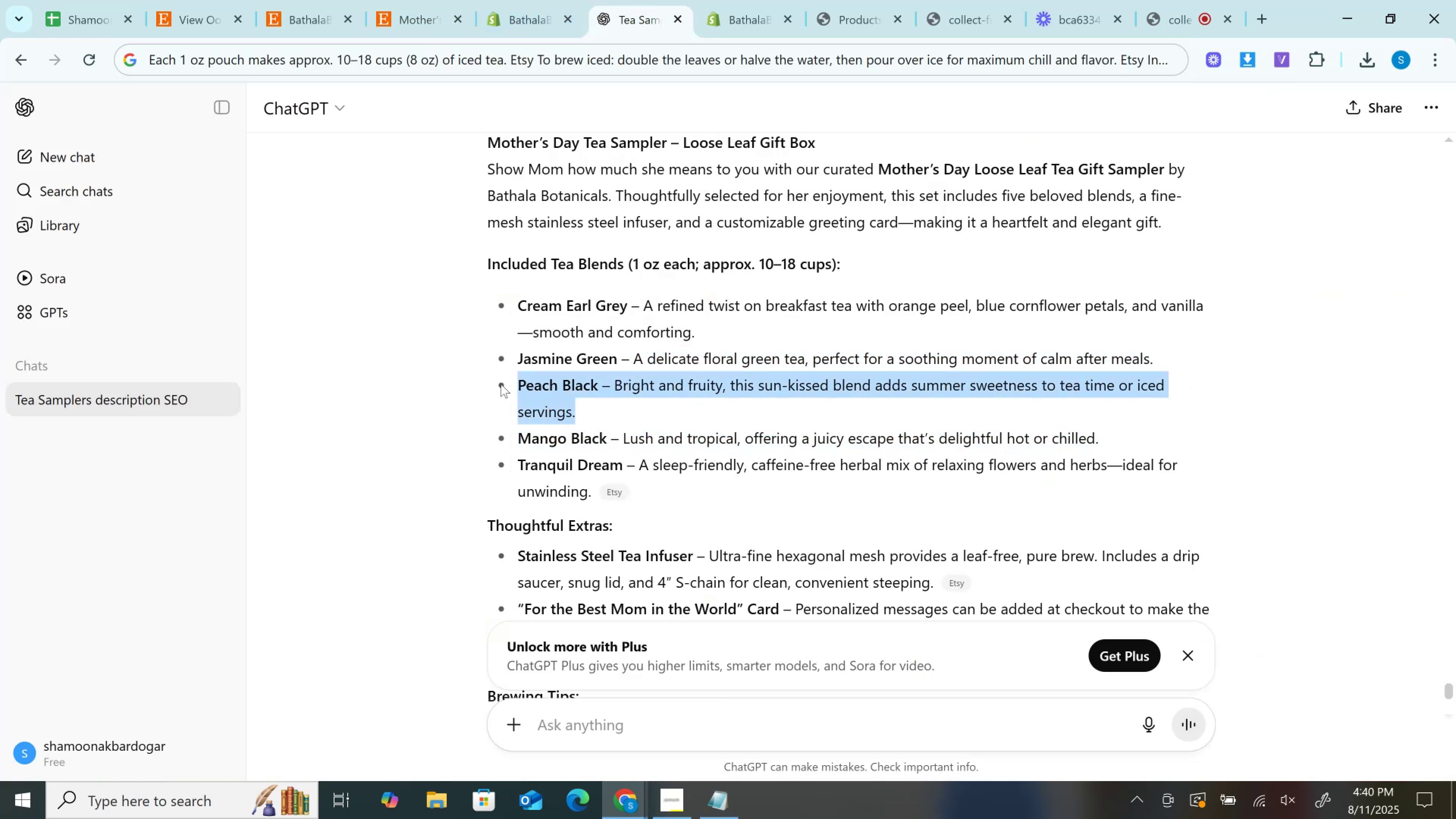 
key(Control+C)
 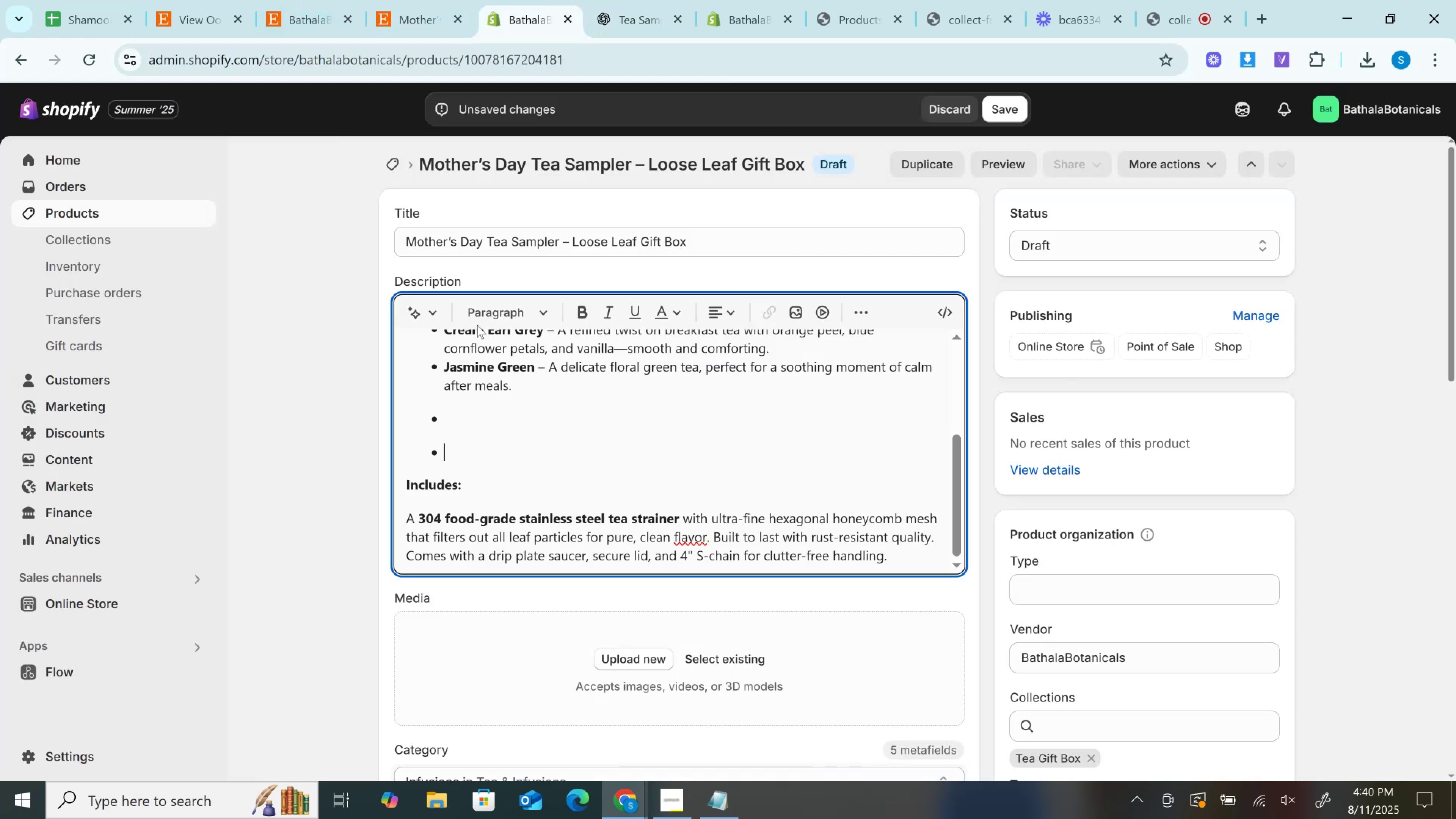 
key(Backspace)
 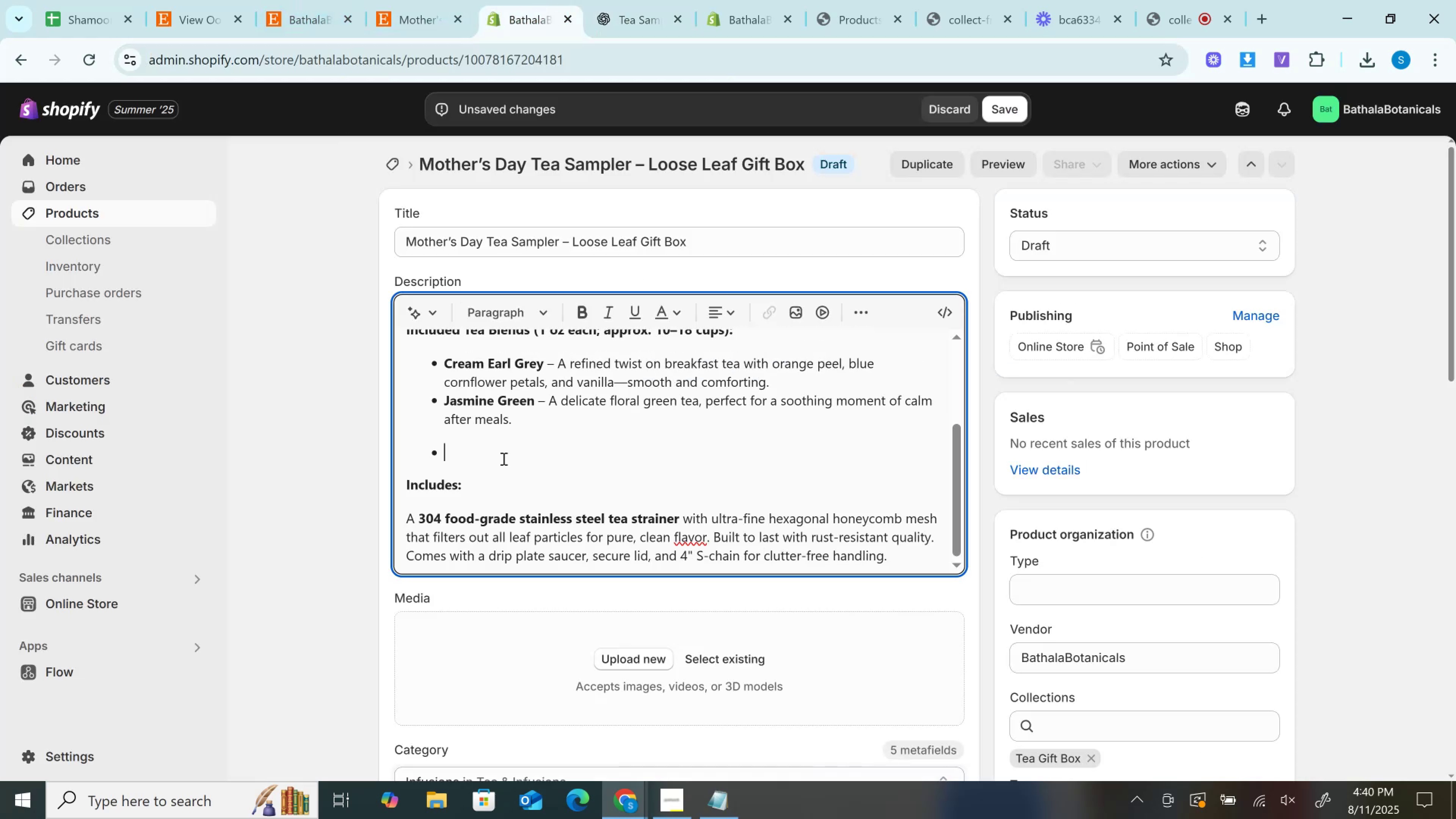 
key(Backspace)
 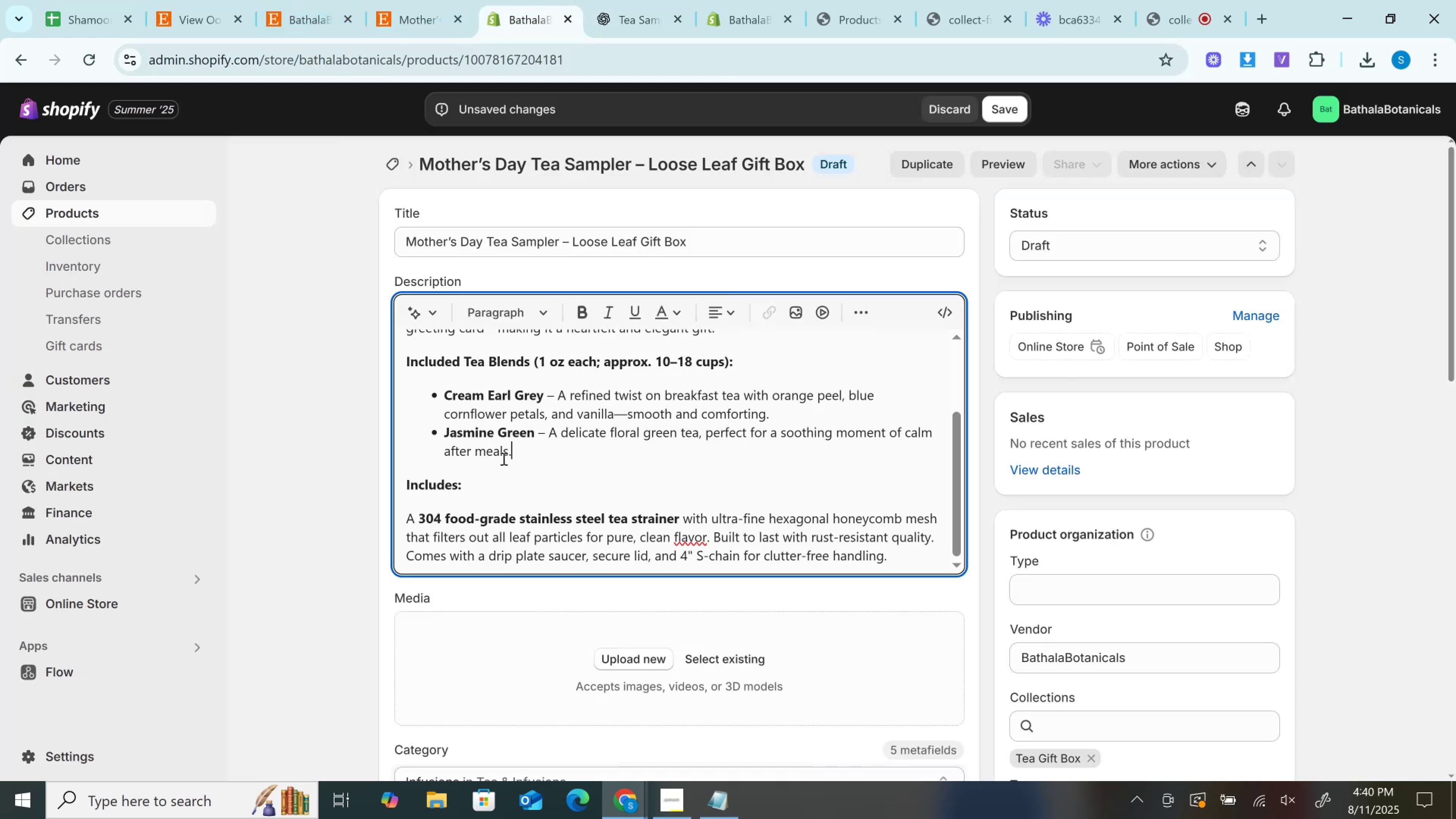 
key(Enter)
 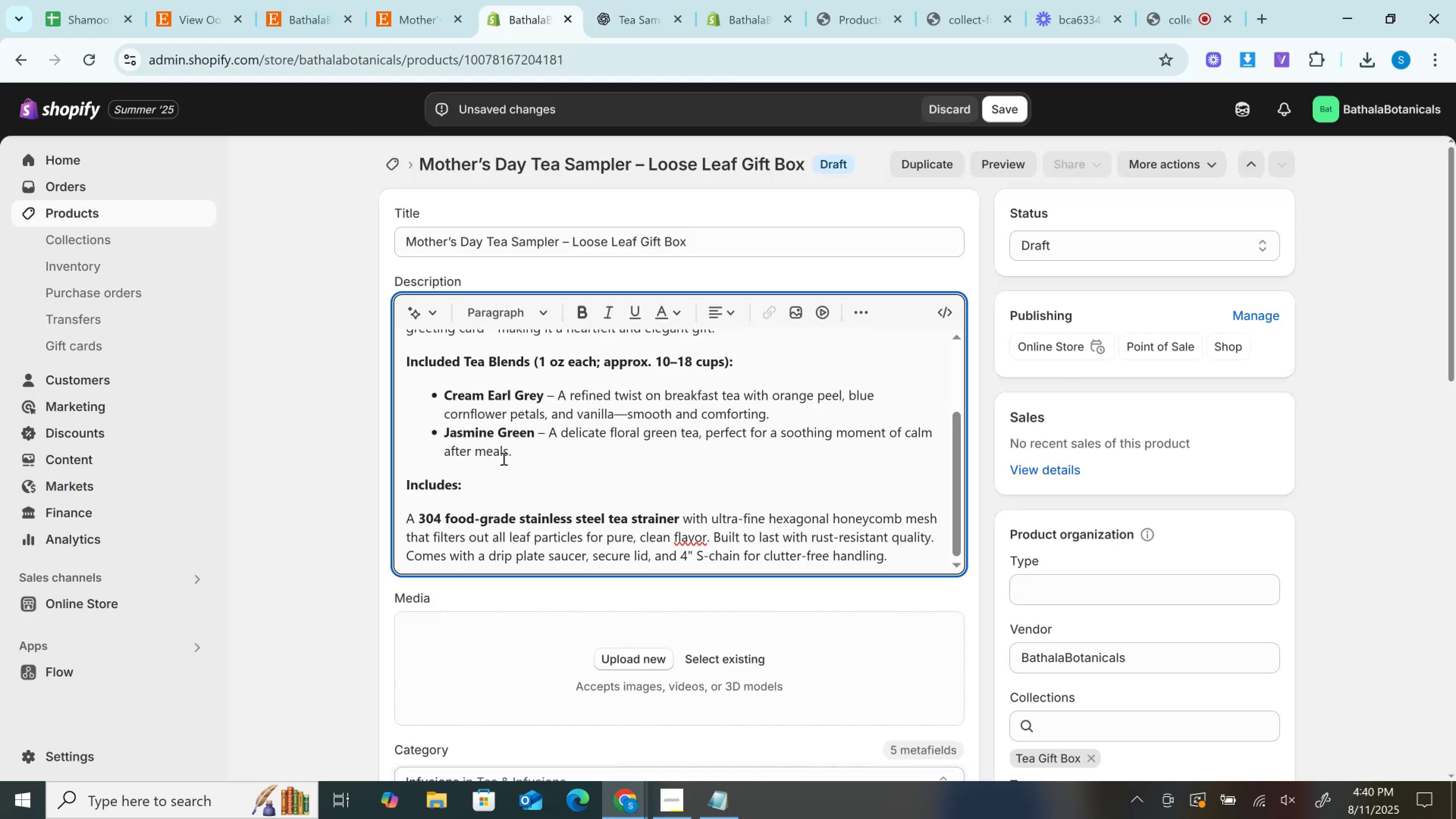 
key(Control+V)
 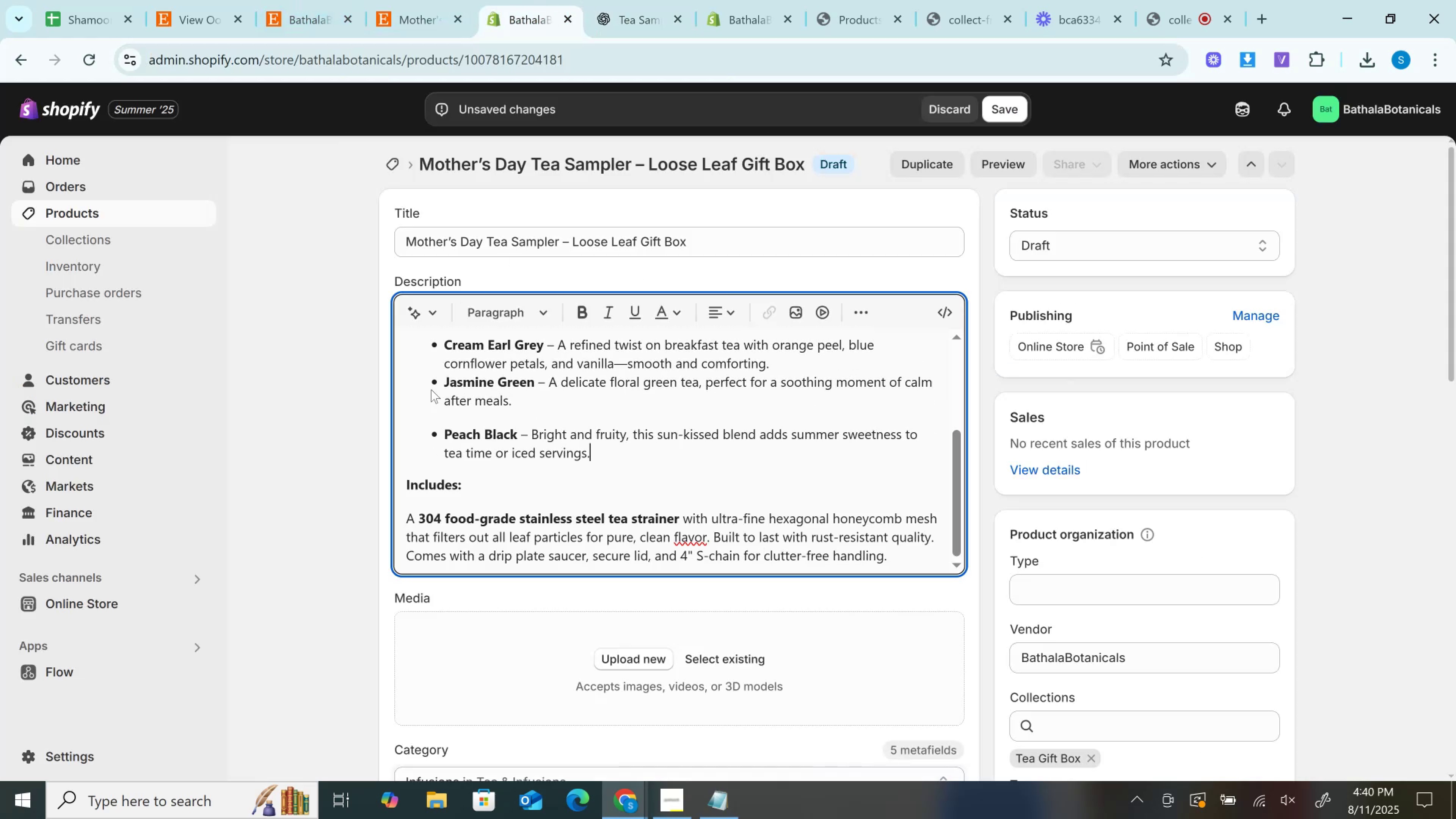 
left_click([620, 0])
 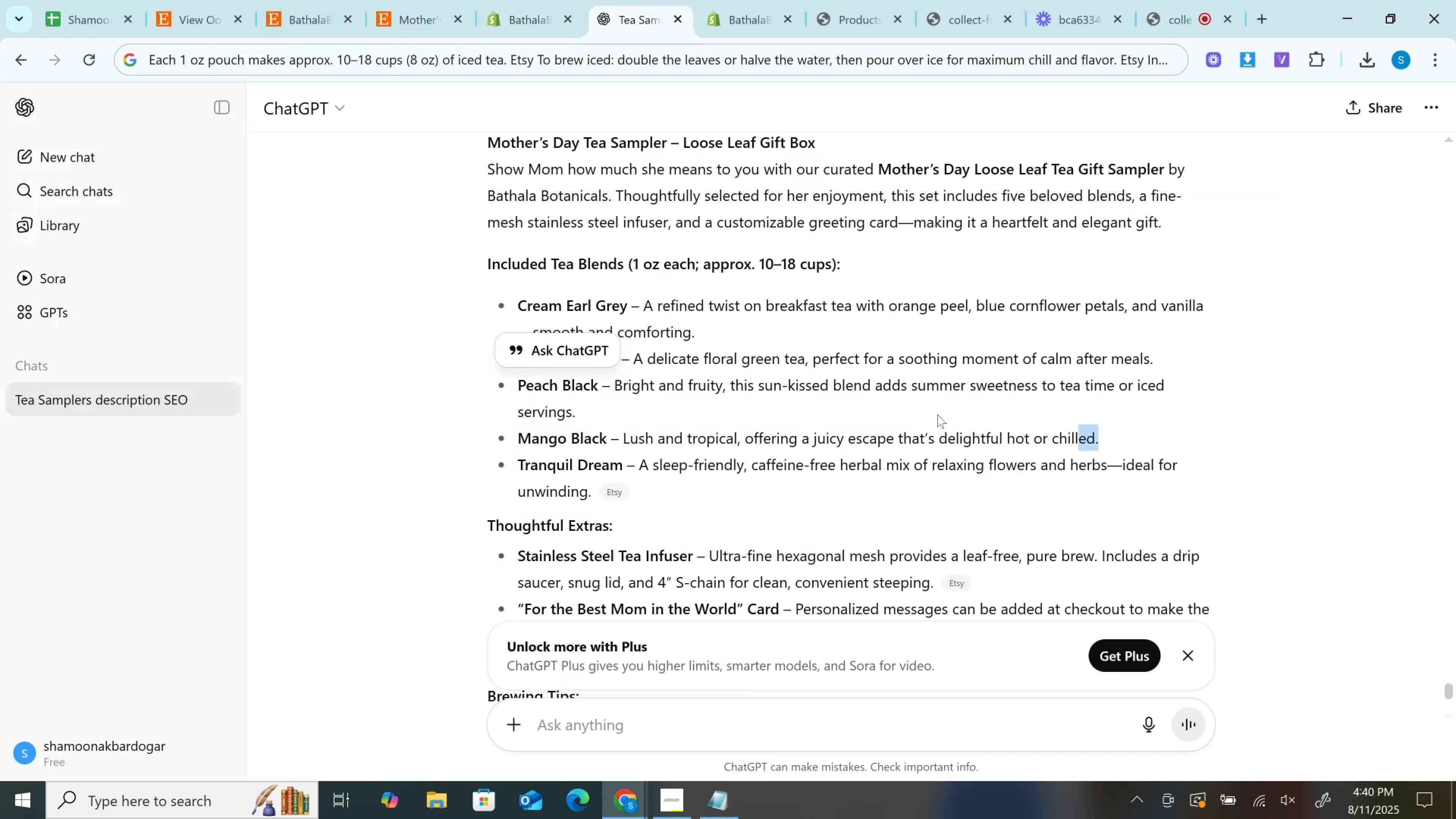 
hold_key(key=ControlLeft, duration=0.52)
 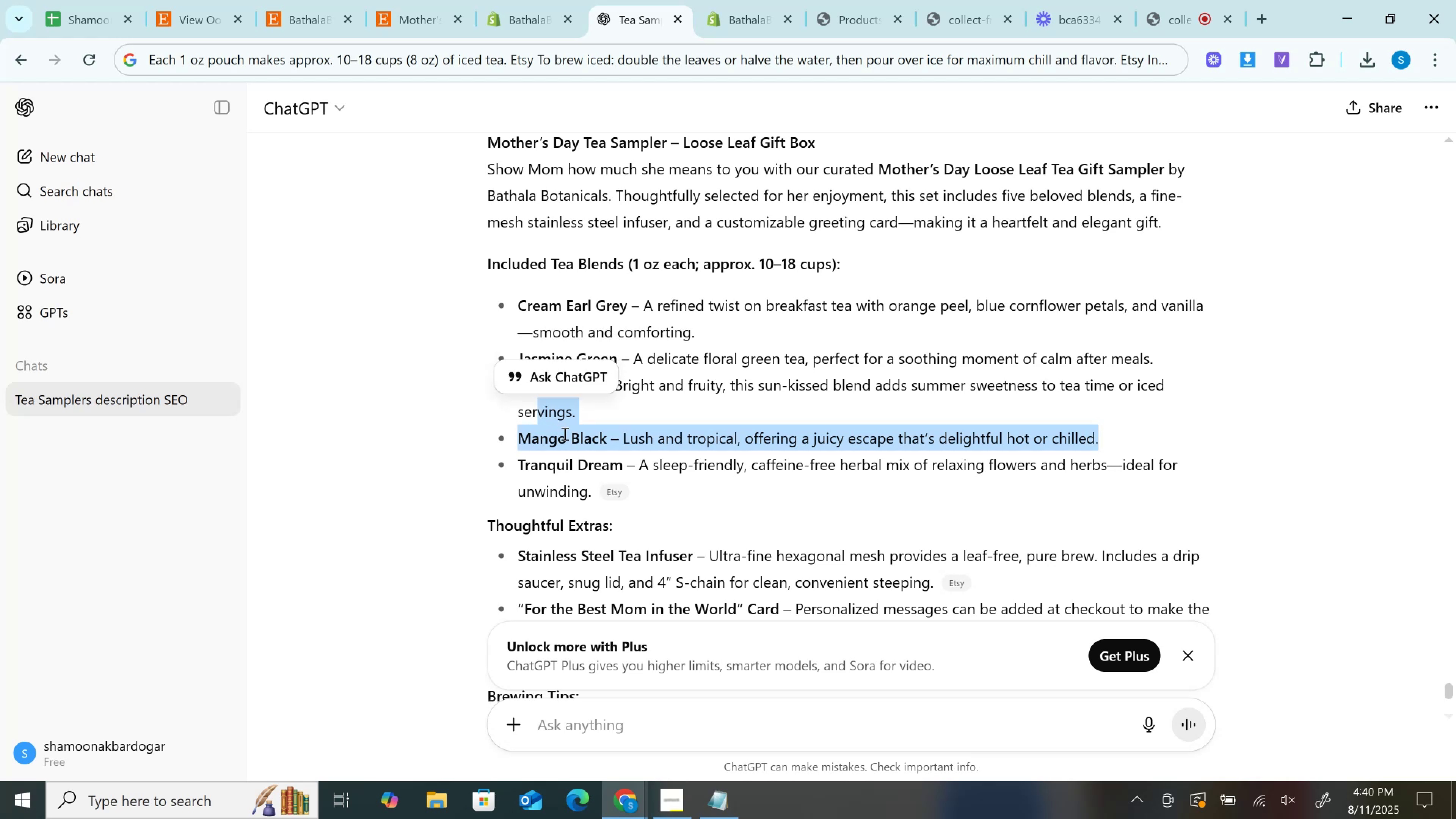 
left_click([564, 433])
 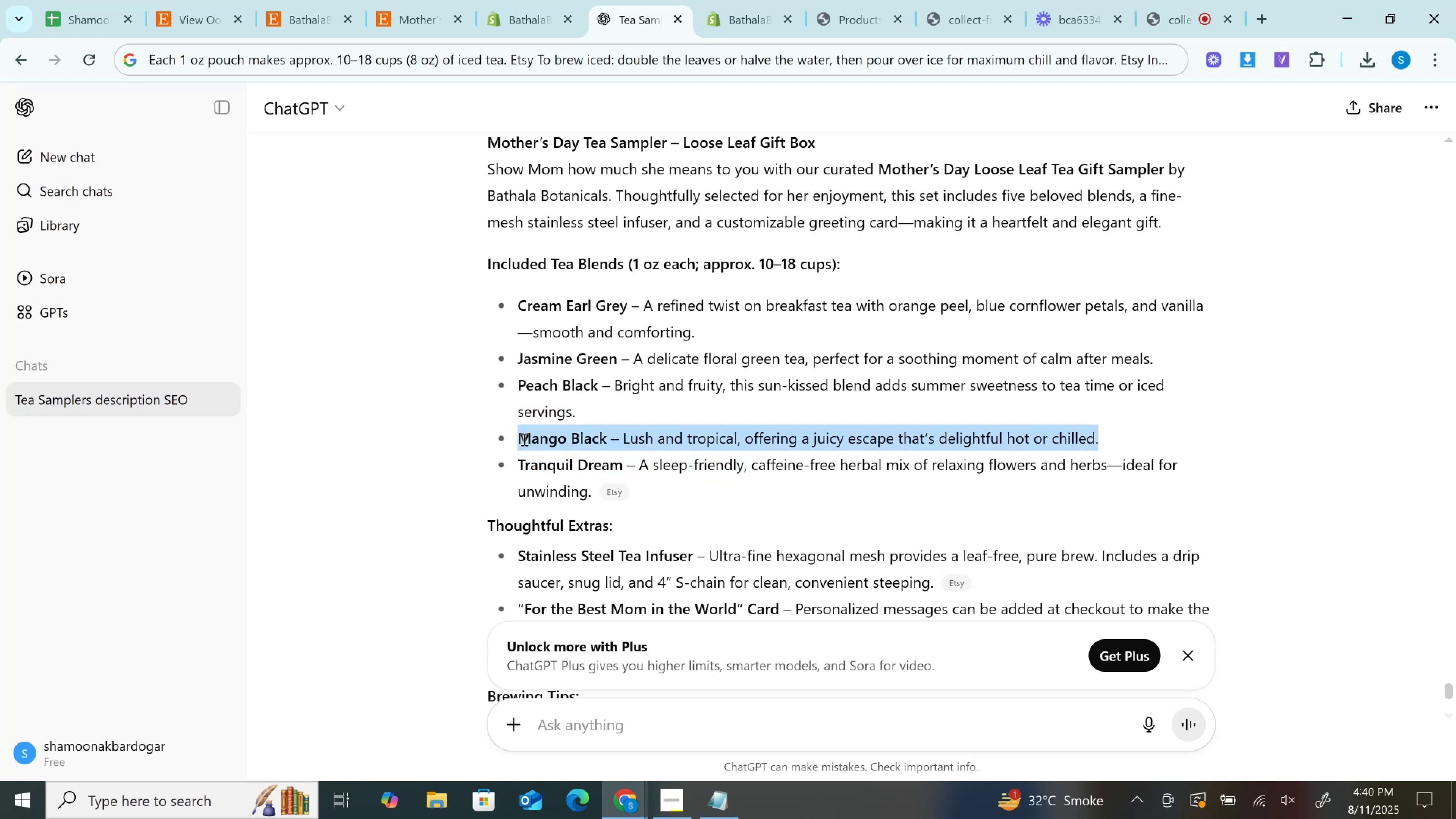 
key(Control+C)
 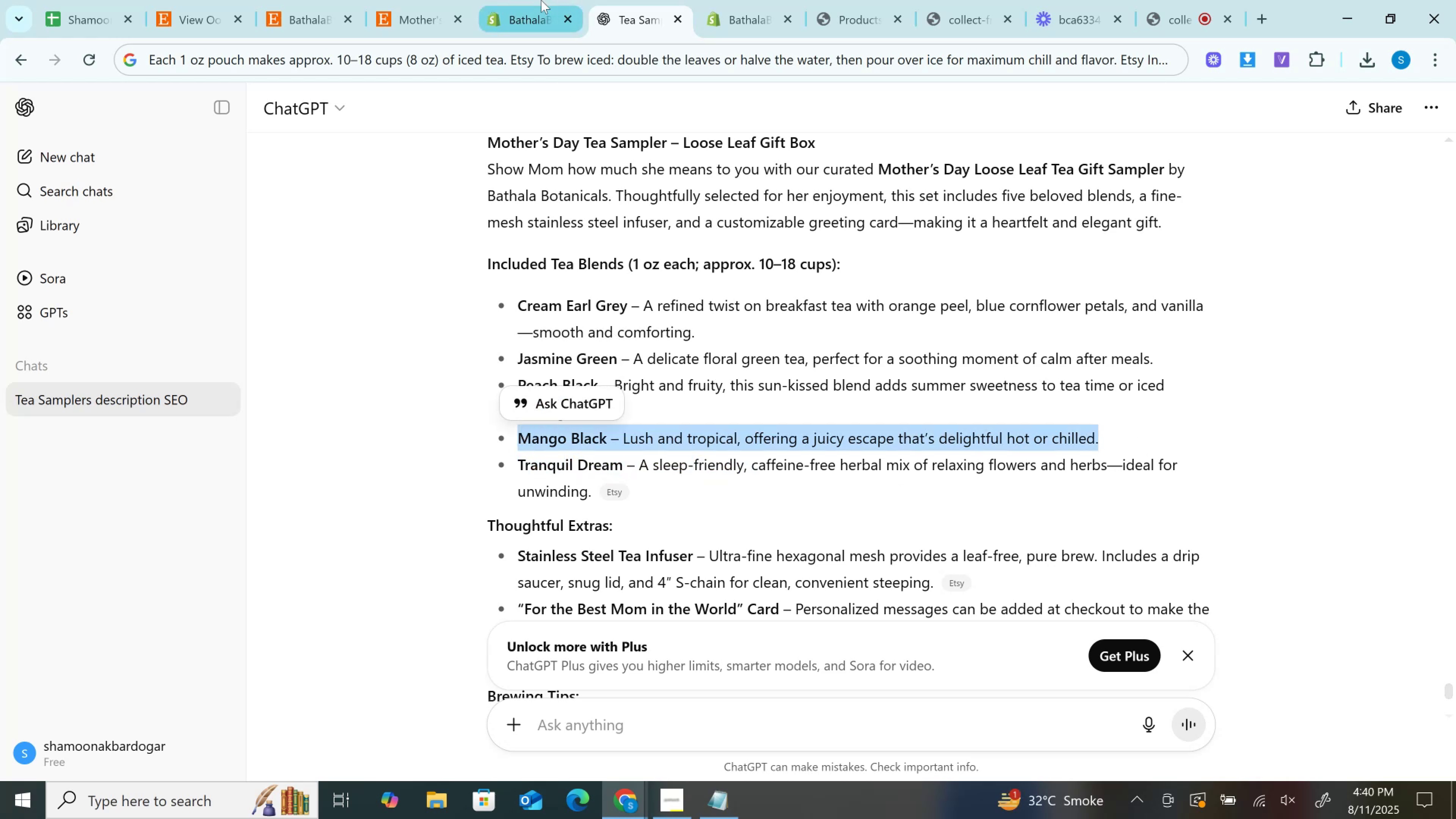 
left_click([541, 0])
 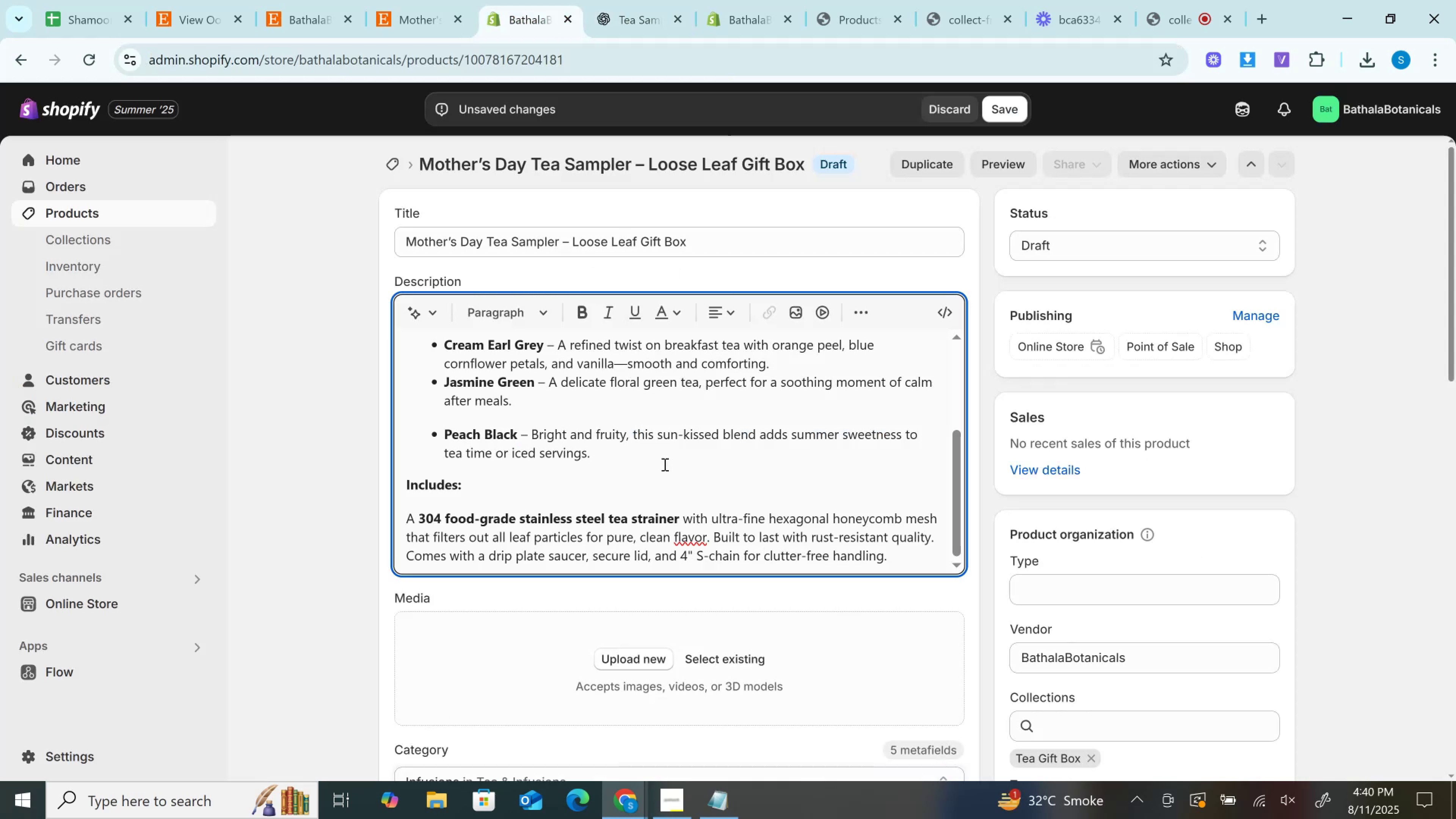 
key(Enter)
 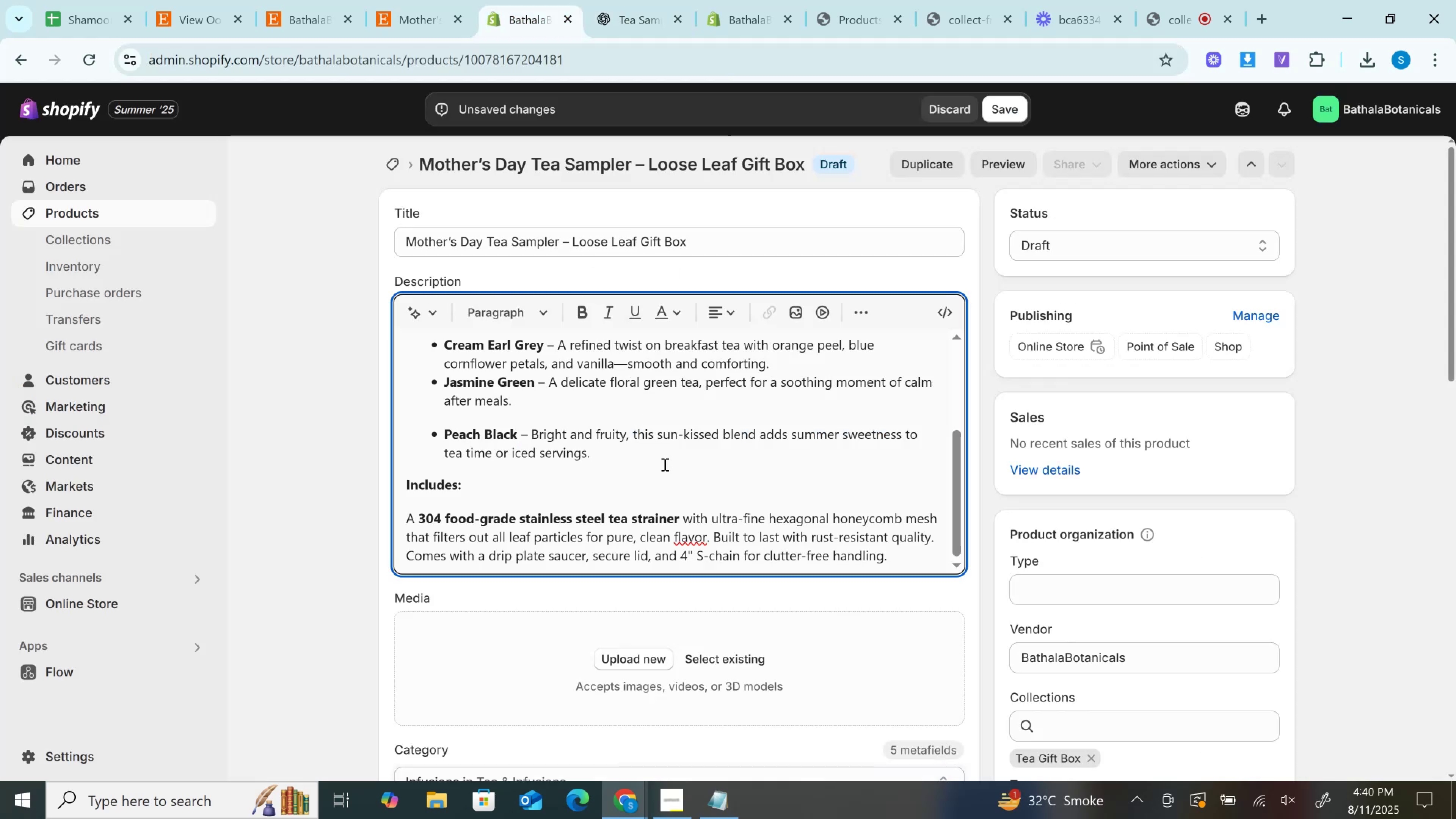 
key(Control+V)
 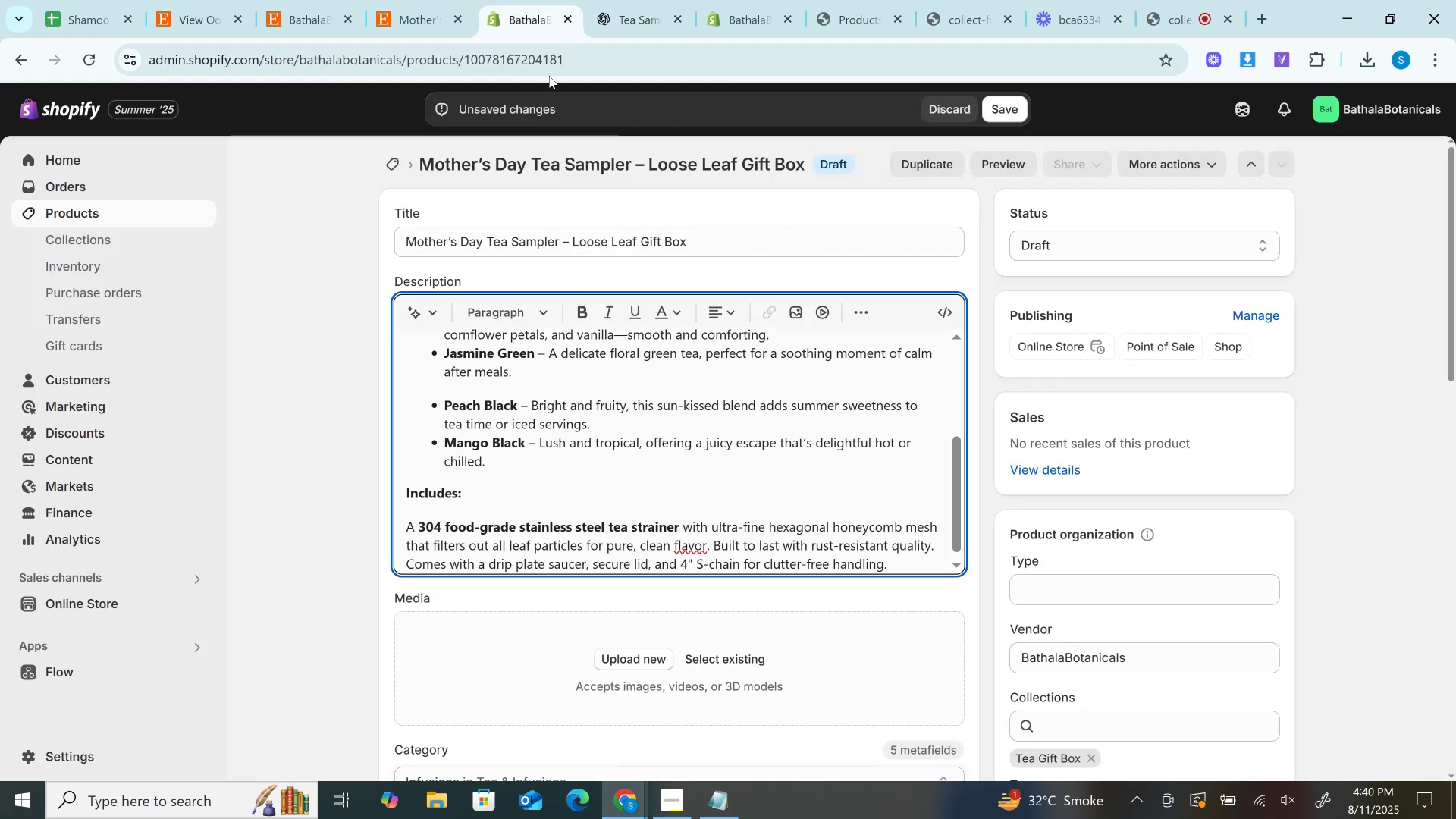 
left_click([691, 0])
 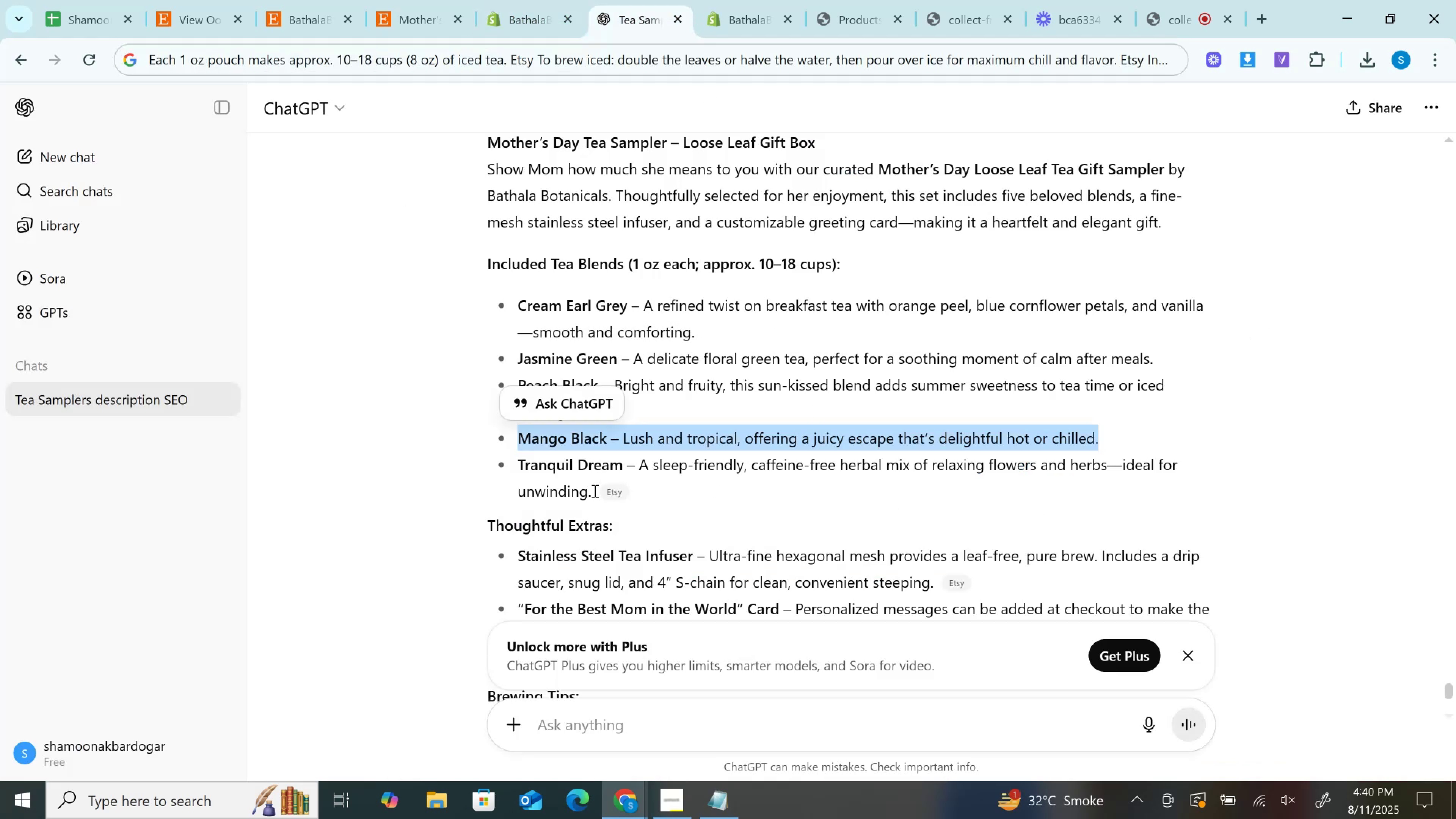 
key(Control+C)
 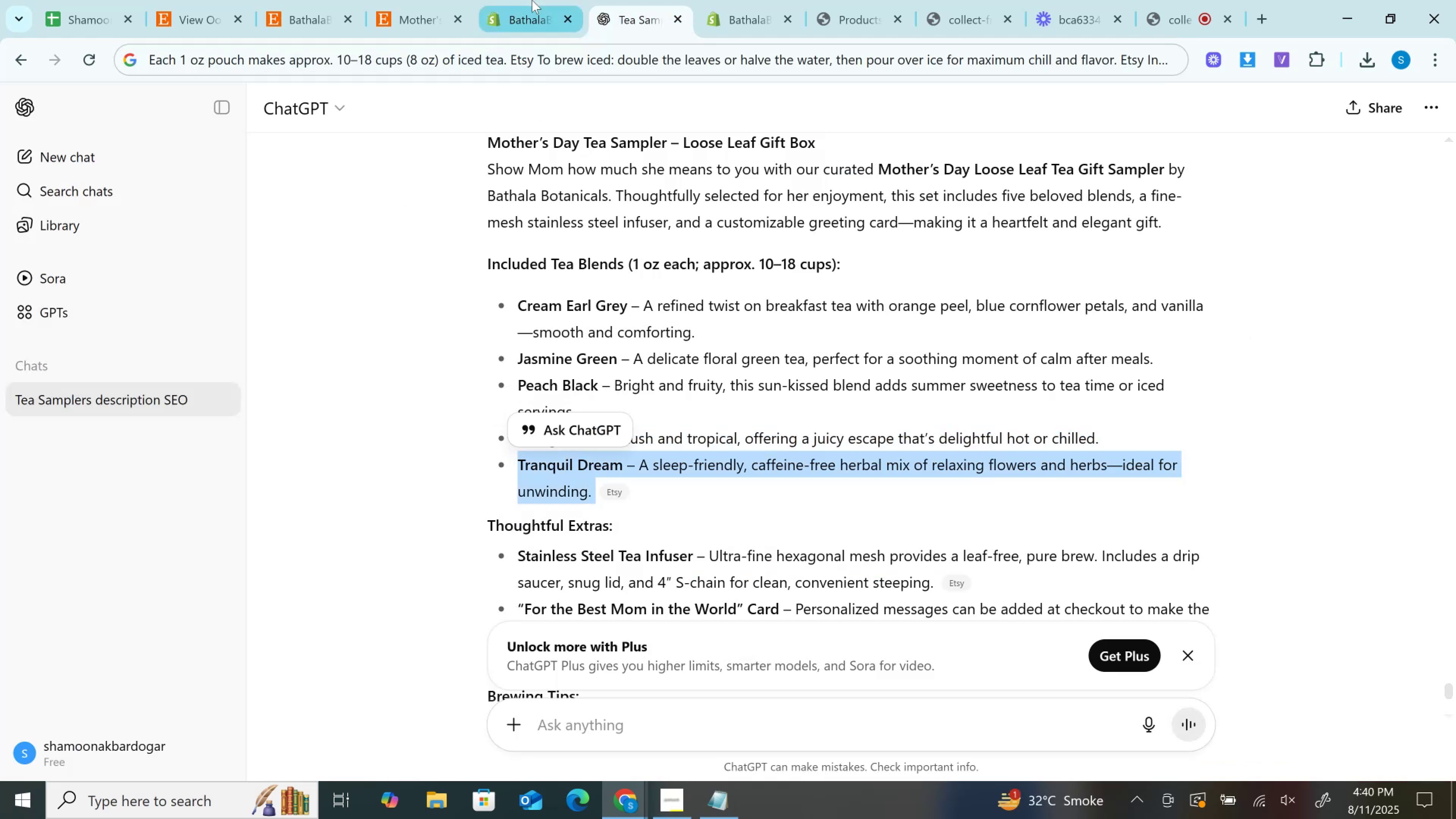 
left_click([532, 0])
 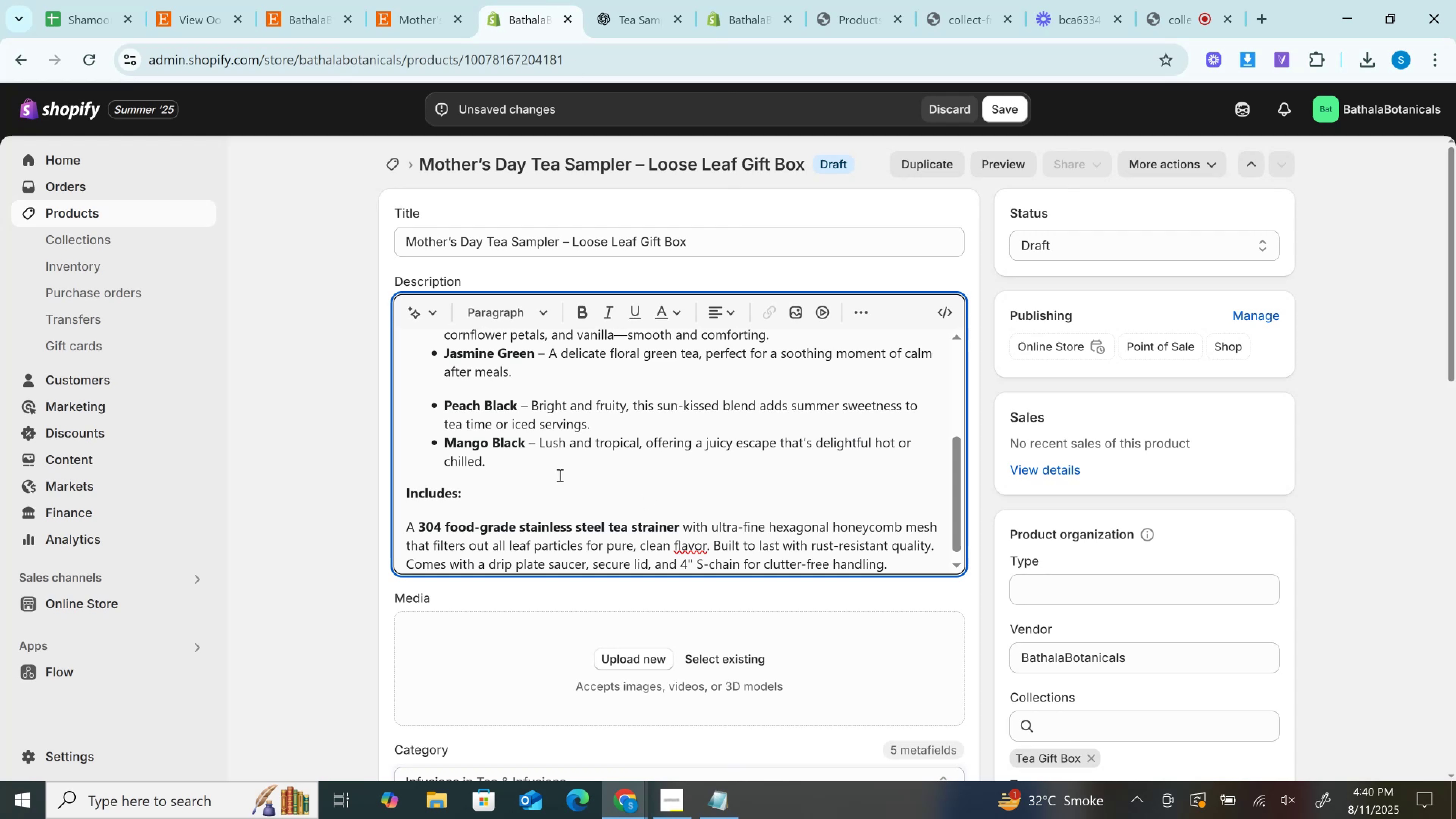 
key(Enter)
 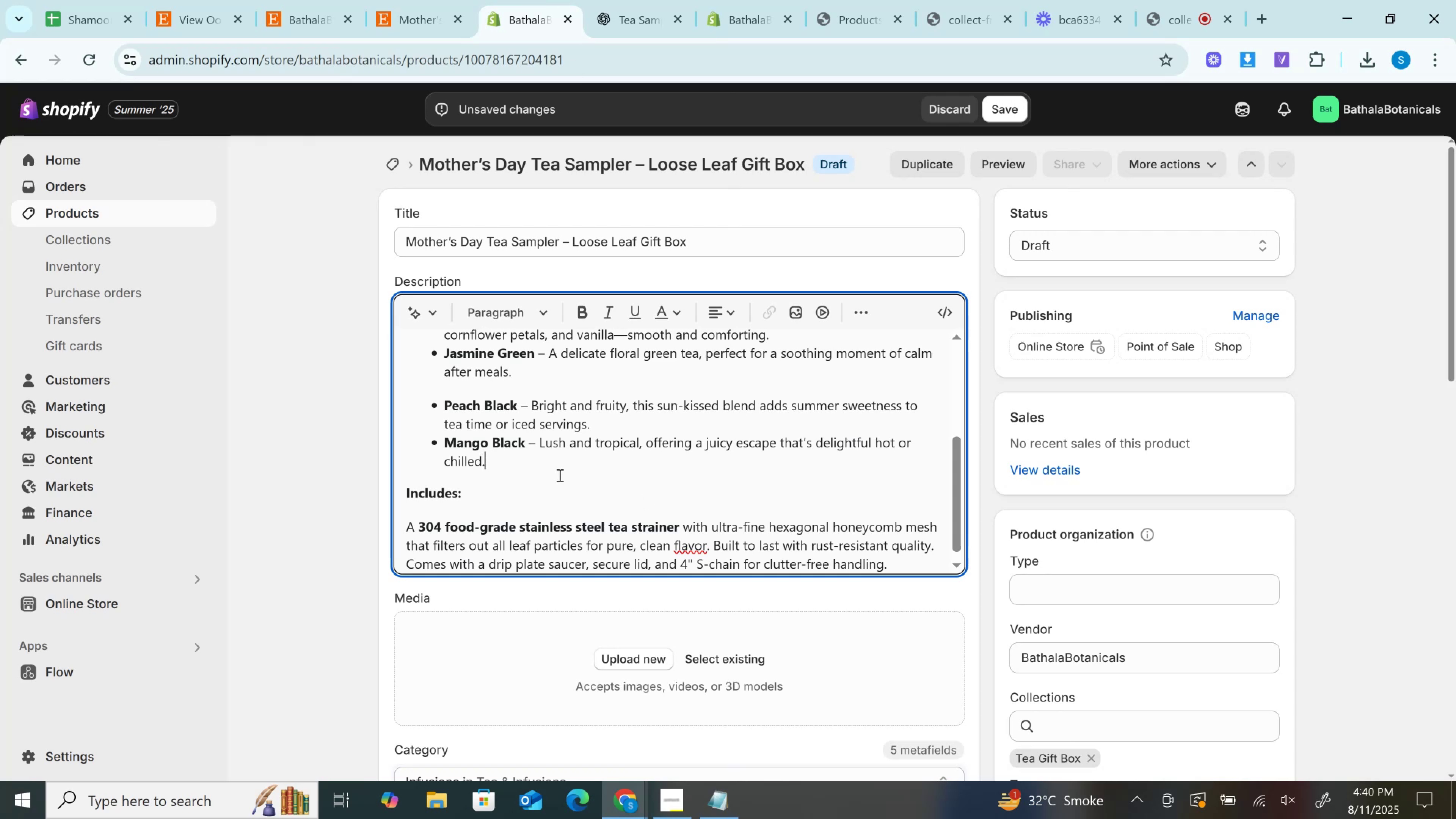 
key(Control+V)
 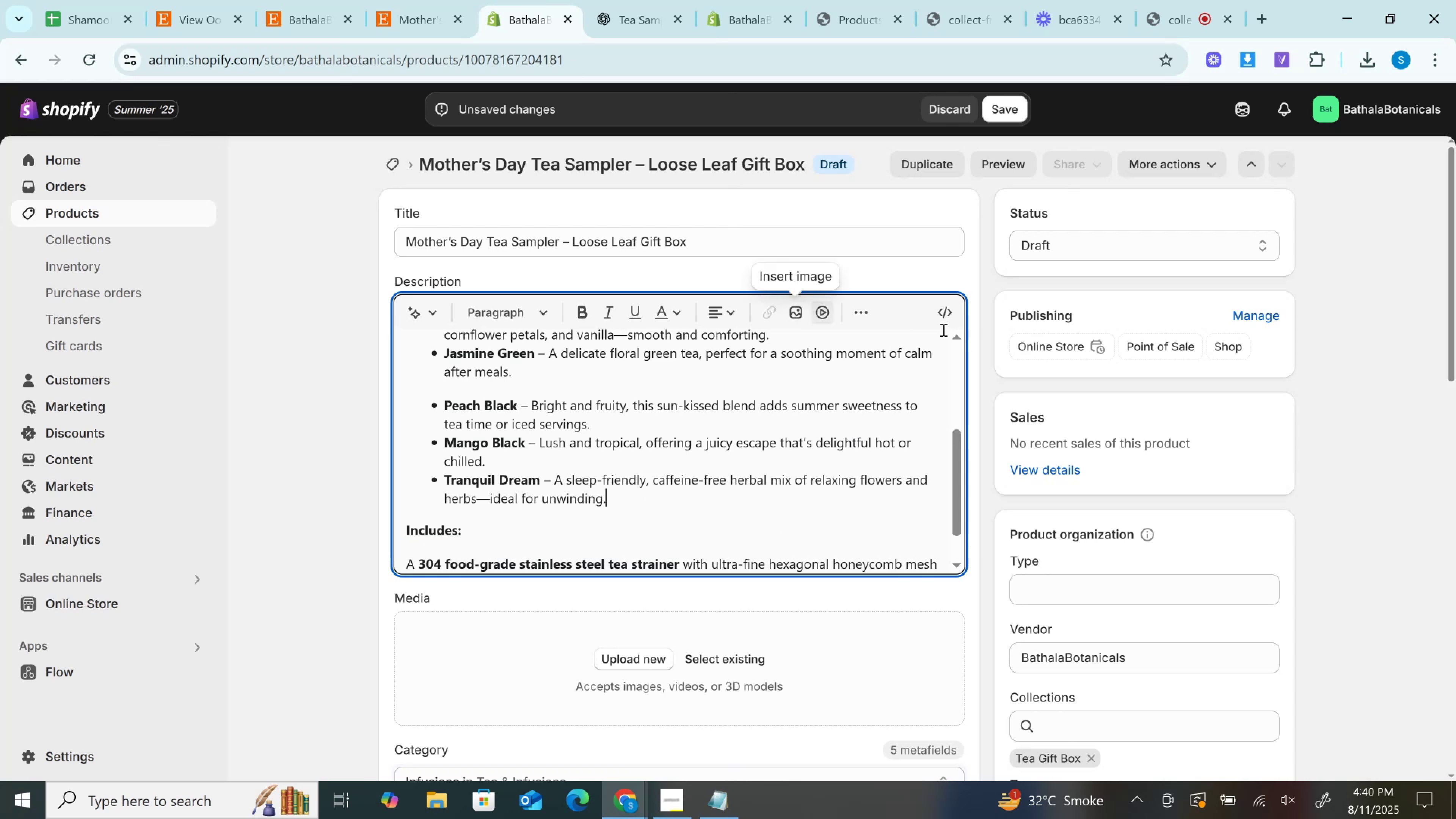 
left_click([946, 312])
 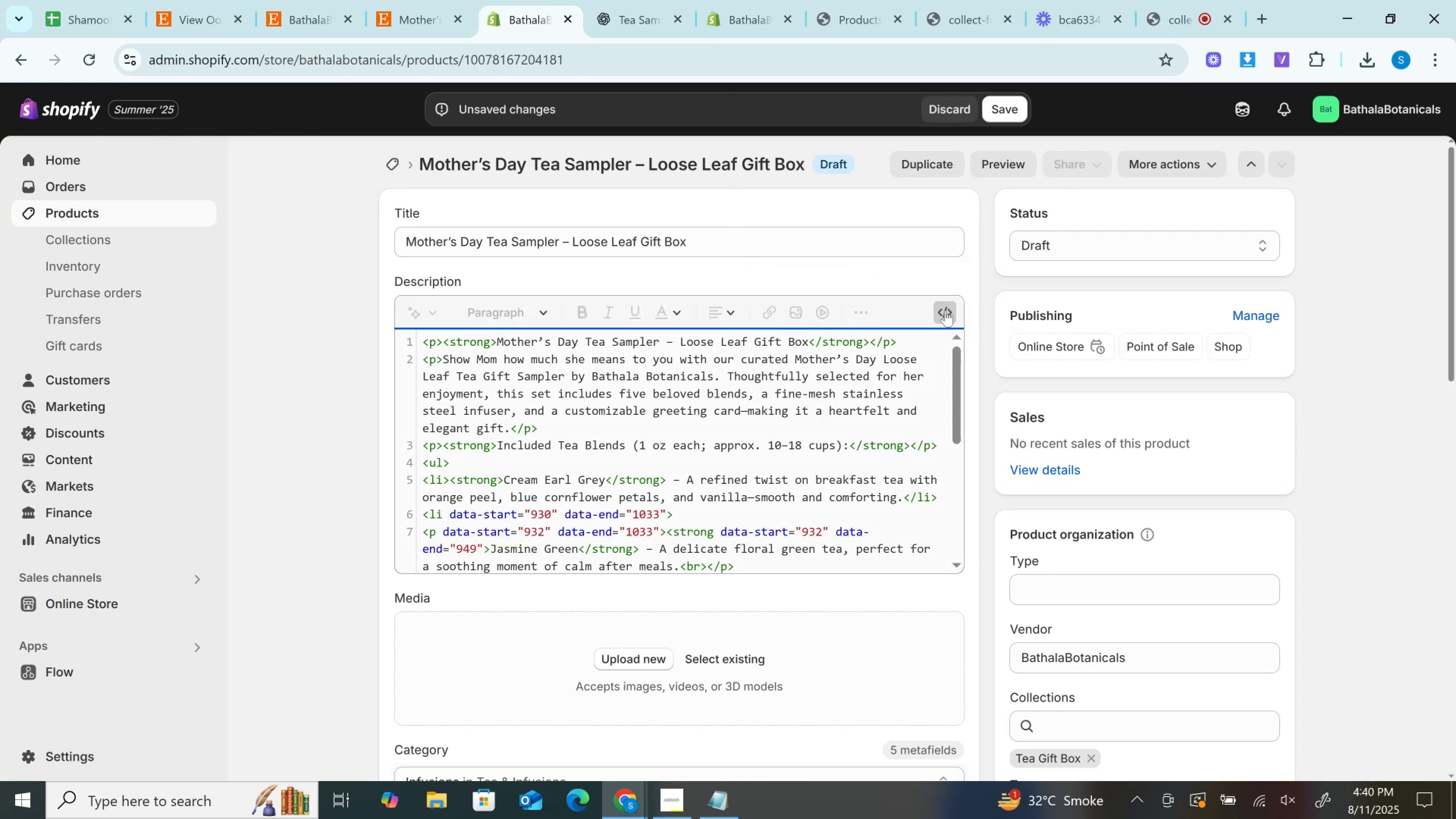 
left_click([945, 310])
 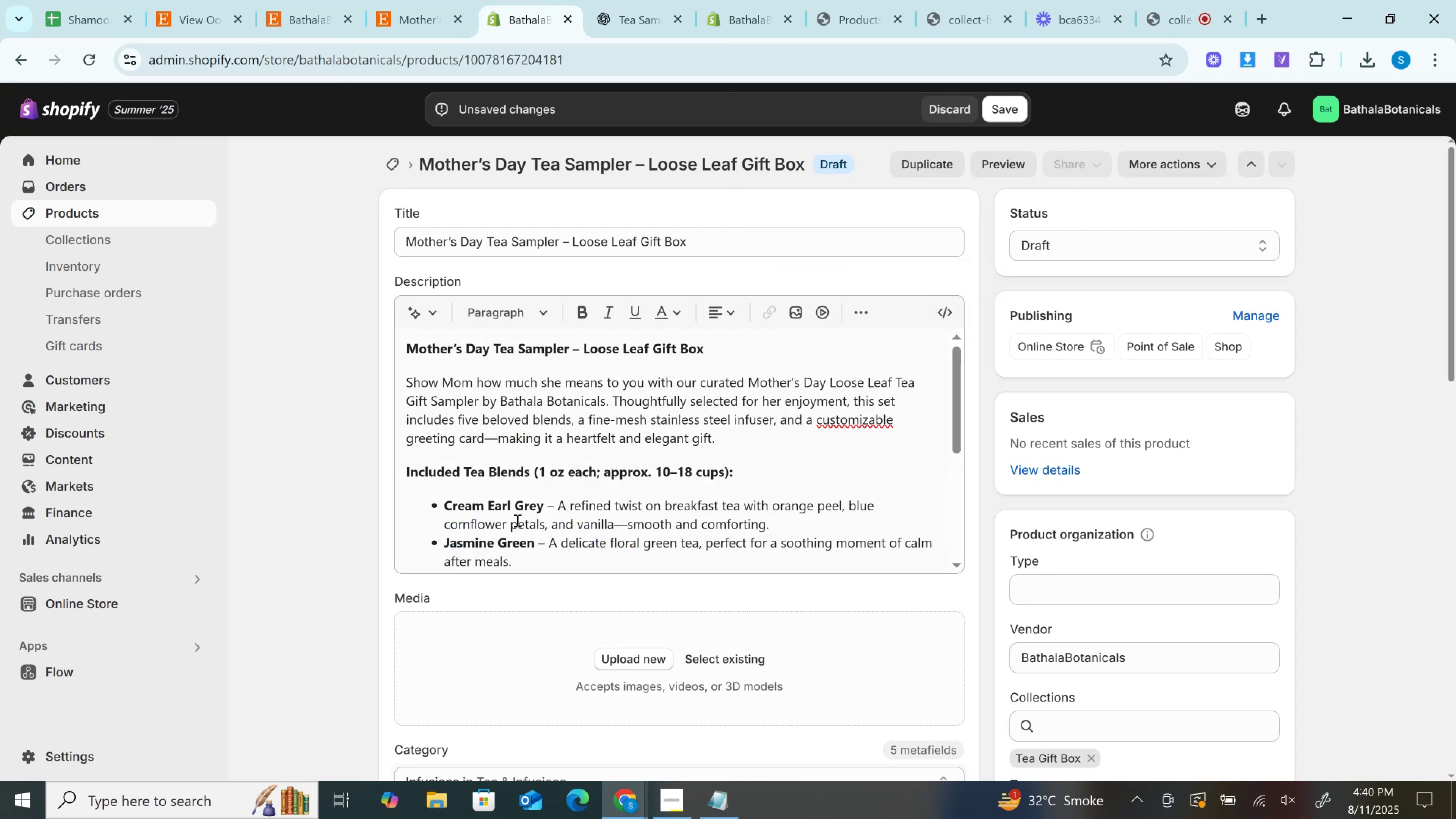 
scroll: coordinate [507, 527], scroll_direction: down, amount: 1.0
 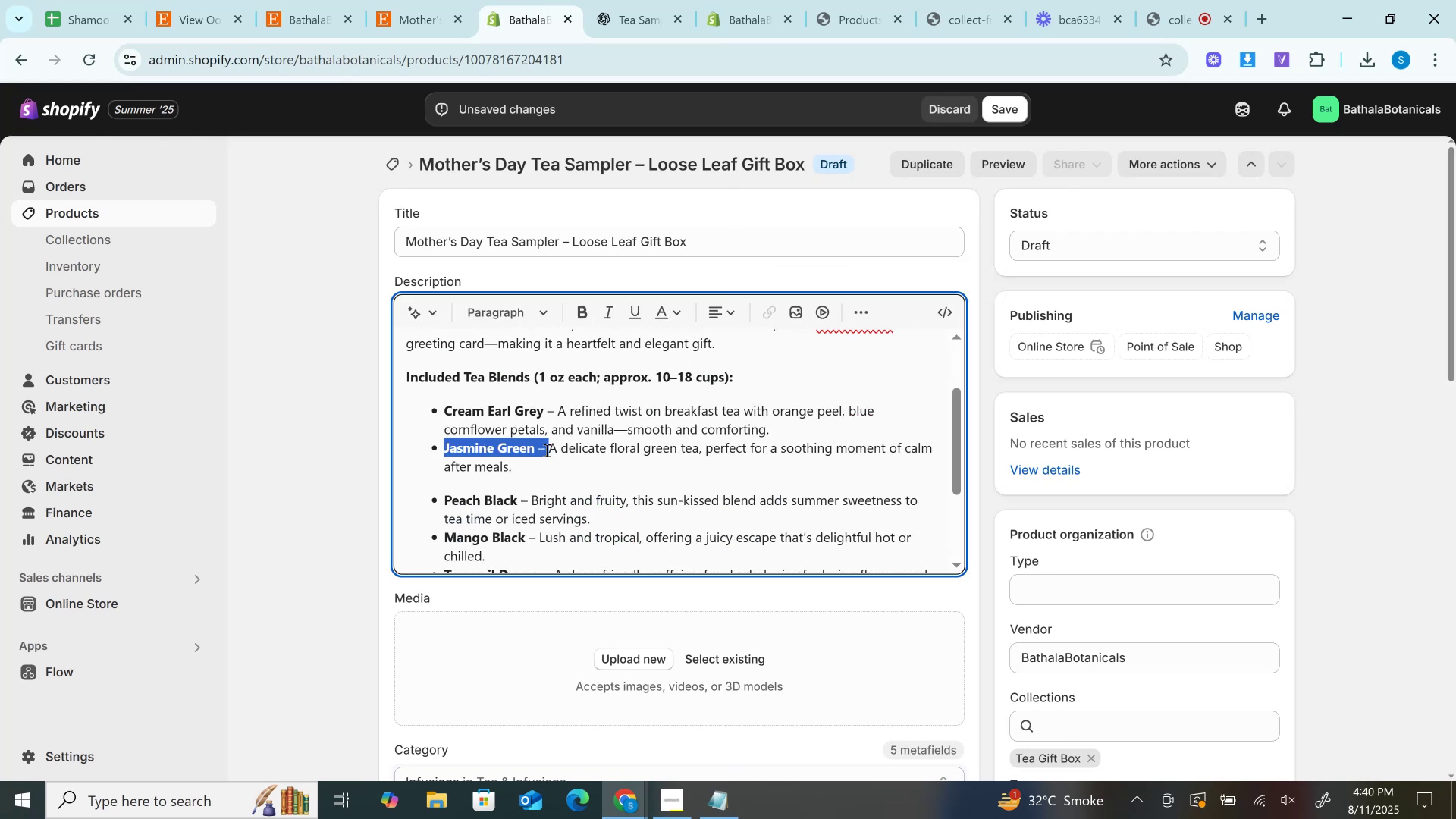 
key(Control+B)
 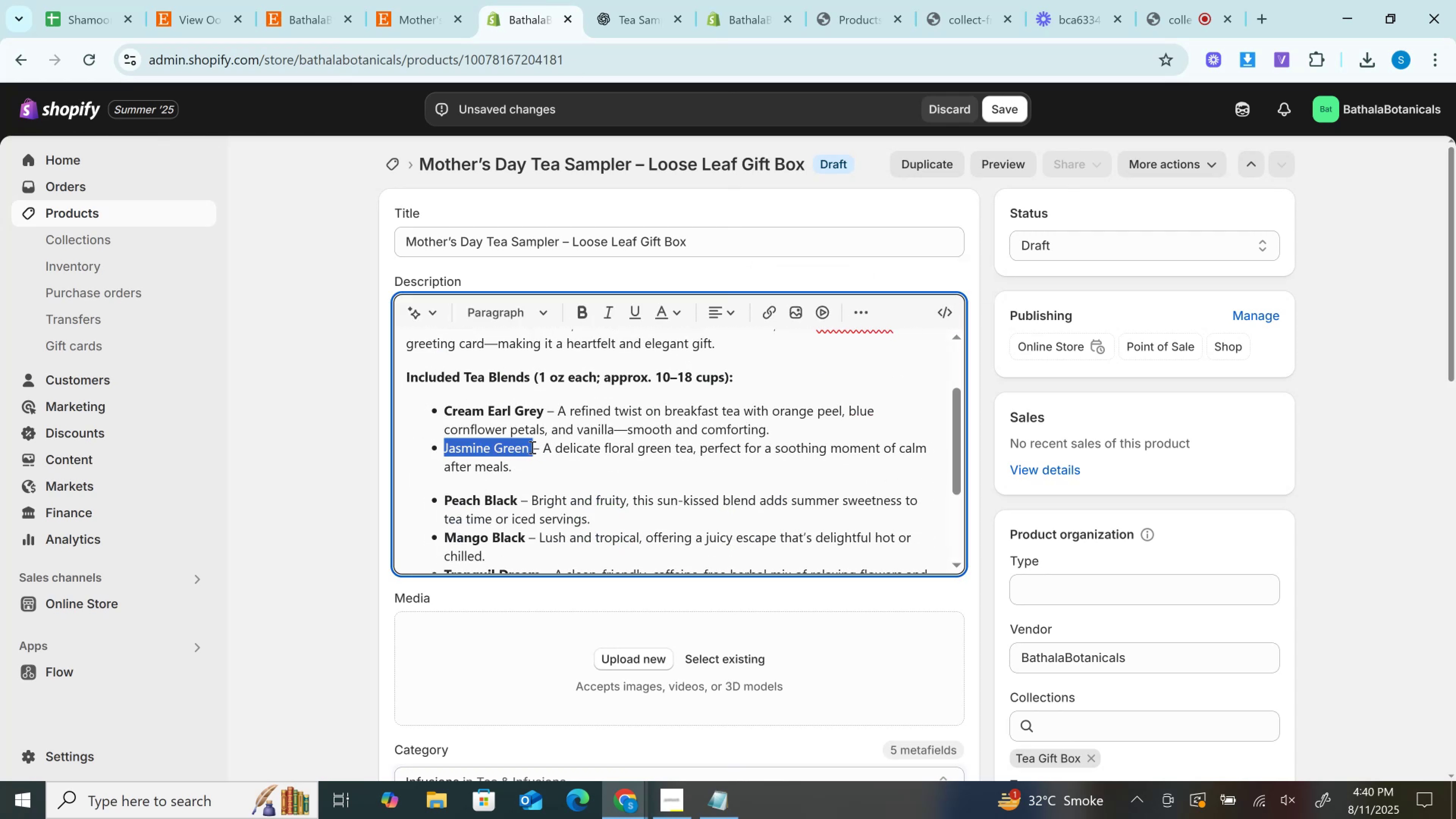 
key(Control+B)
 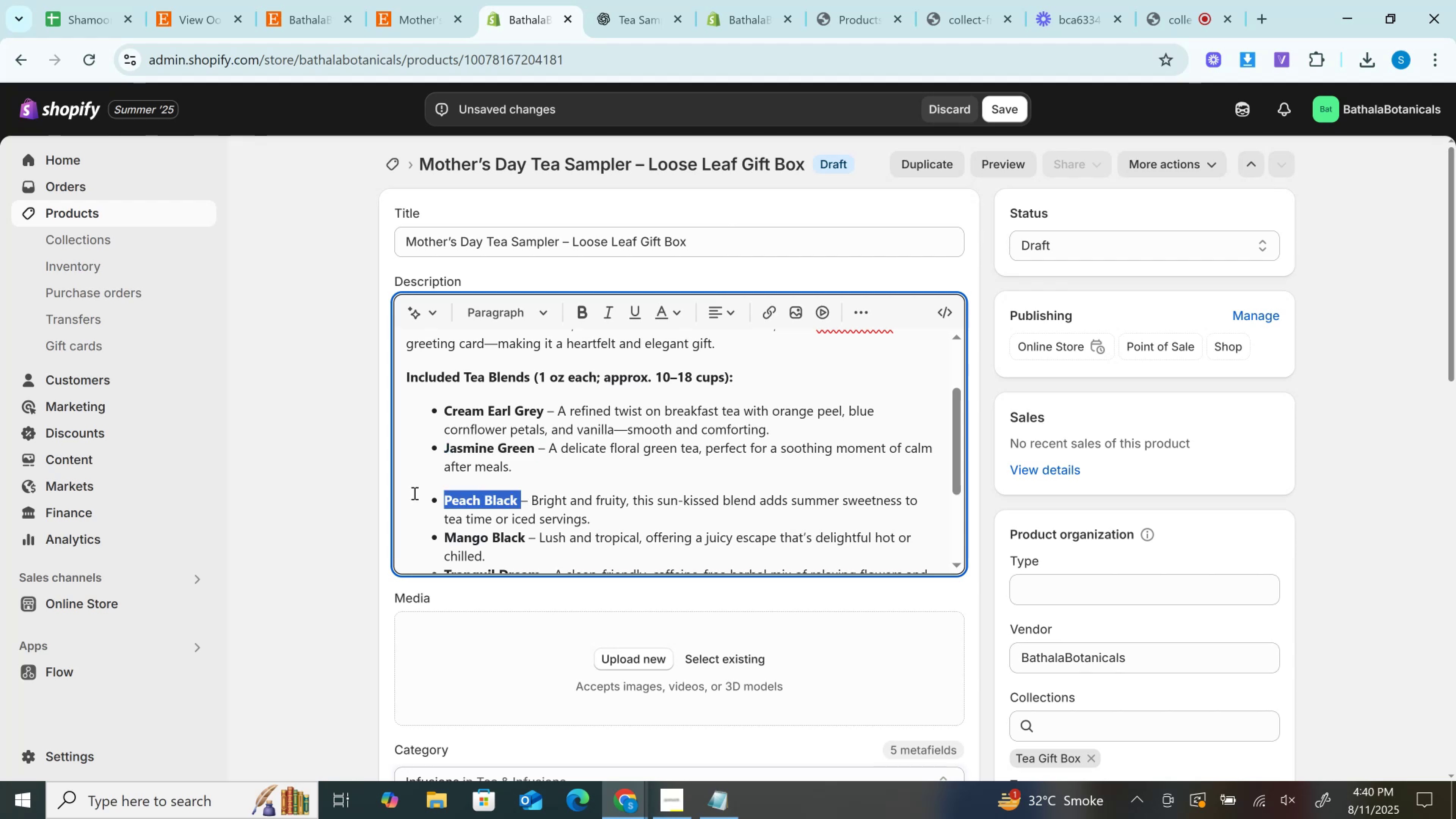 
key(Control+B)
 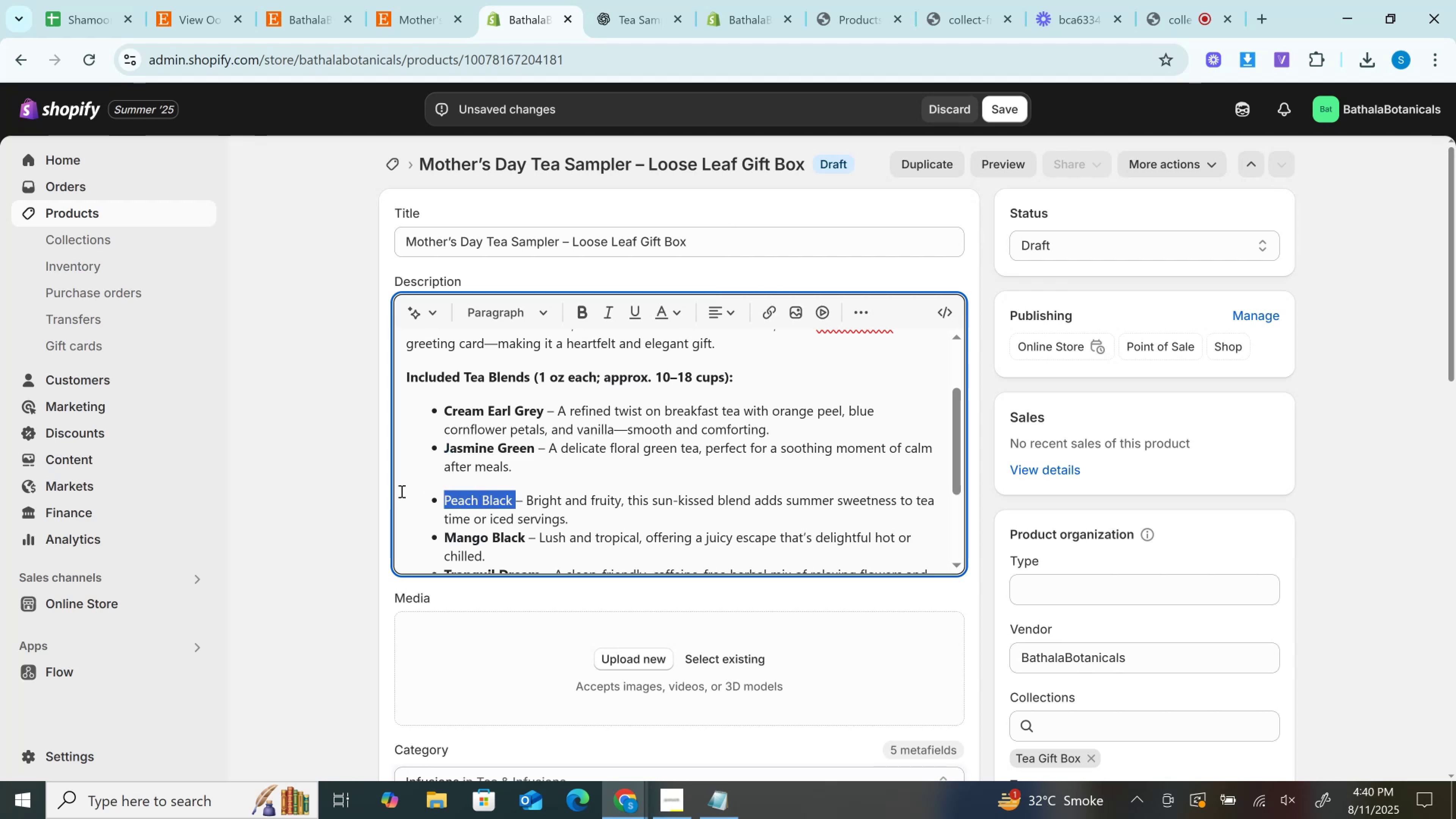 
key(Control+B)
 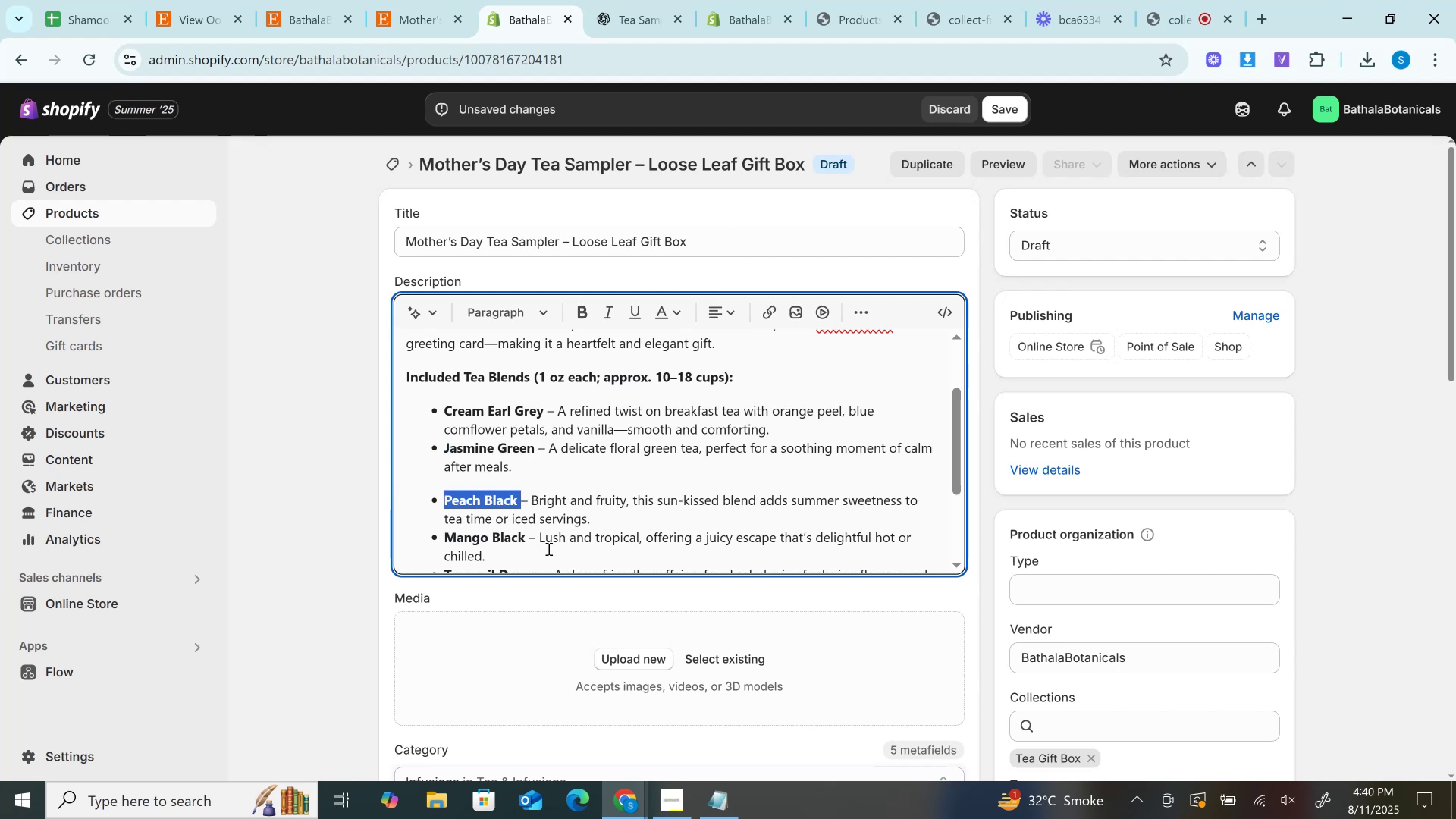 
key(Control+B)
 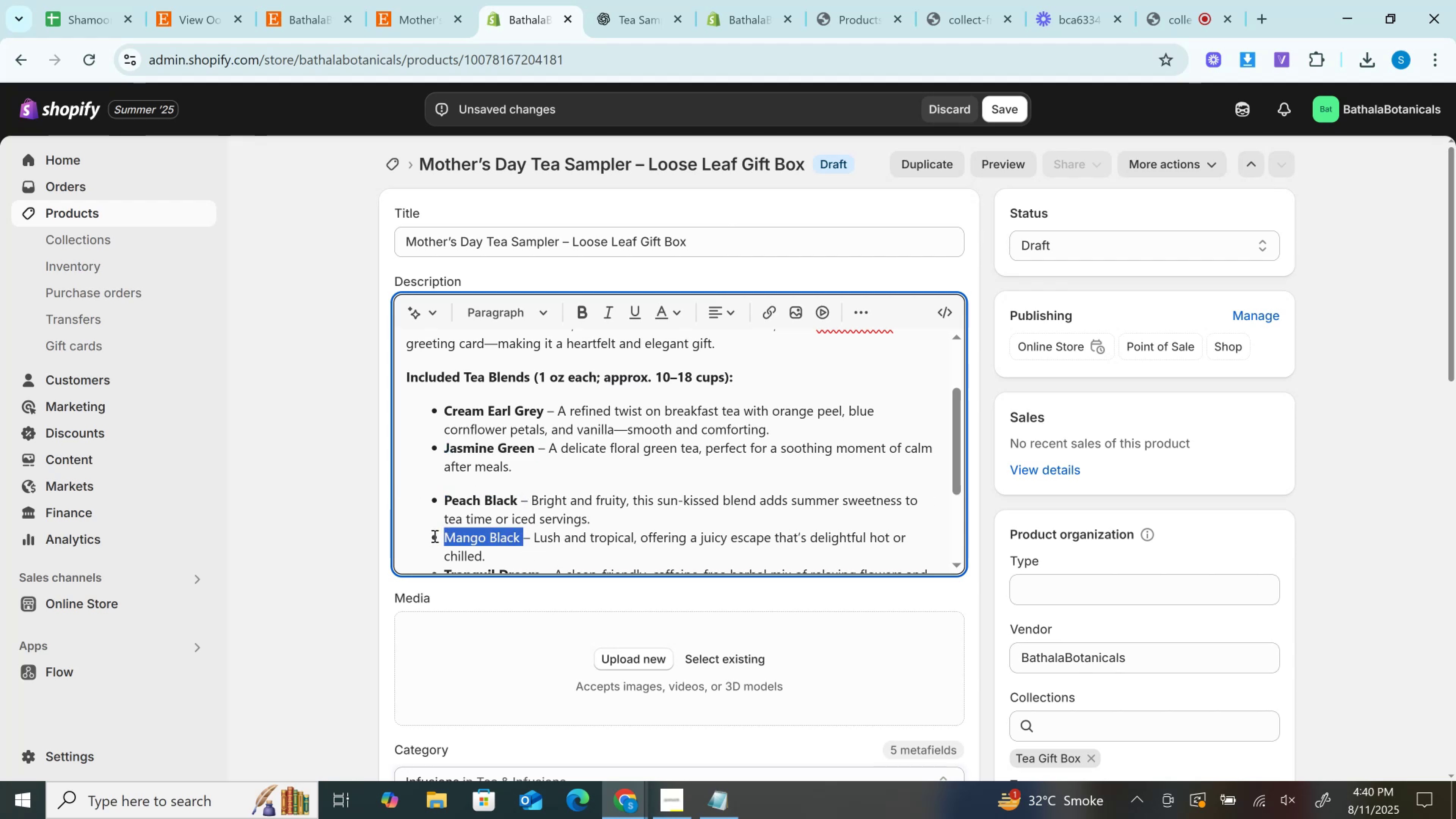 
key(Control+B)
 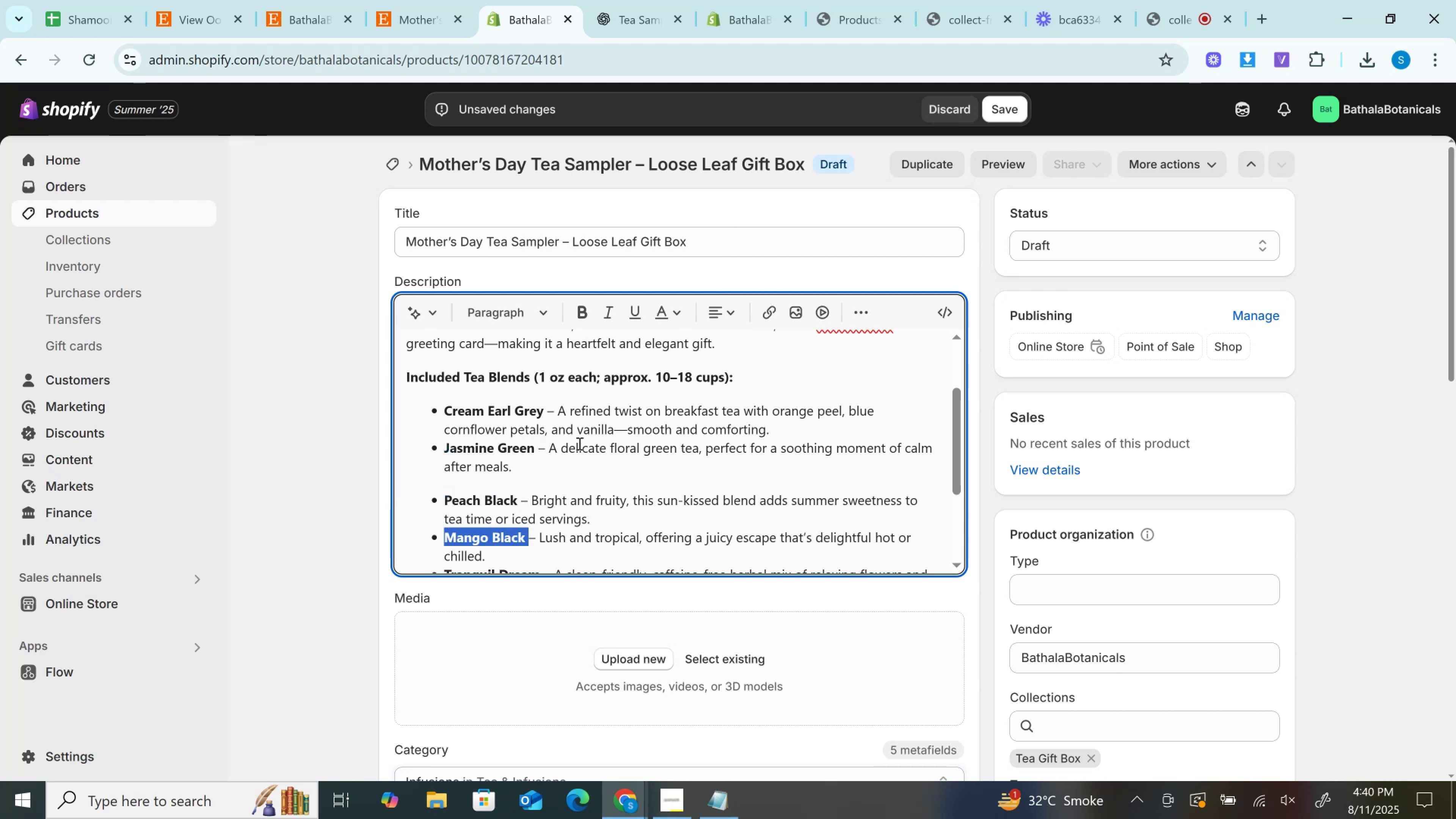 
scroll: coordinate [579, 443], scroll_direction: down, amount: 2.0
 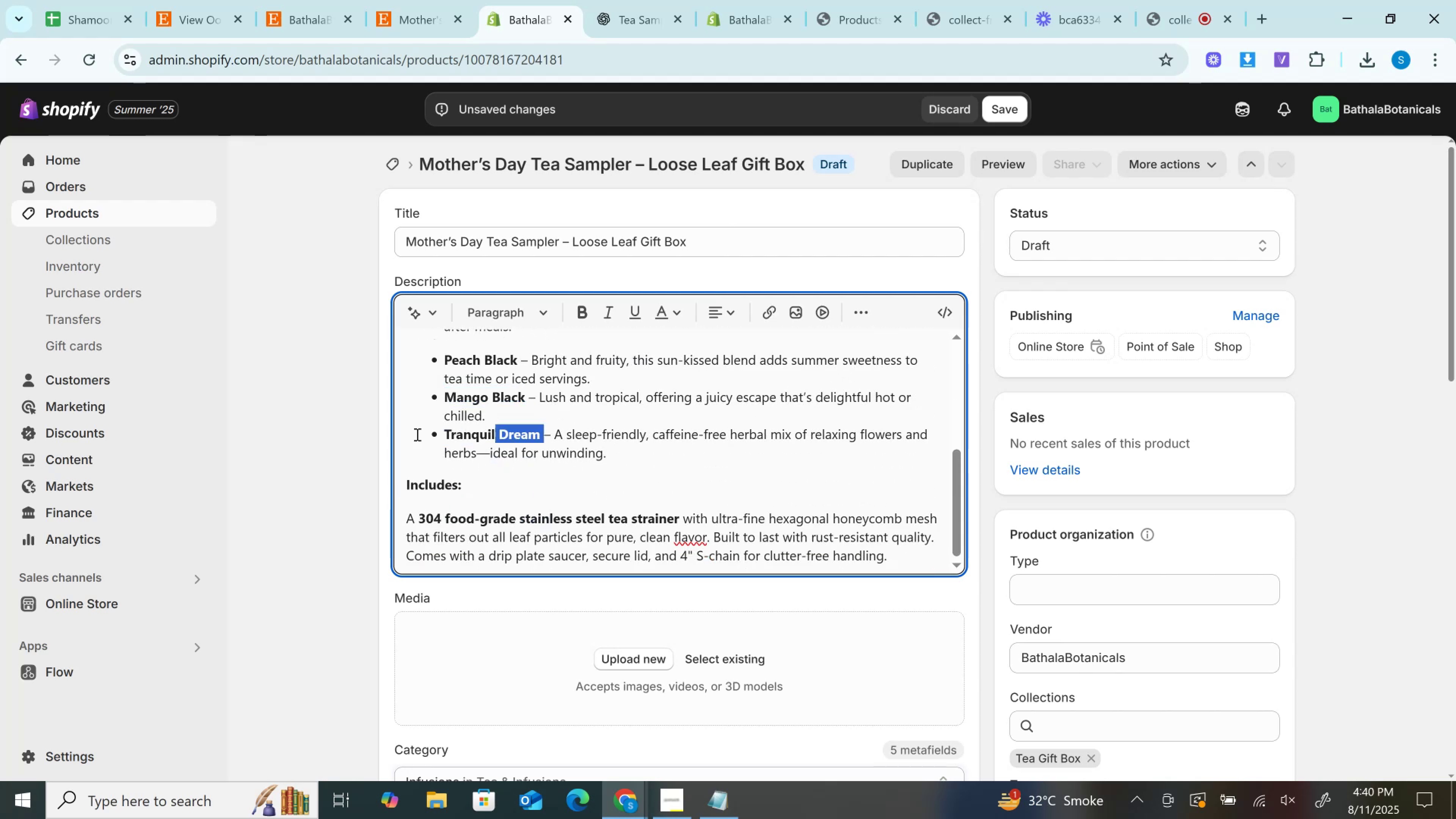 
key(Control+B)
 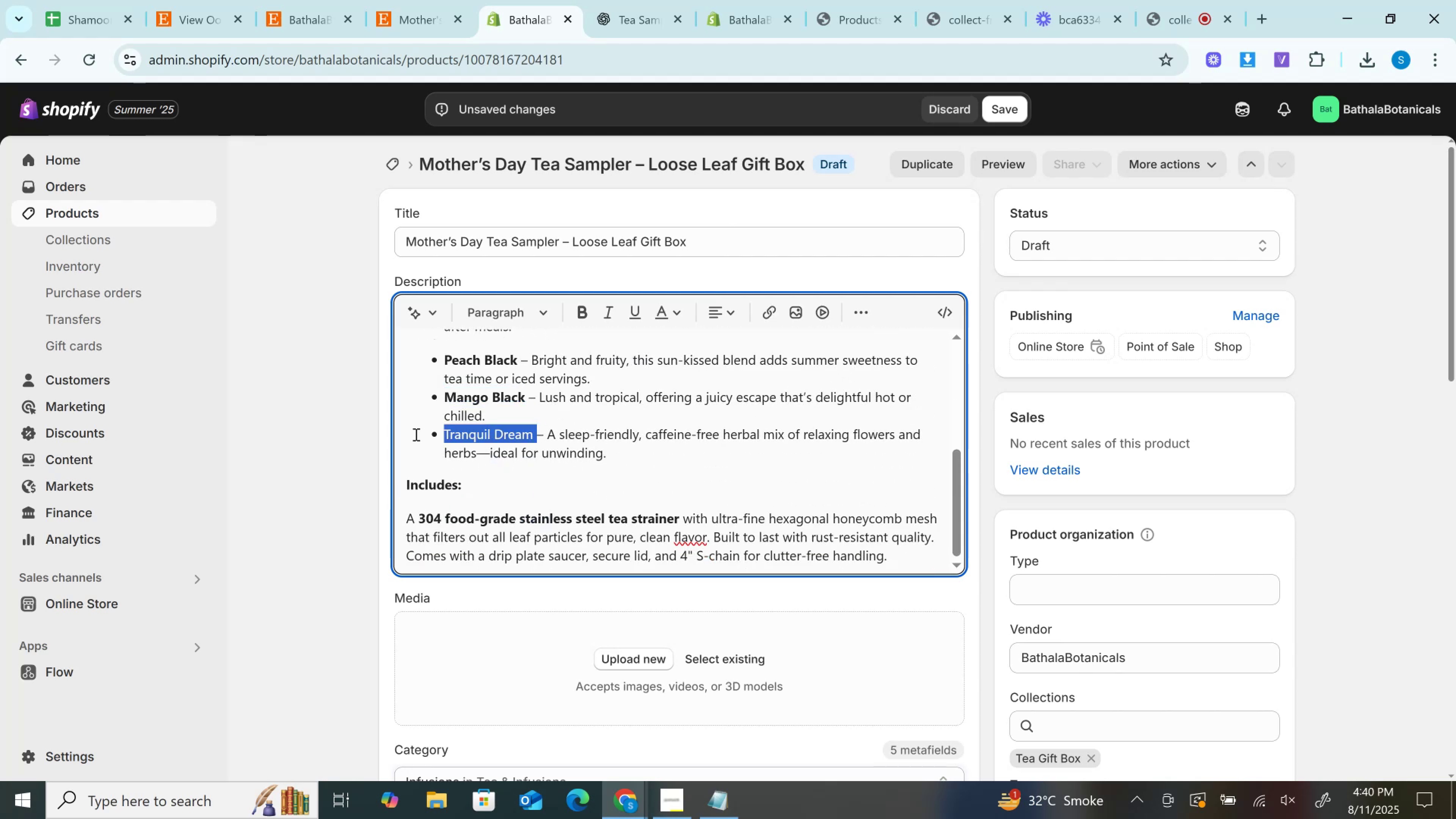 
key(Control+B)
 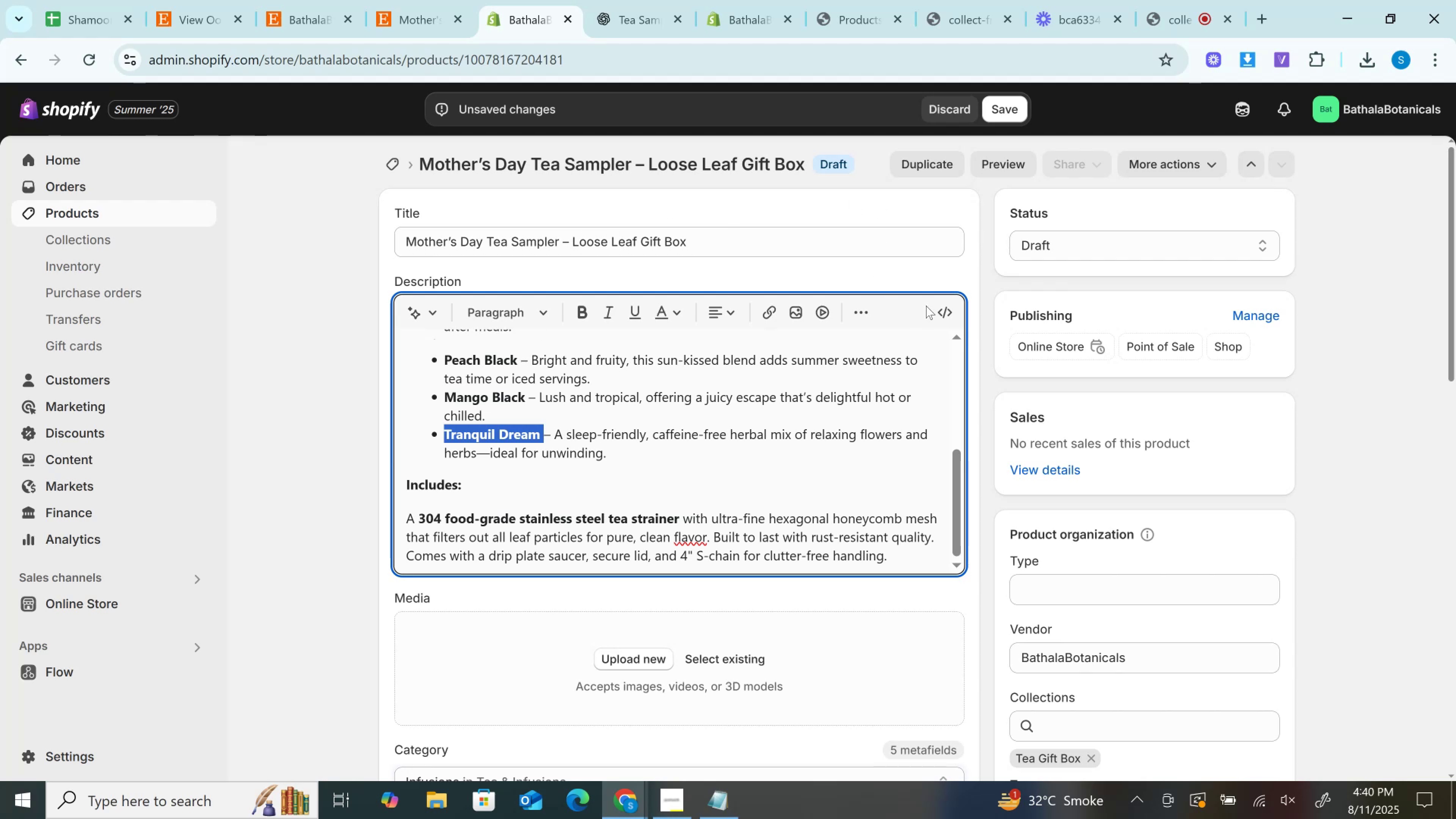 
left_click([939, 309])
 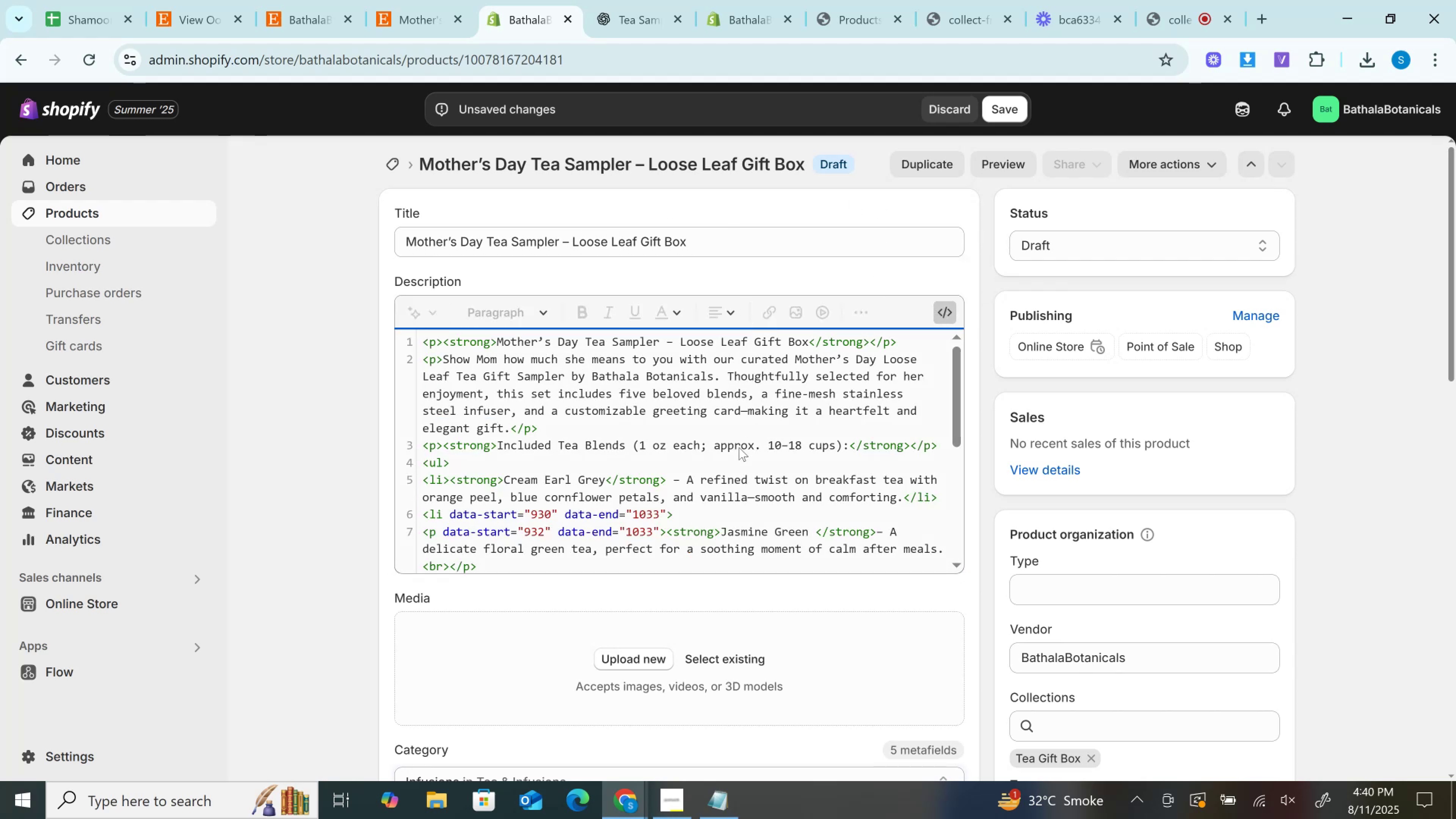 
scroll: coordinate [684, 474], scroll_direction: down, amount: 1.0
 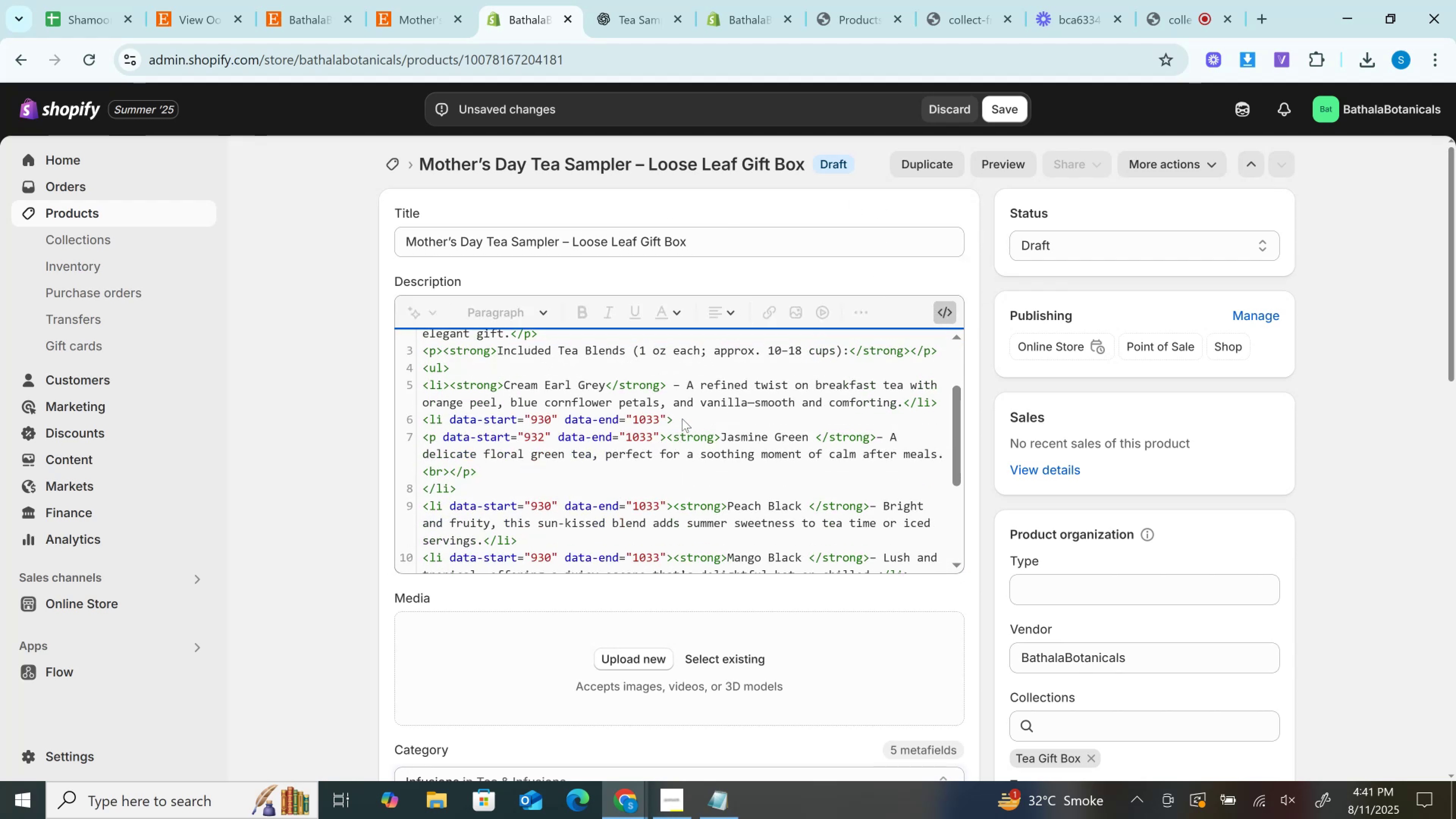 
left_click([667, 419])
 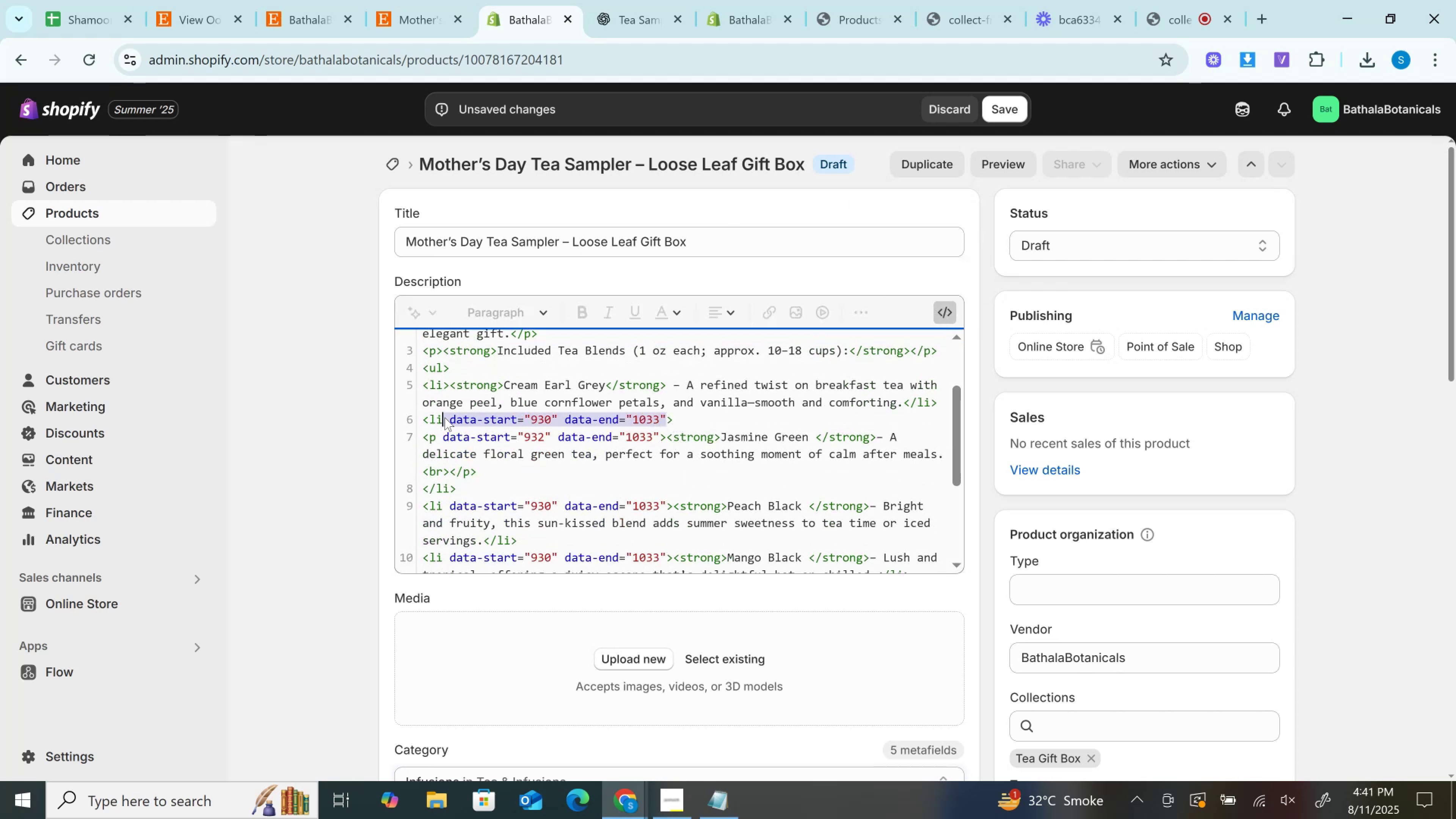 
key(Backspace)
 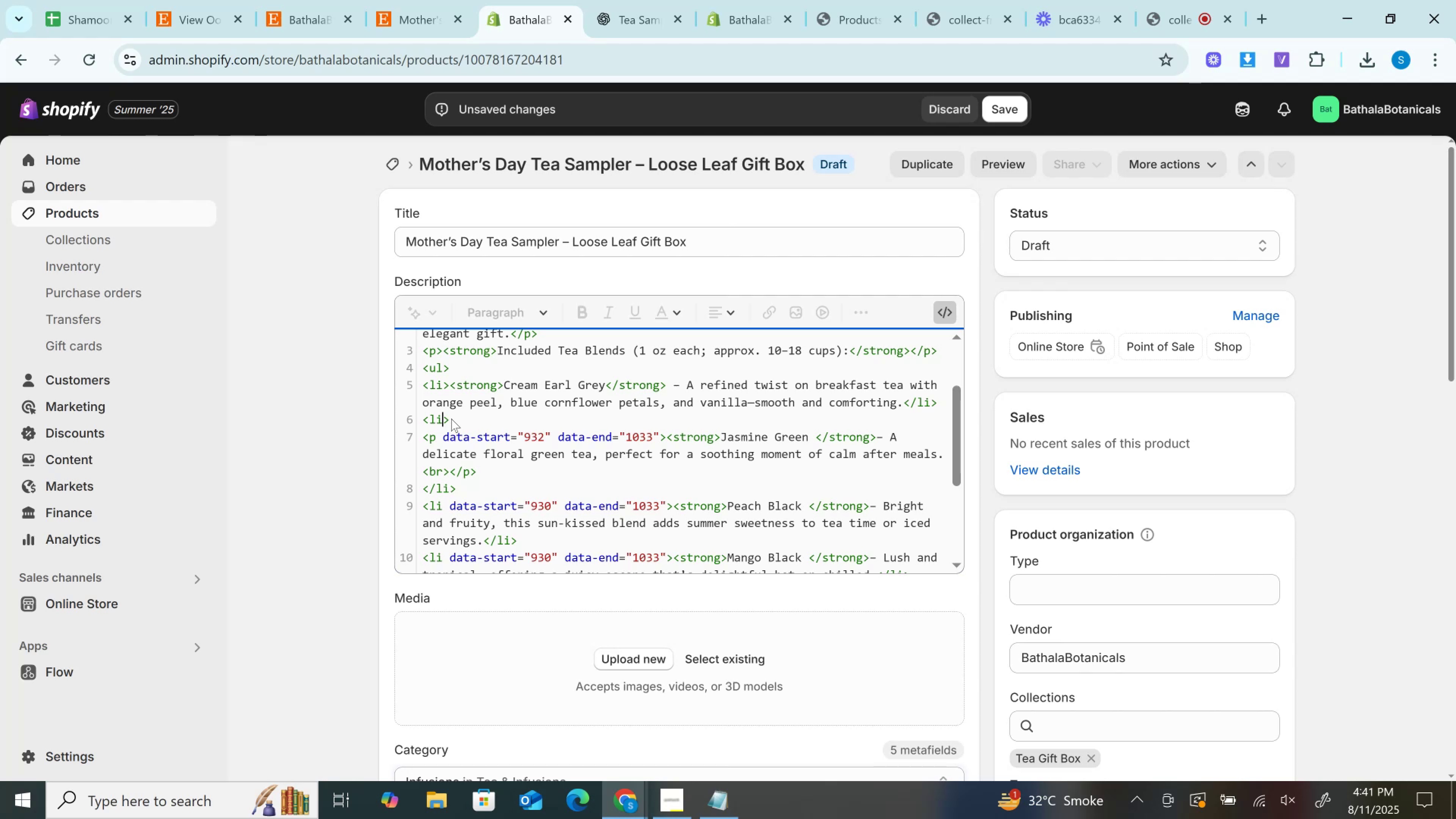 
key(ArrowDown)
 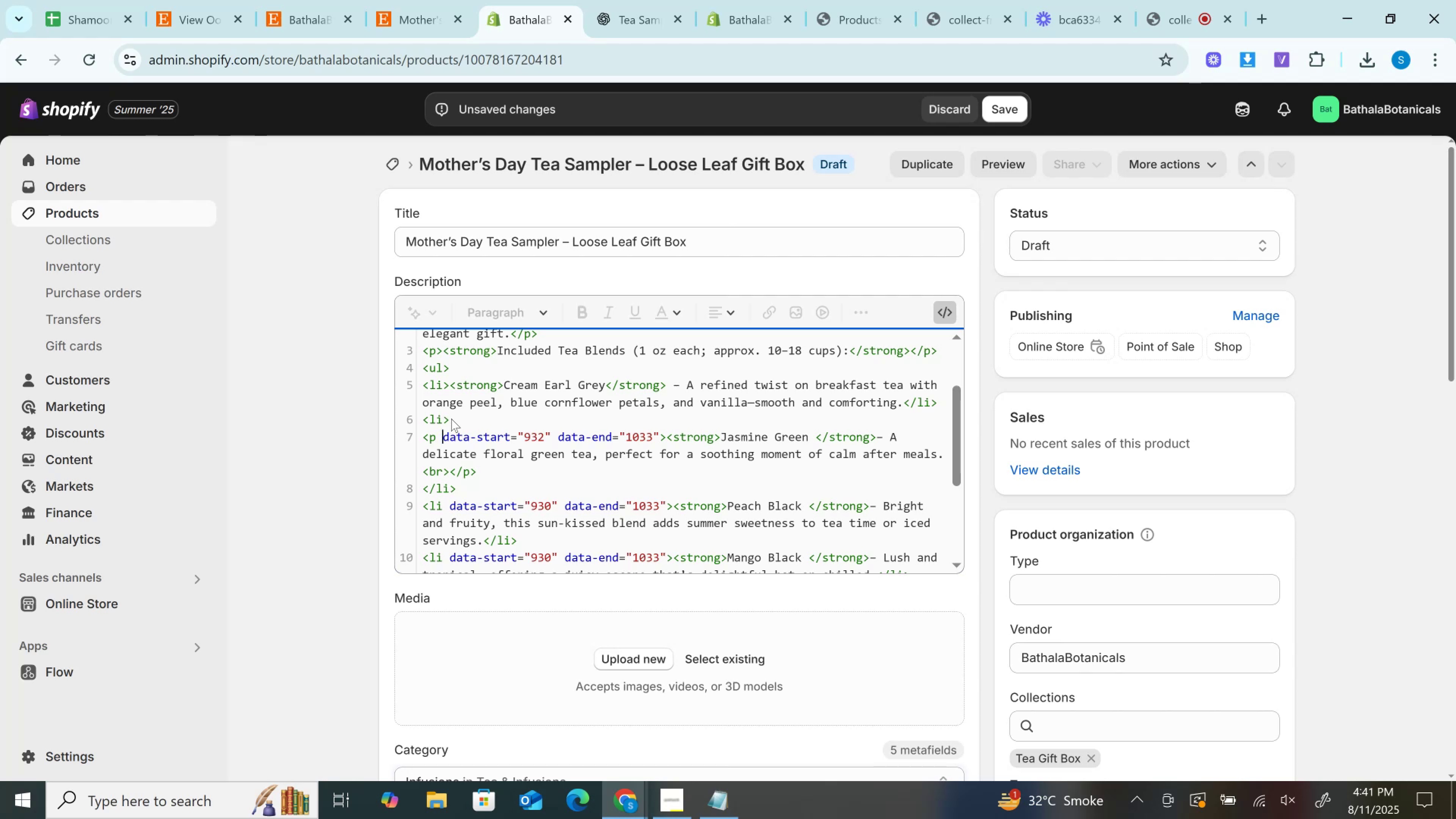 
key(Shift+ShiftRight)
 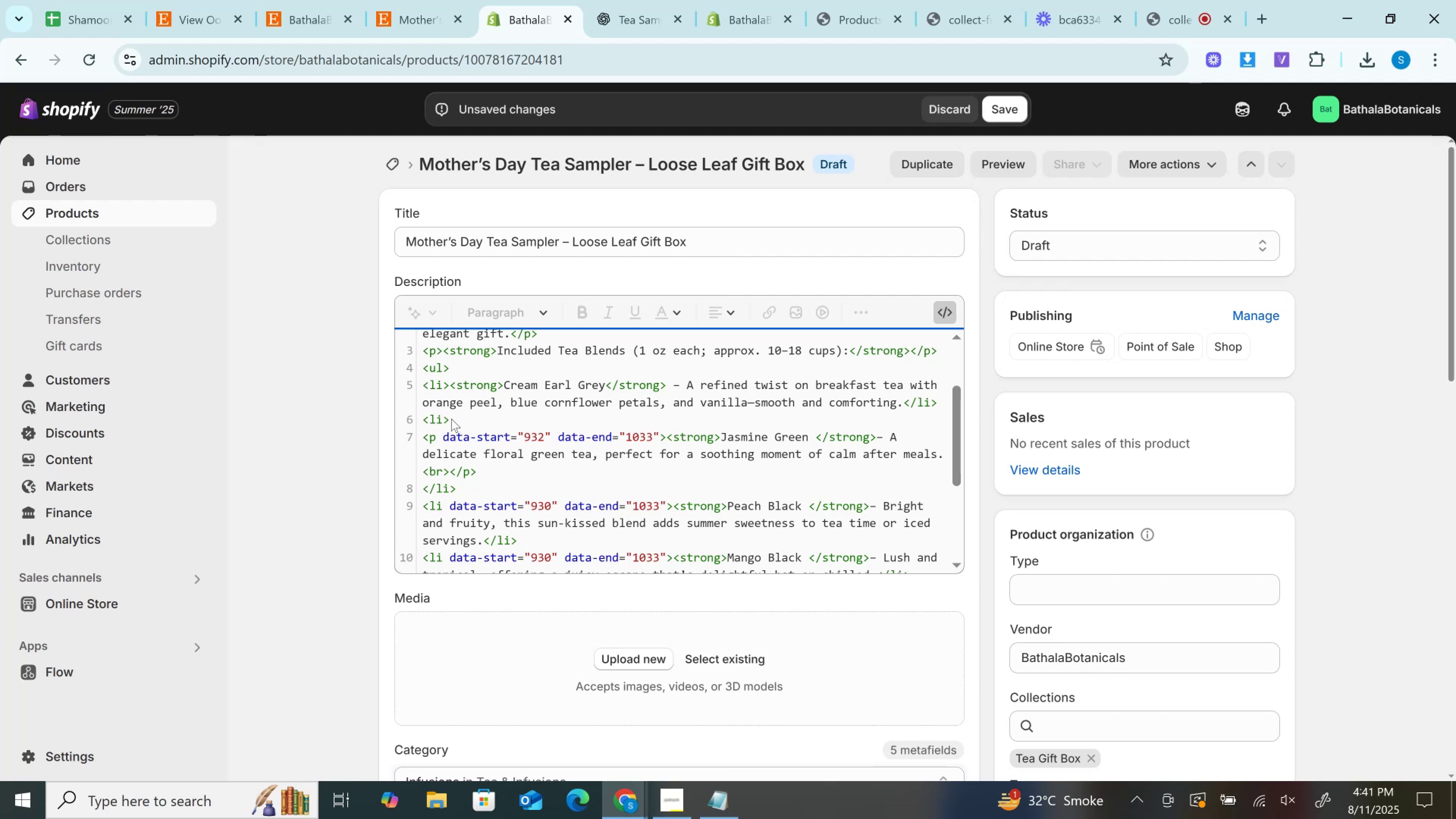 
hold_key(key=ArrowRight, duration=1.36)
 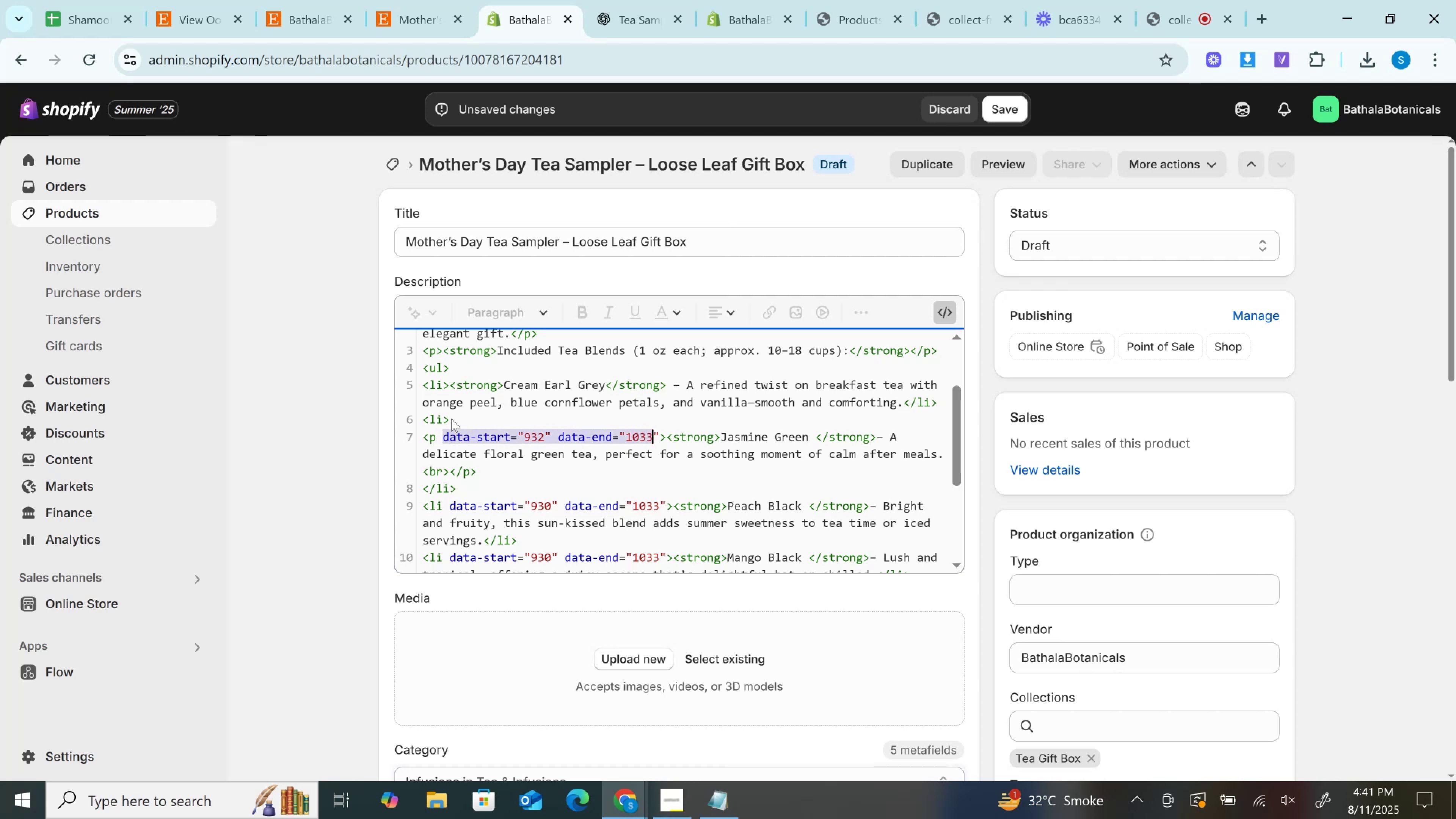 
key(Shift+ArrowRight)
 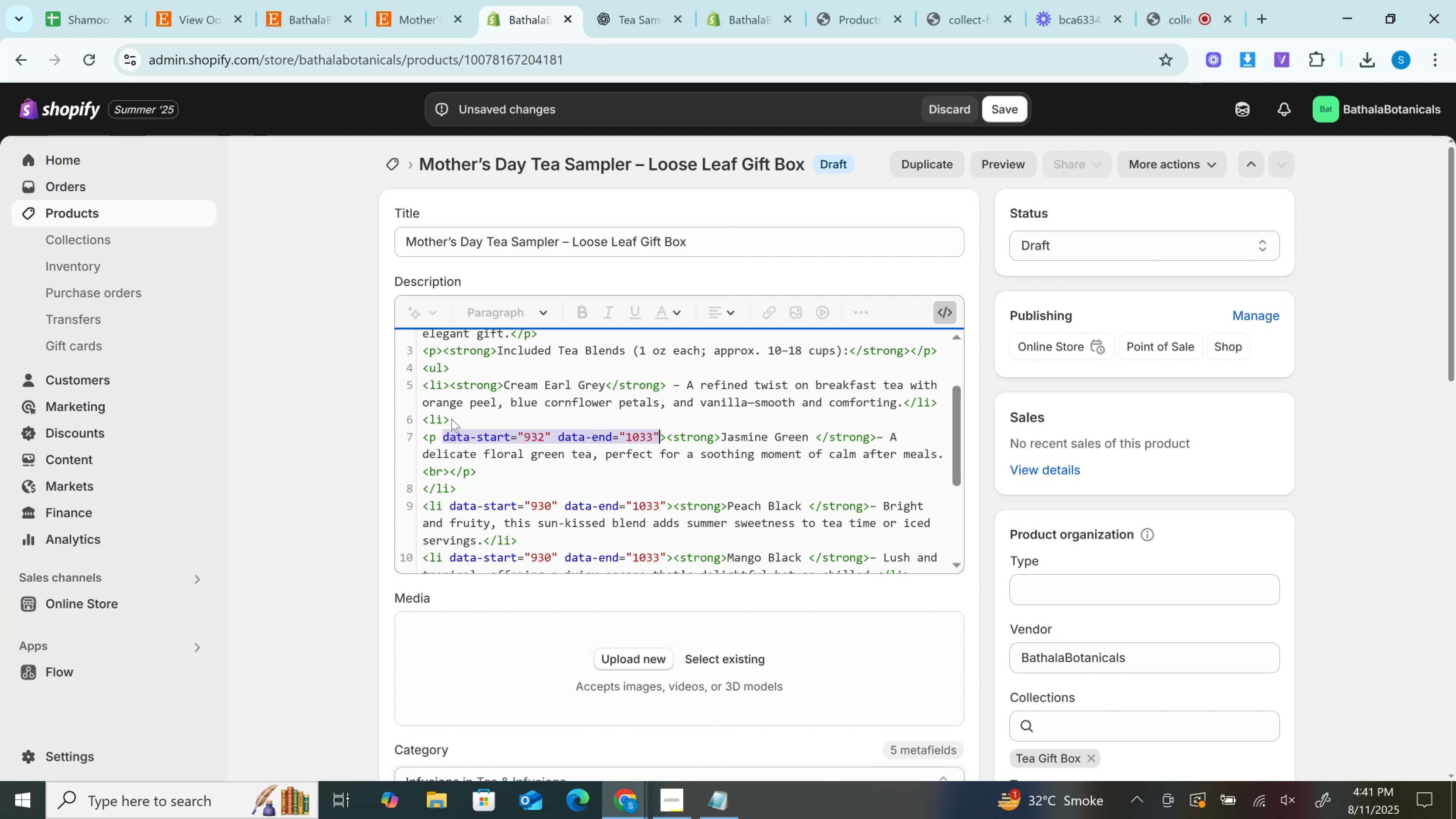 
key(Backspace)
 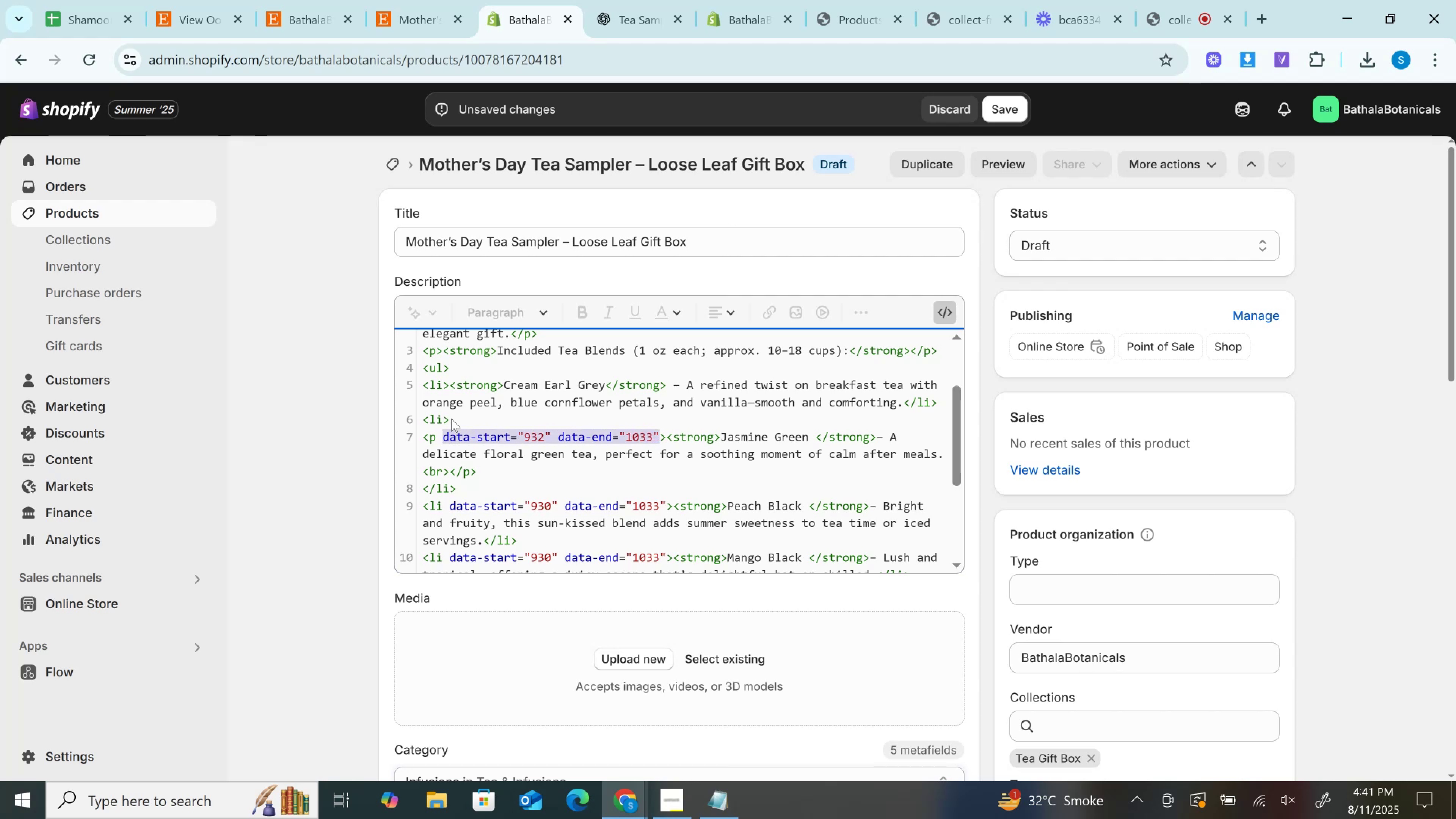 
key(Backspace)
 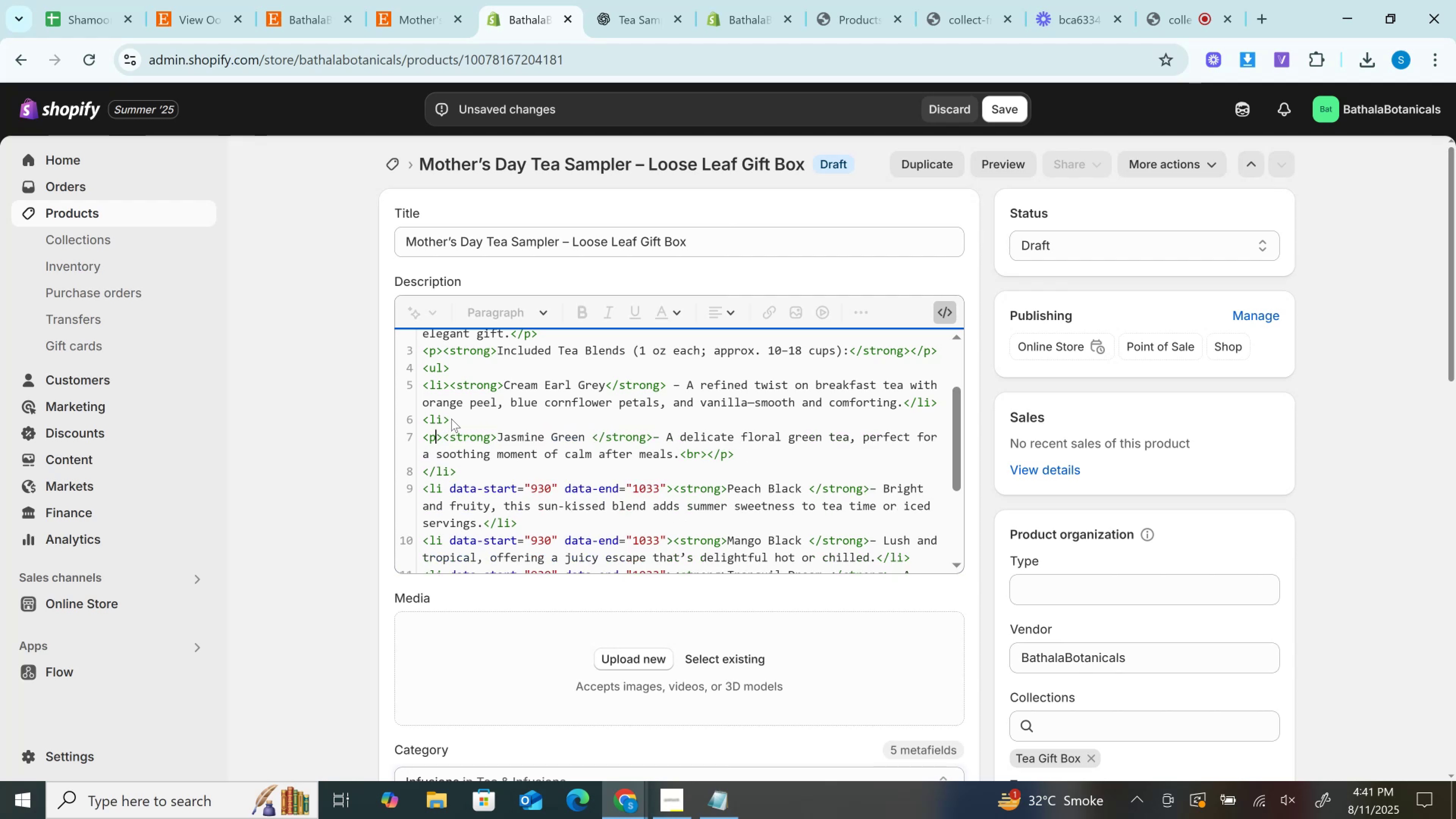 
key(ArrowDown)
 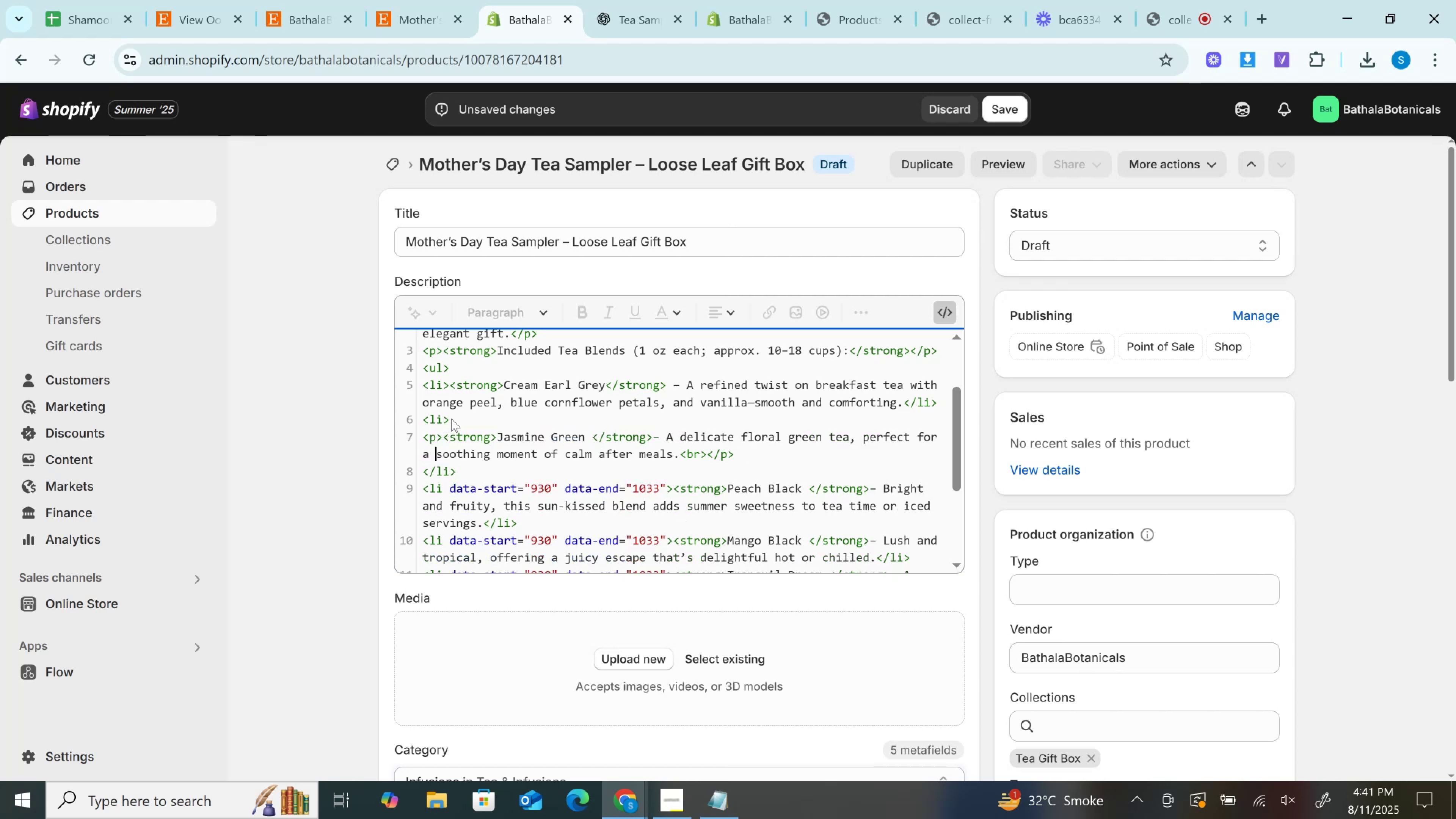 
key(ArrowDown)
 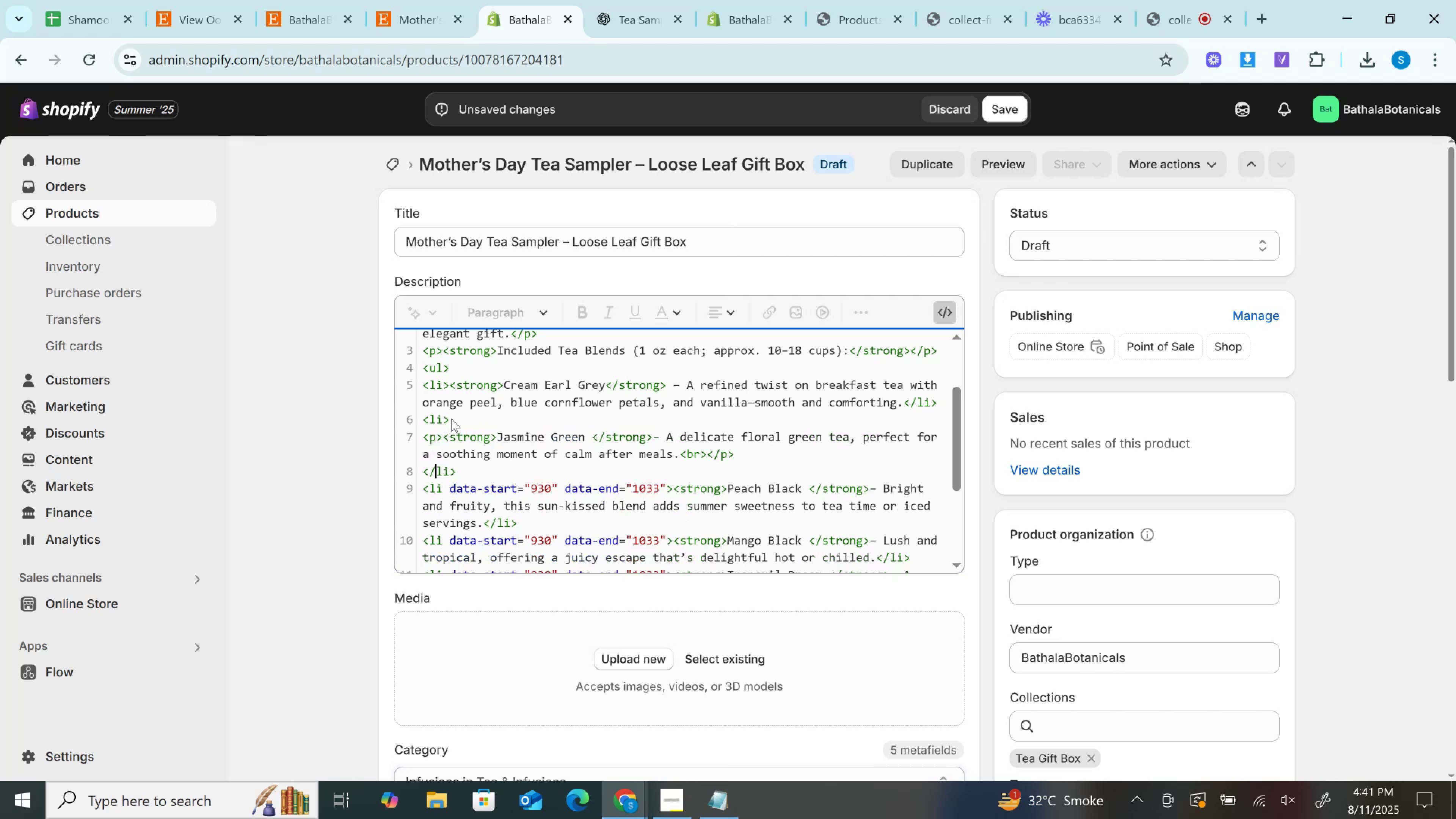 
key(ArrowDown)
 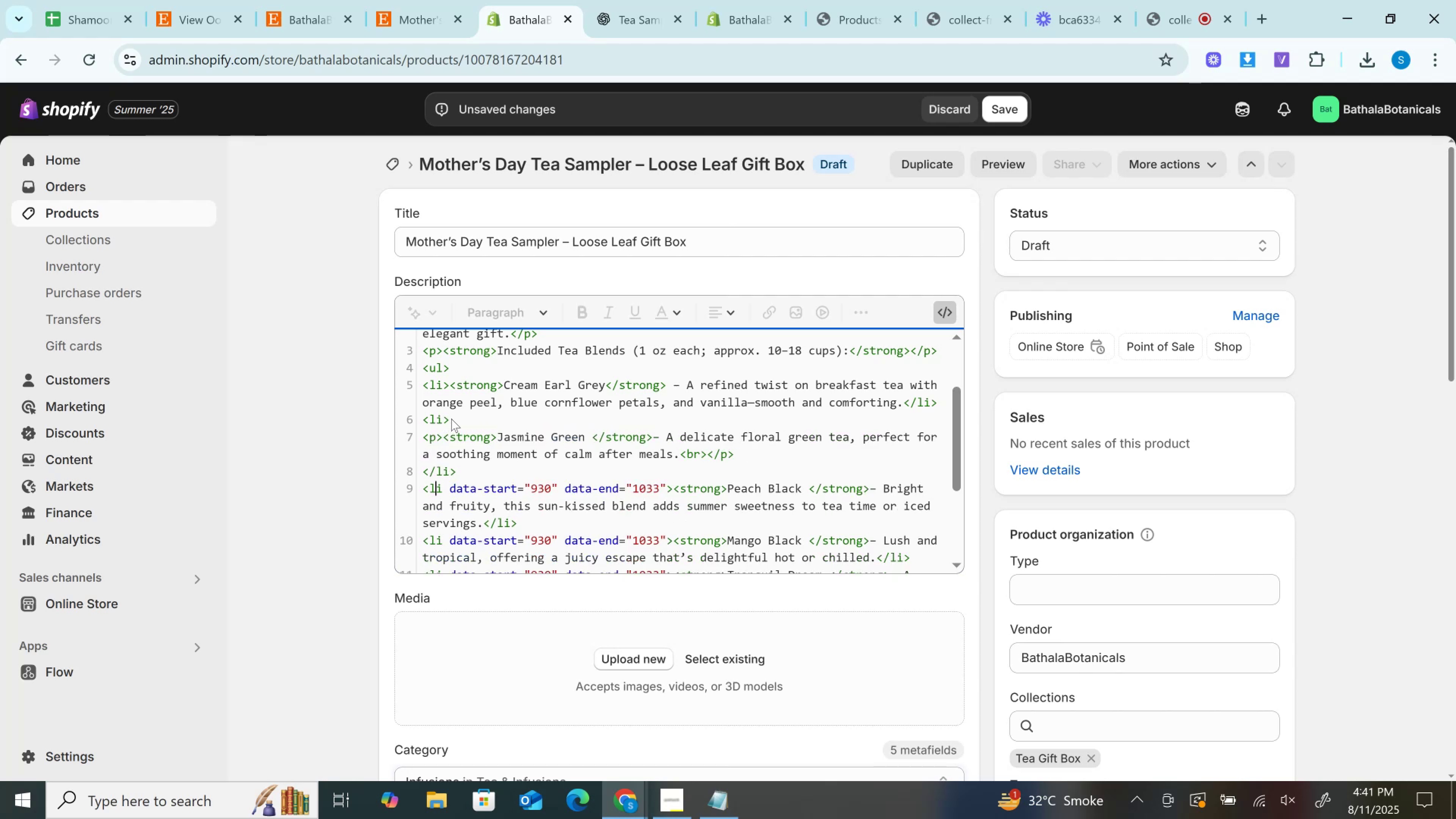 
key(ArrowRight)
 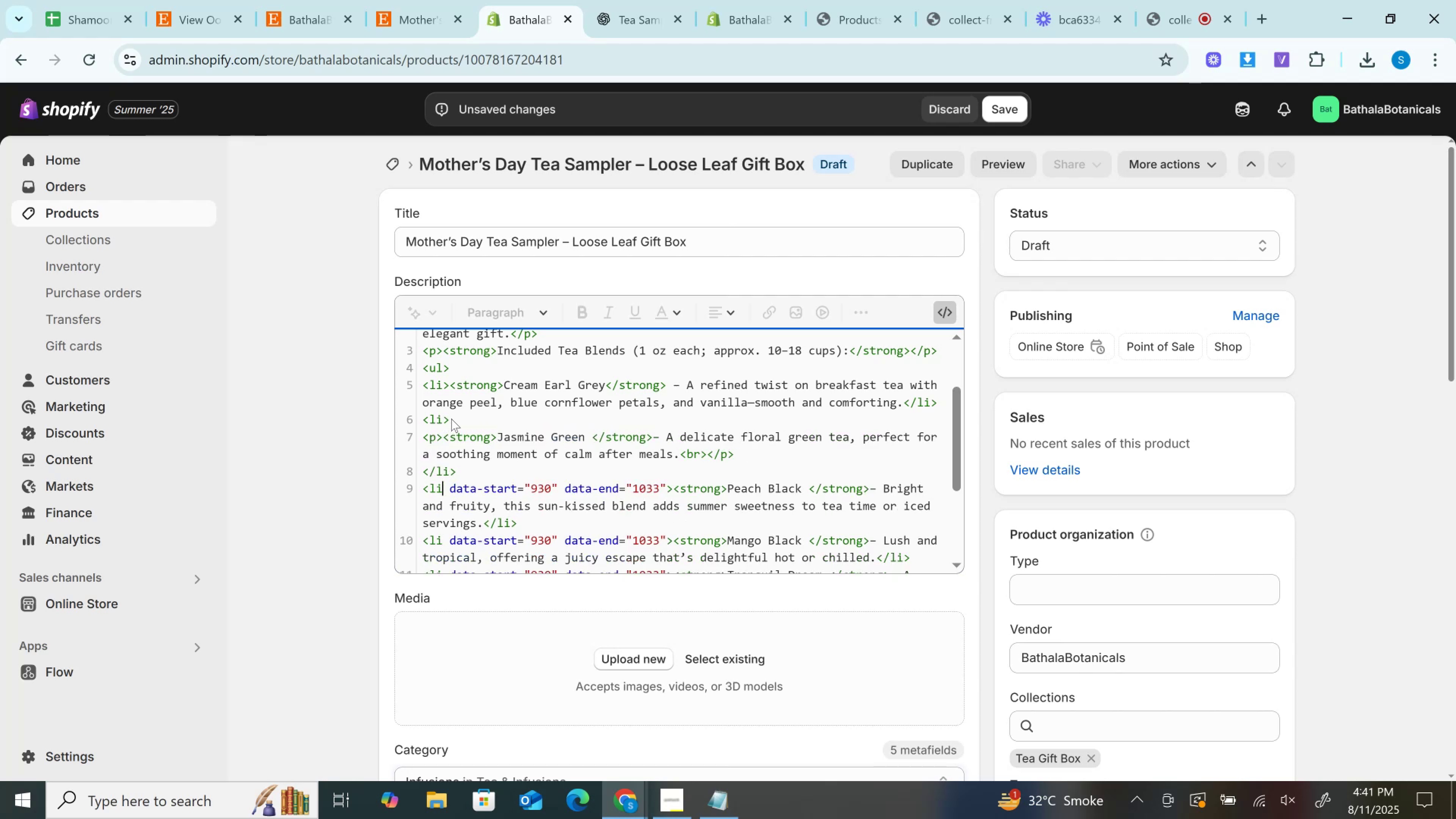 
hold_key(key=ArrowRight, duration=1.27)
 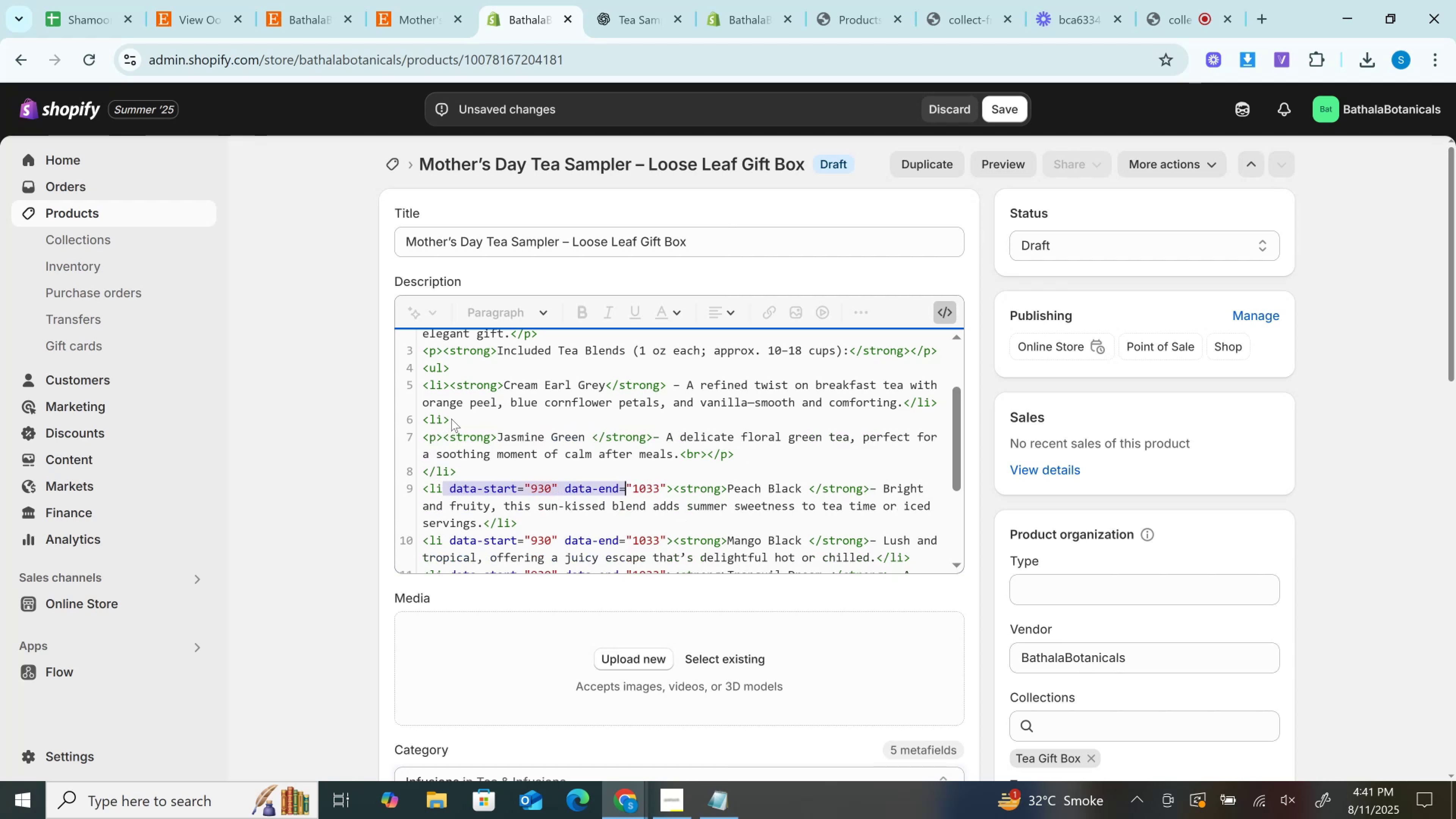 
key(Shift+ArrowRight)
 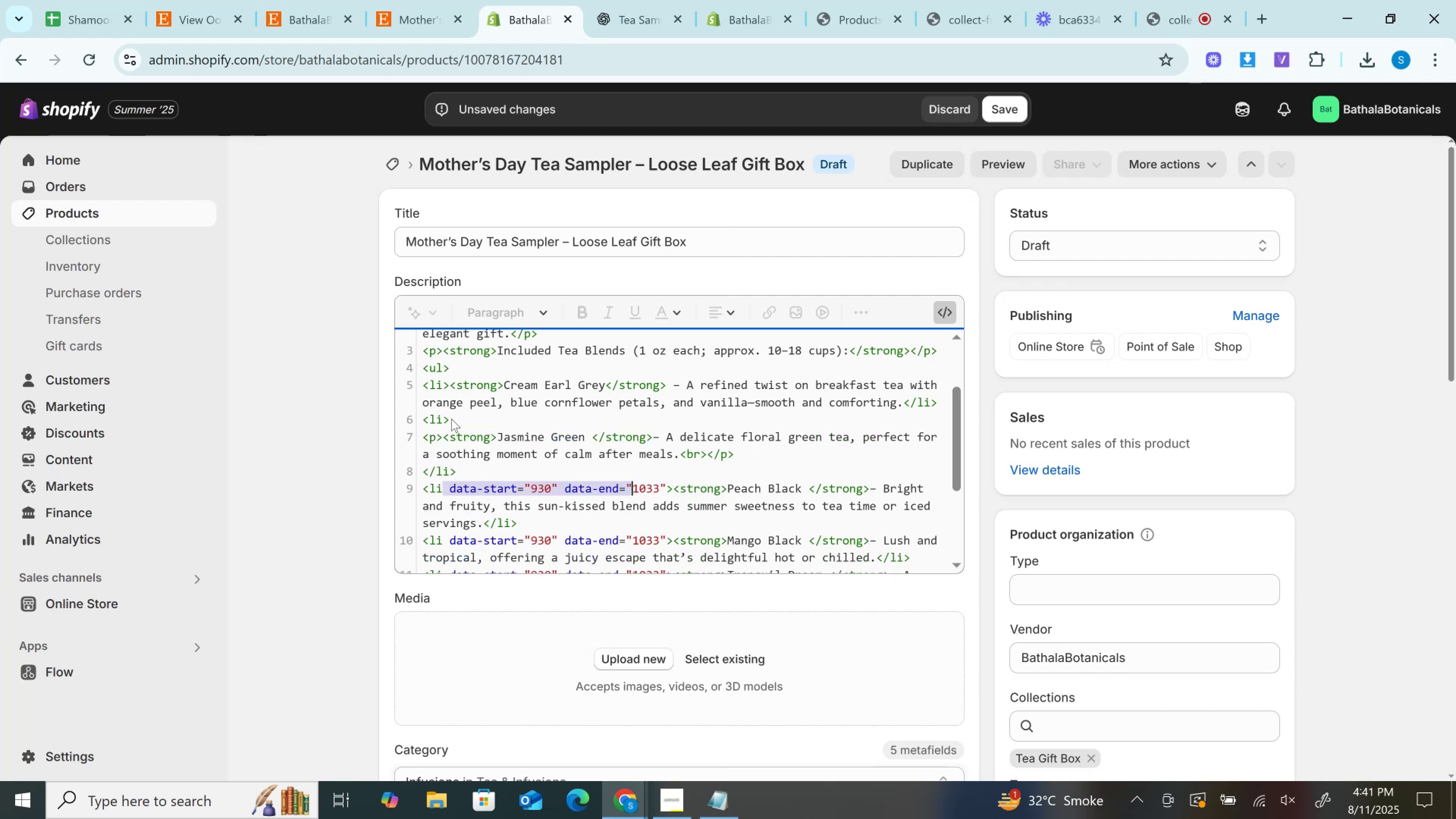 
key(Shift+ArrowRight)
 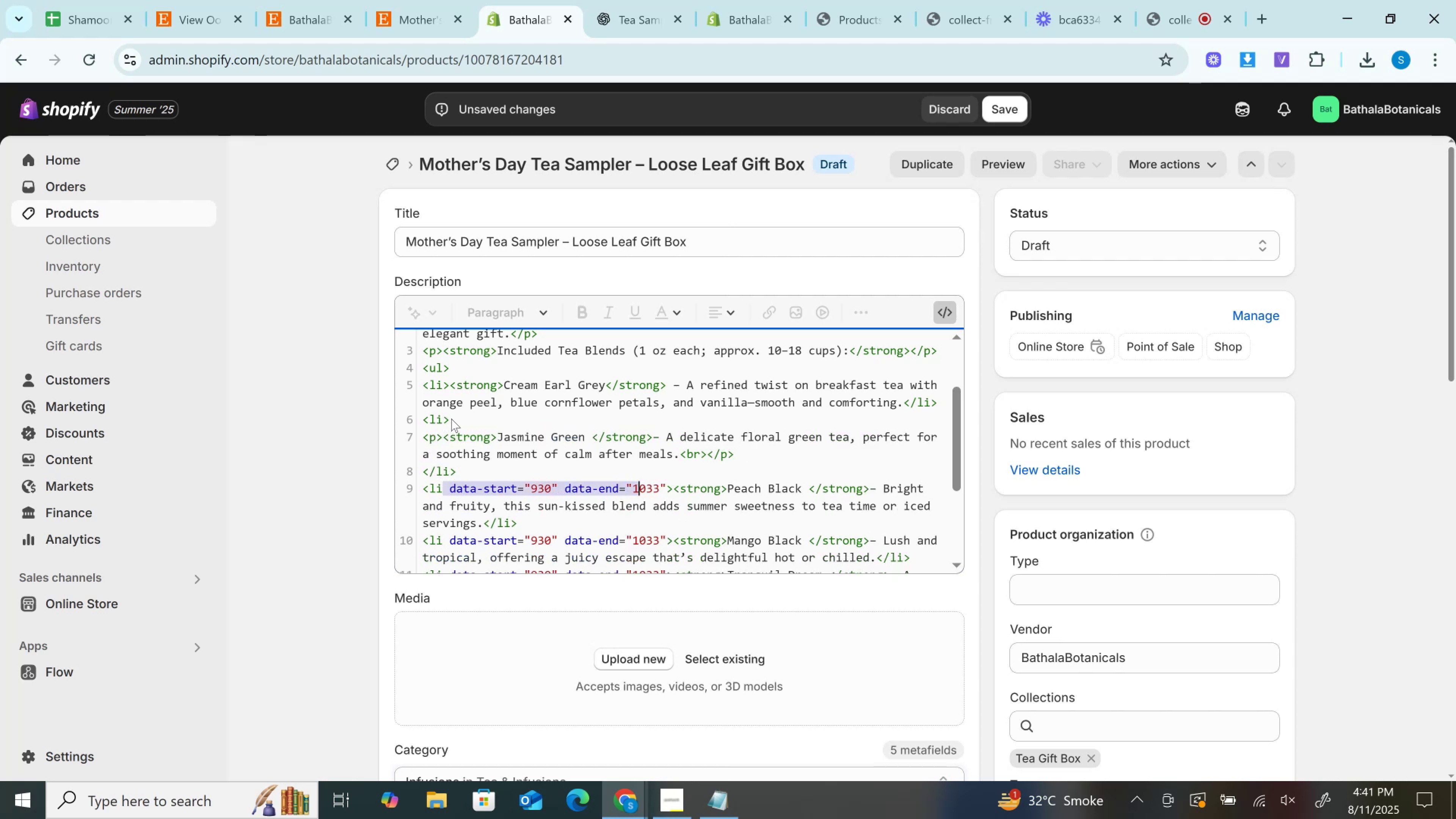 
key(Shift+ArrowRight)
 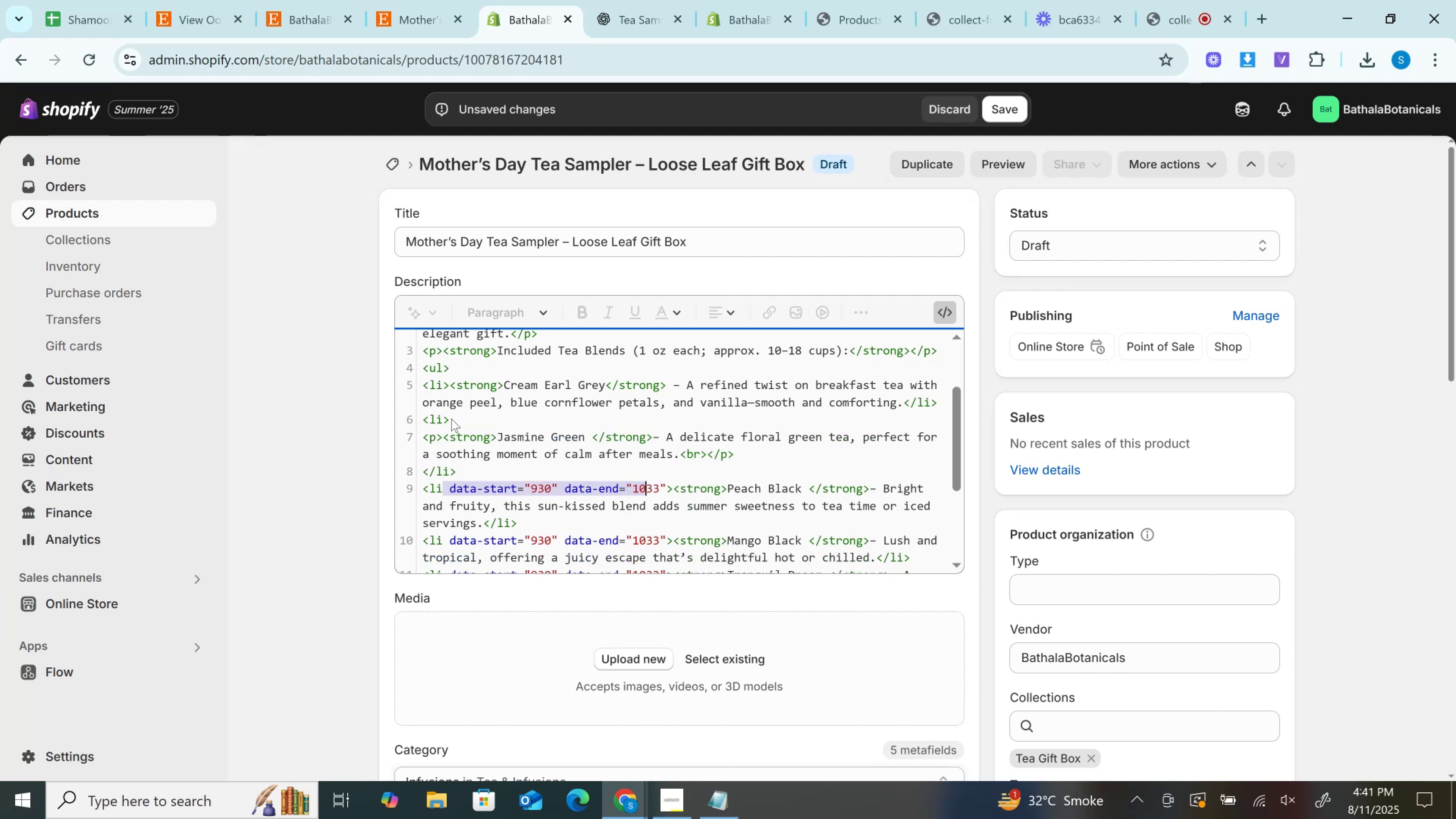 
key(Shift+ArrowRight)
 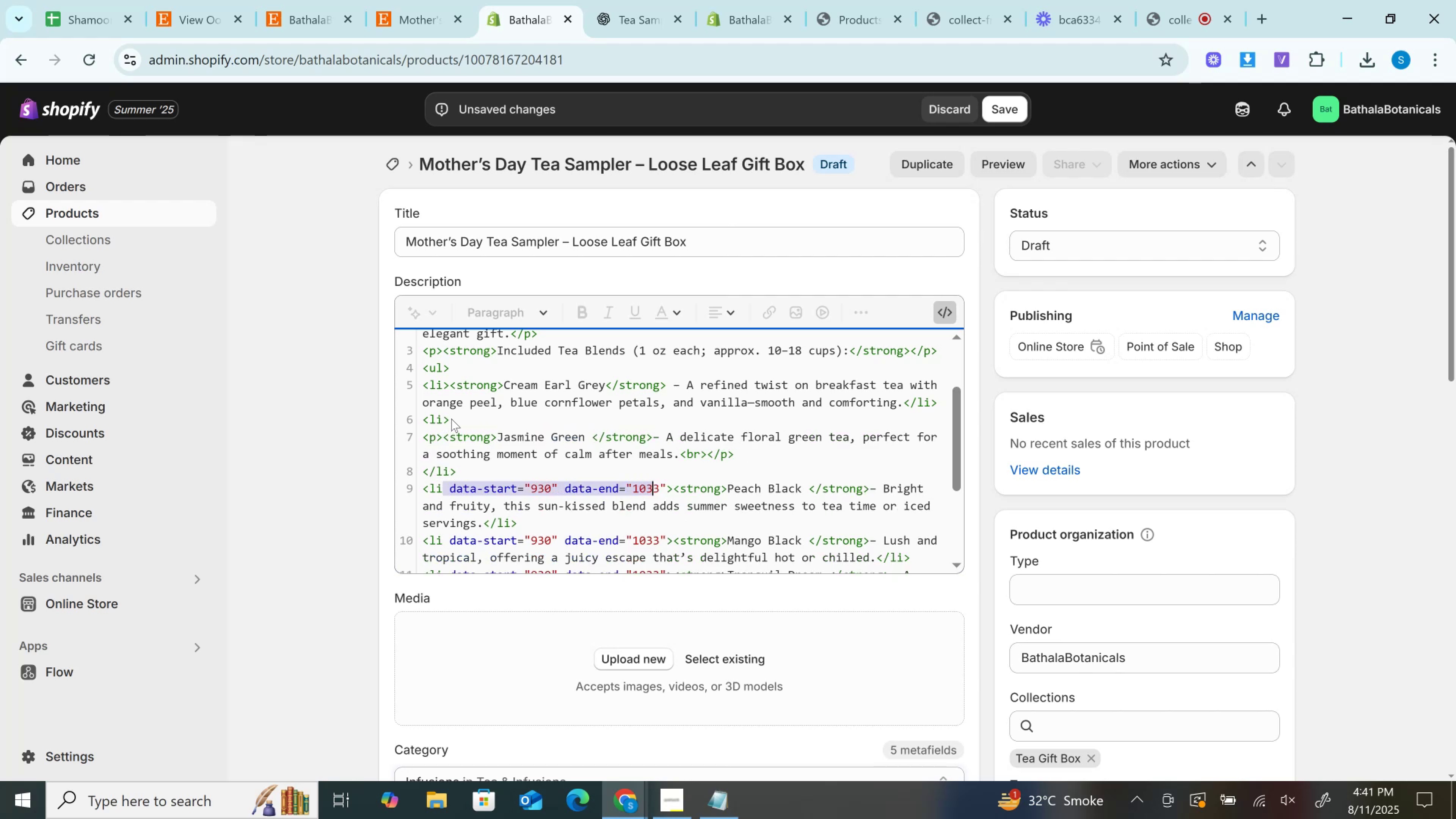 
key(Shift+ArrowRight)
 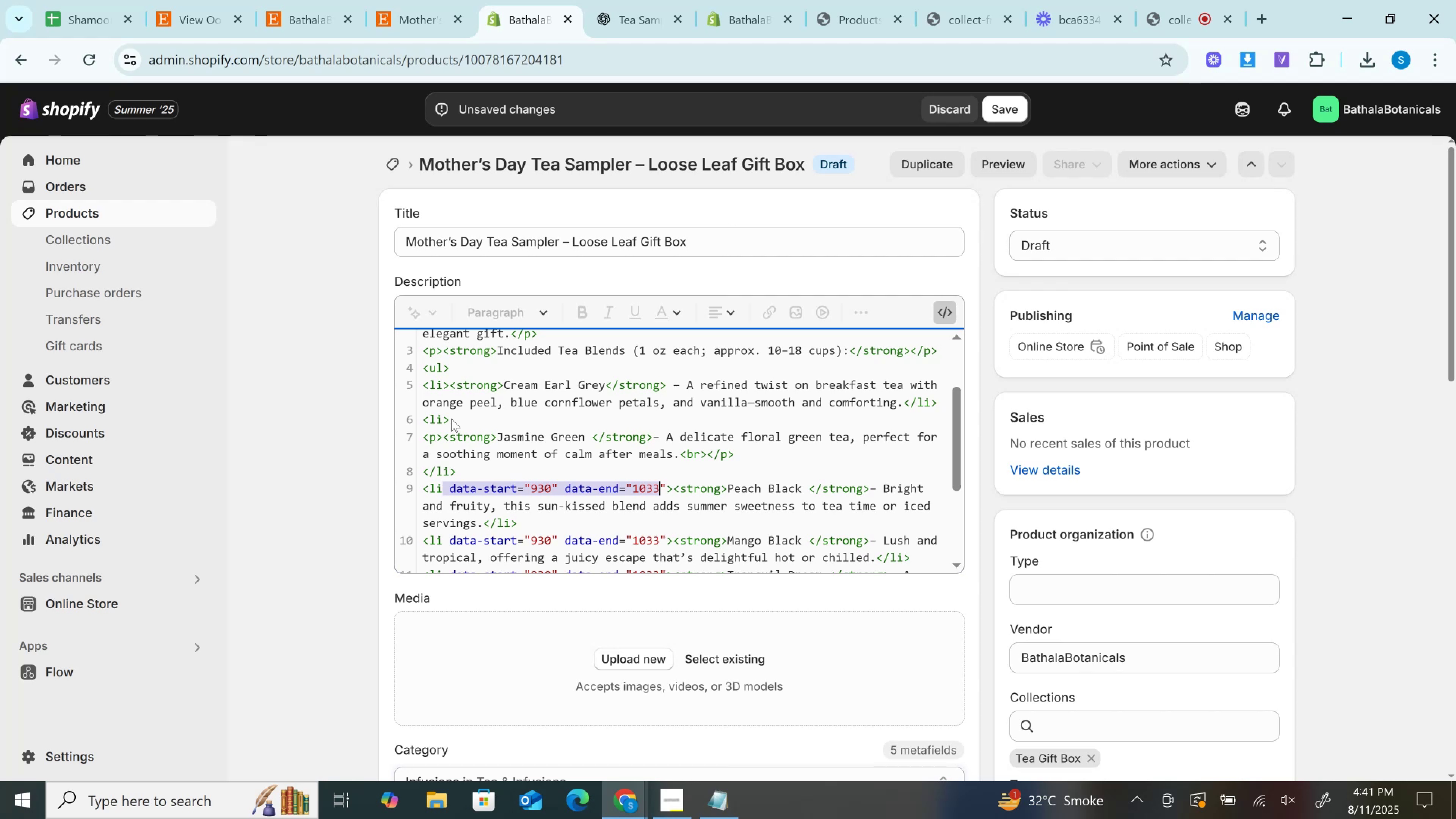 
key(Shift+ArrowRight)
 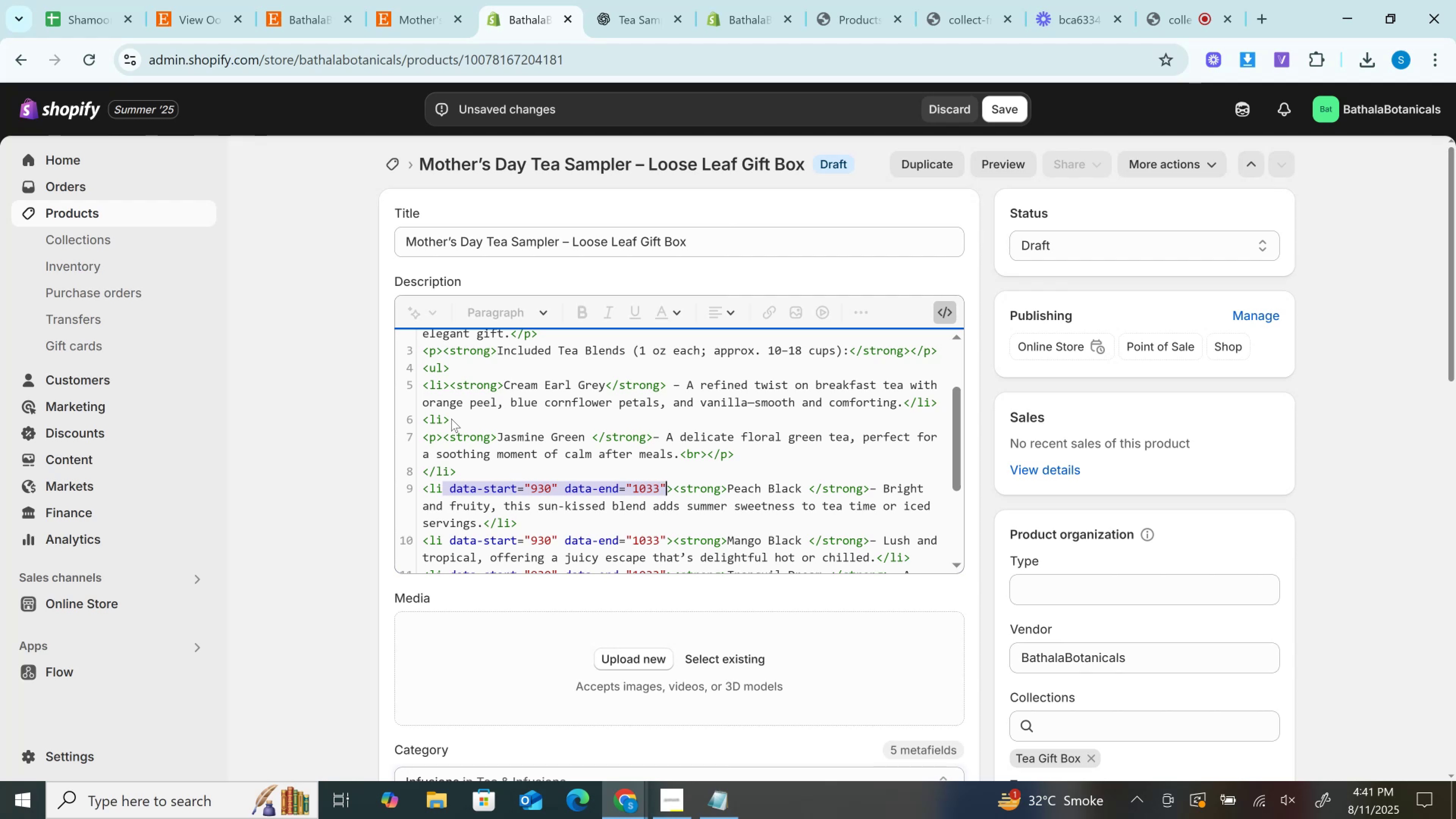 
key(Backspace)
 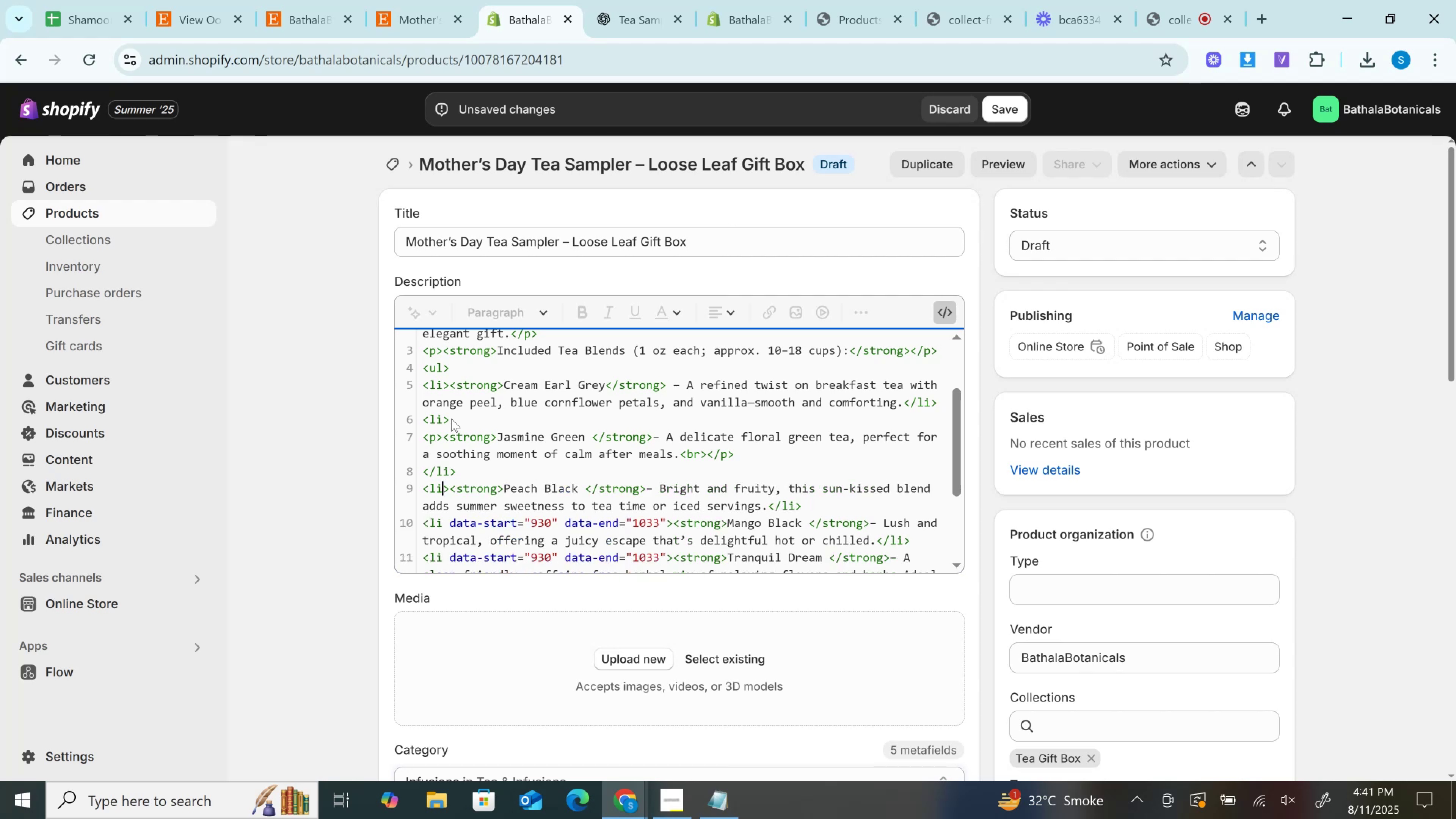 
key(ArrowDown)
 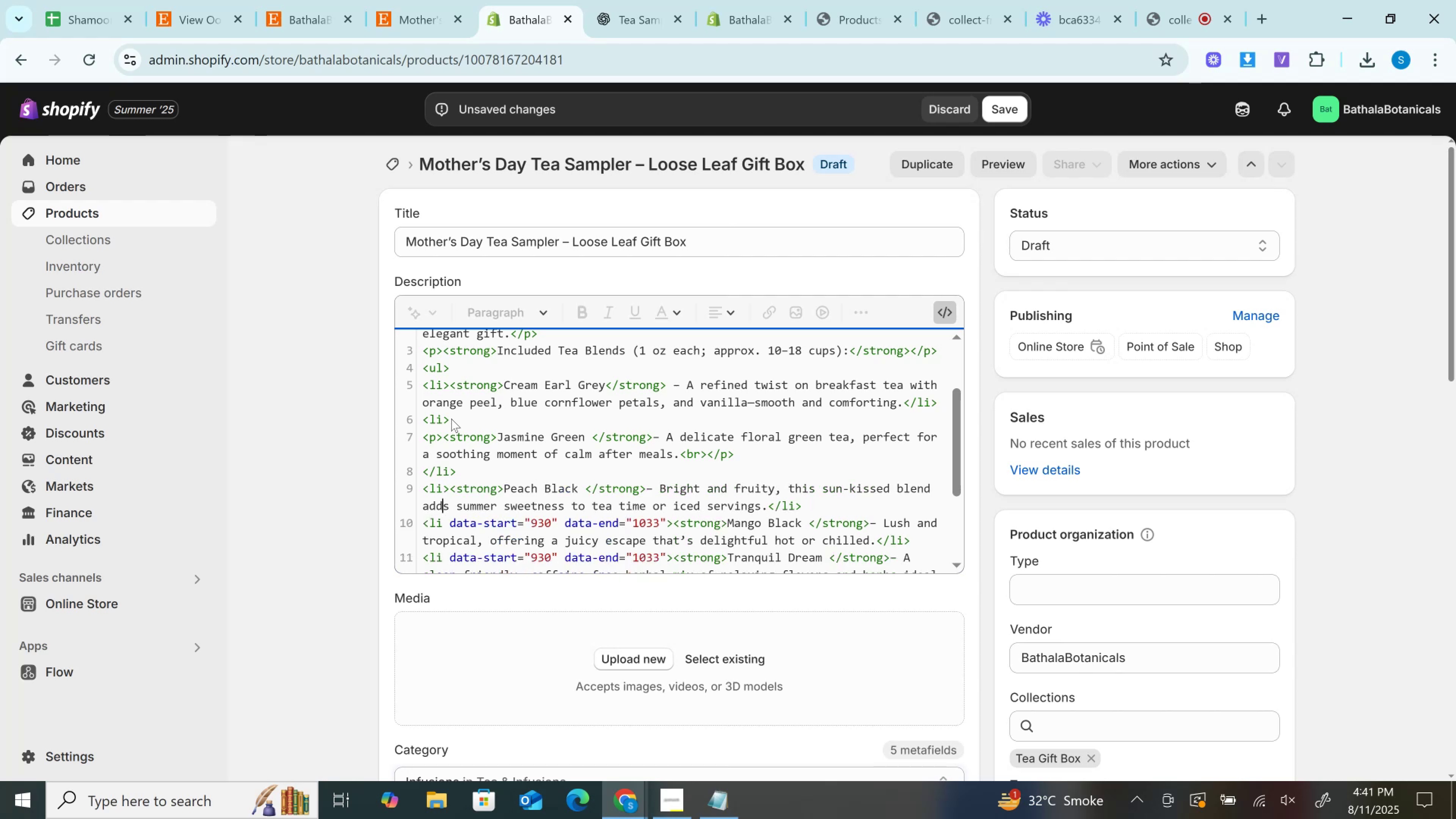 
key(ArrowDown)
 